 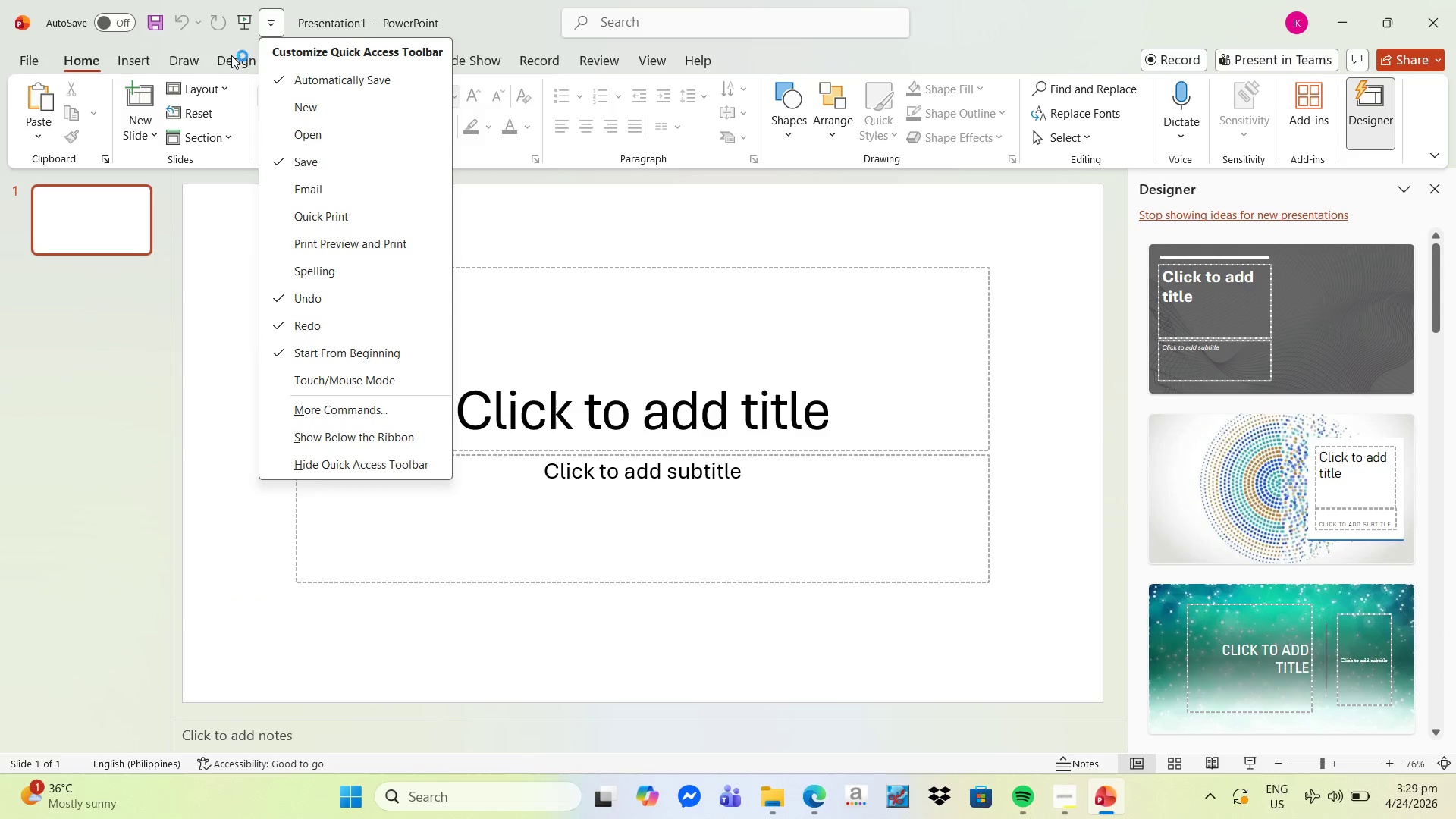 
left_click([224, 58])
 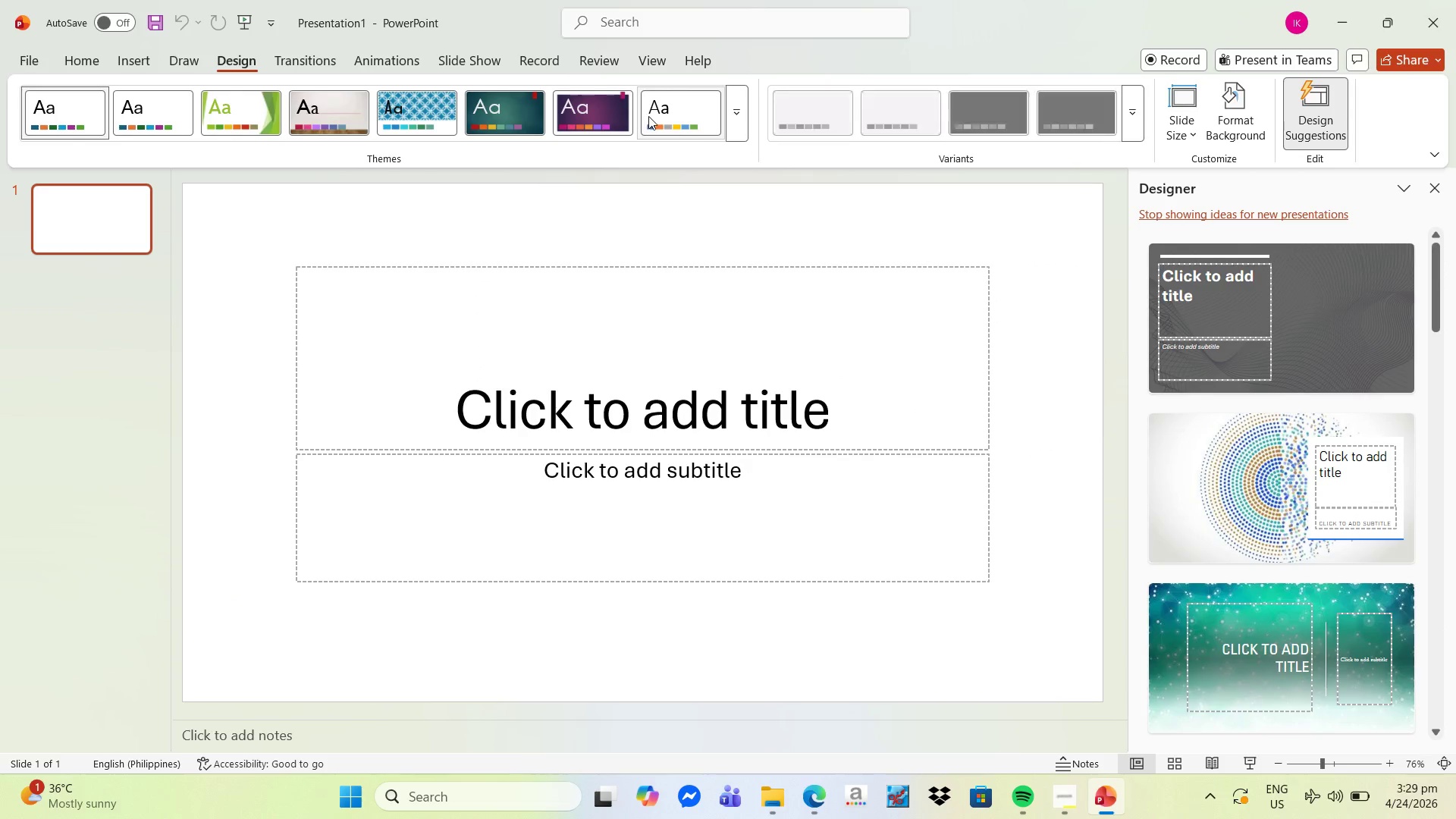 
mouse_move([726, 148])
 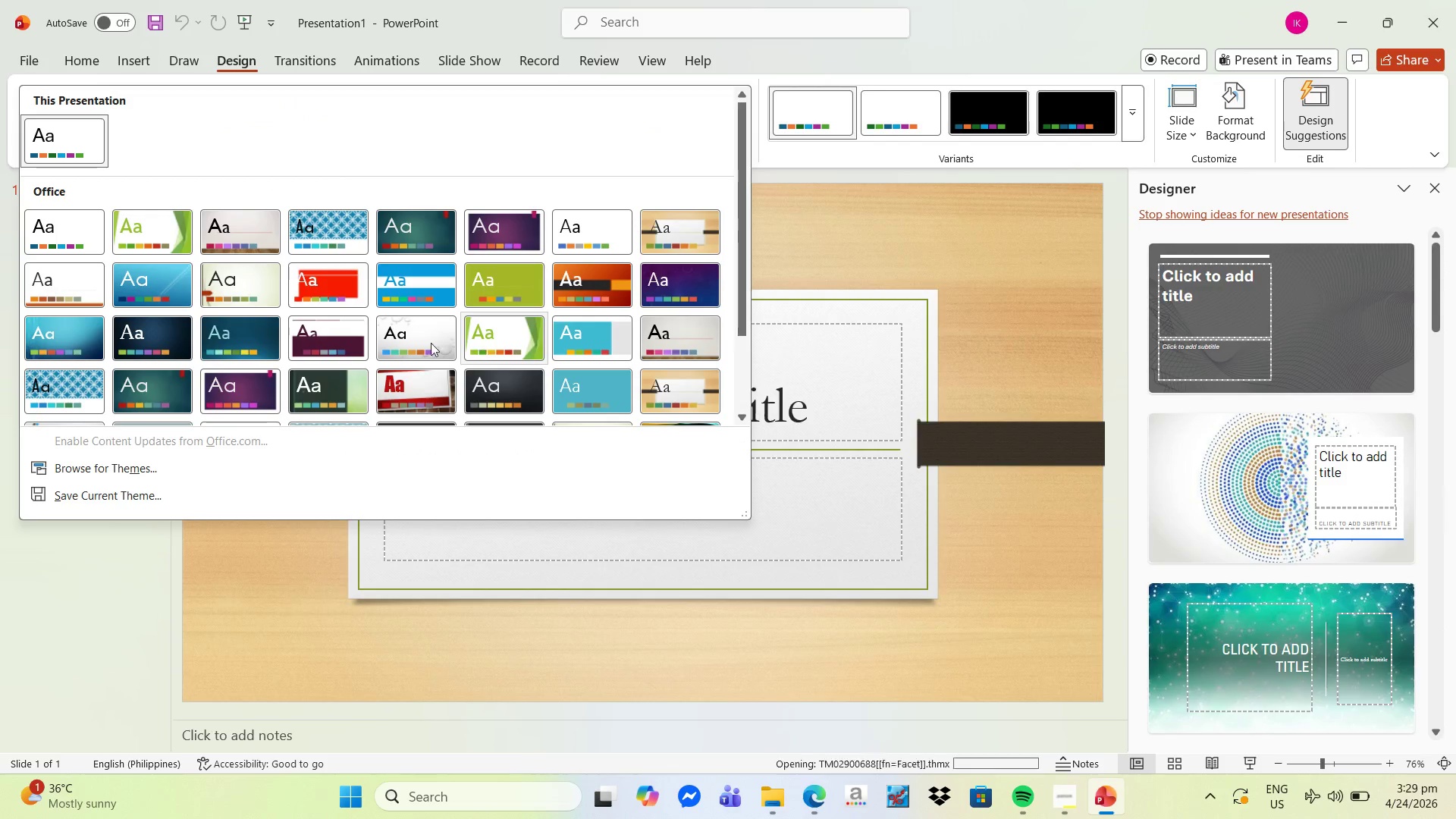 
scroll: coordinate [387, 343], scroll_direction: down, amount: 2.0
 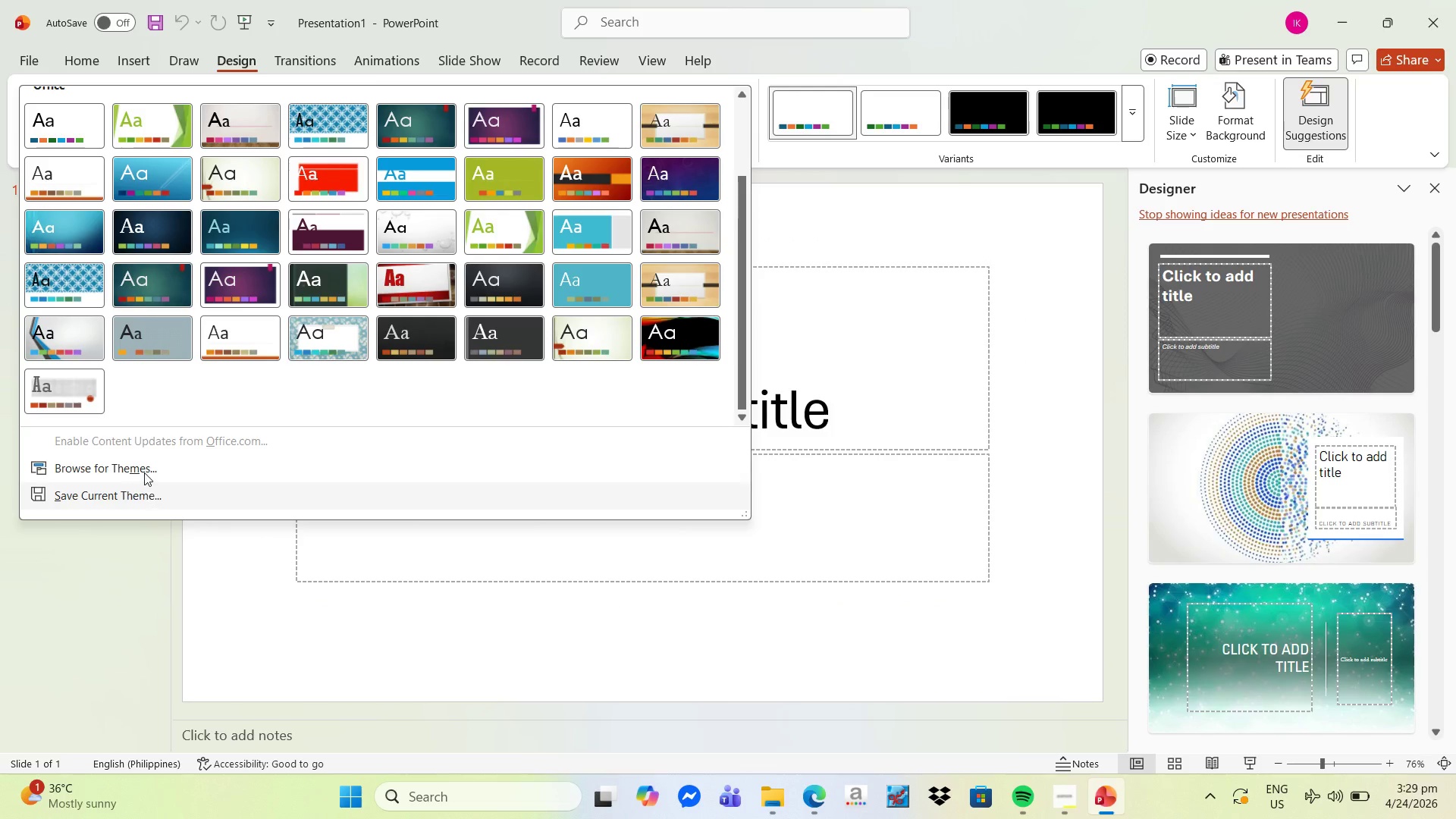 
left_click([149, 472])
 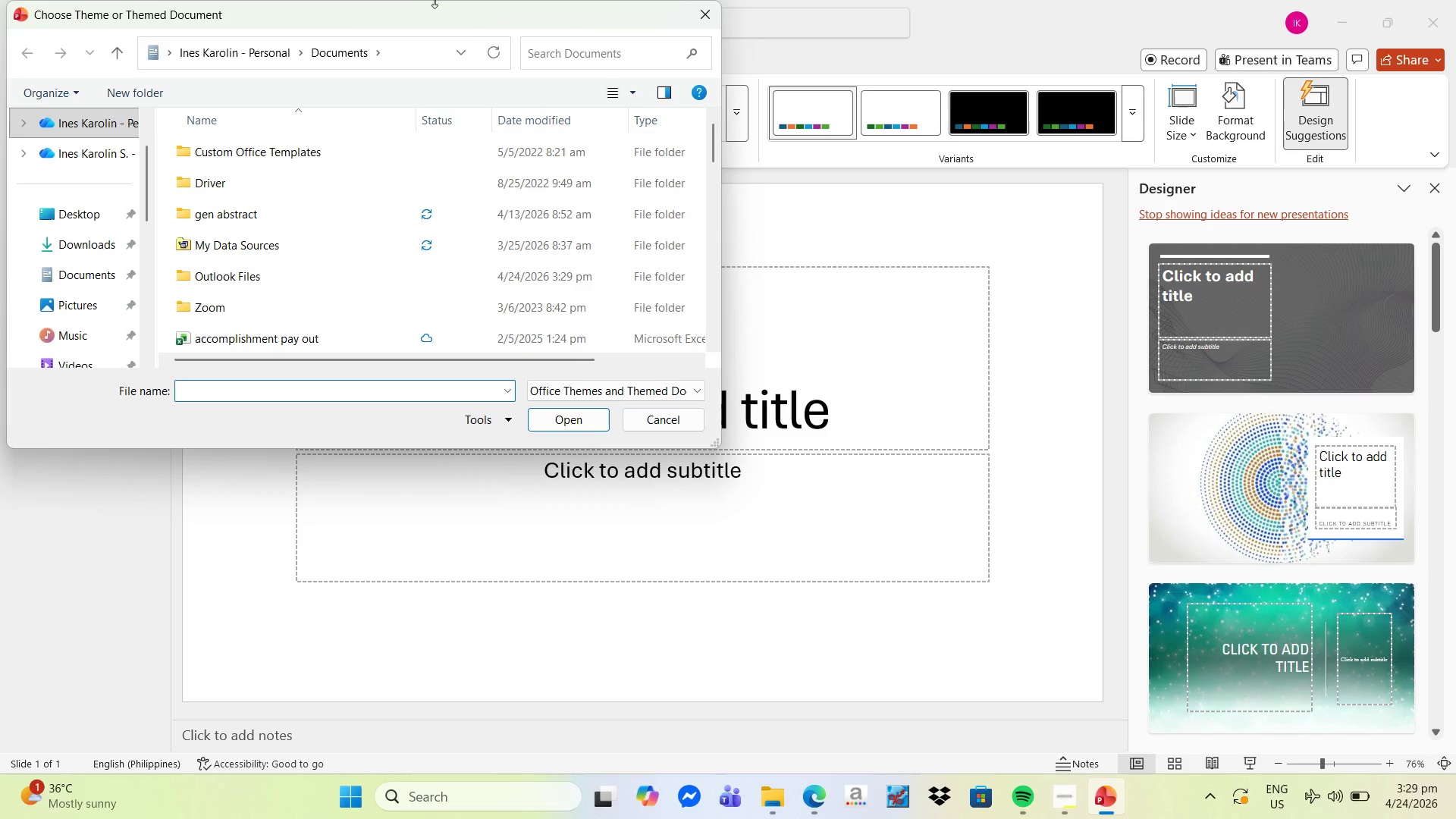 
left_click([708, 26])
 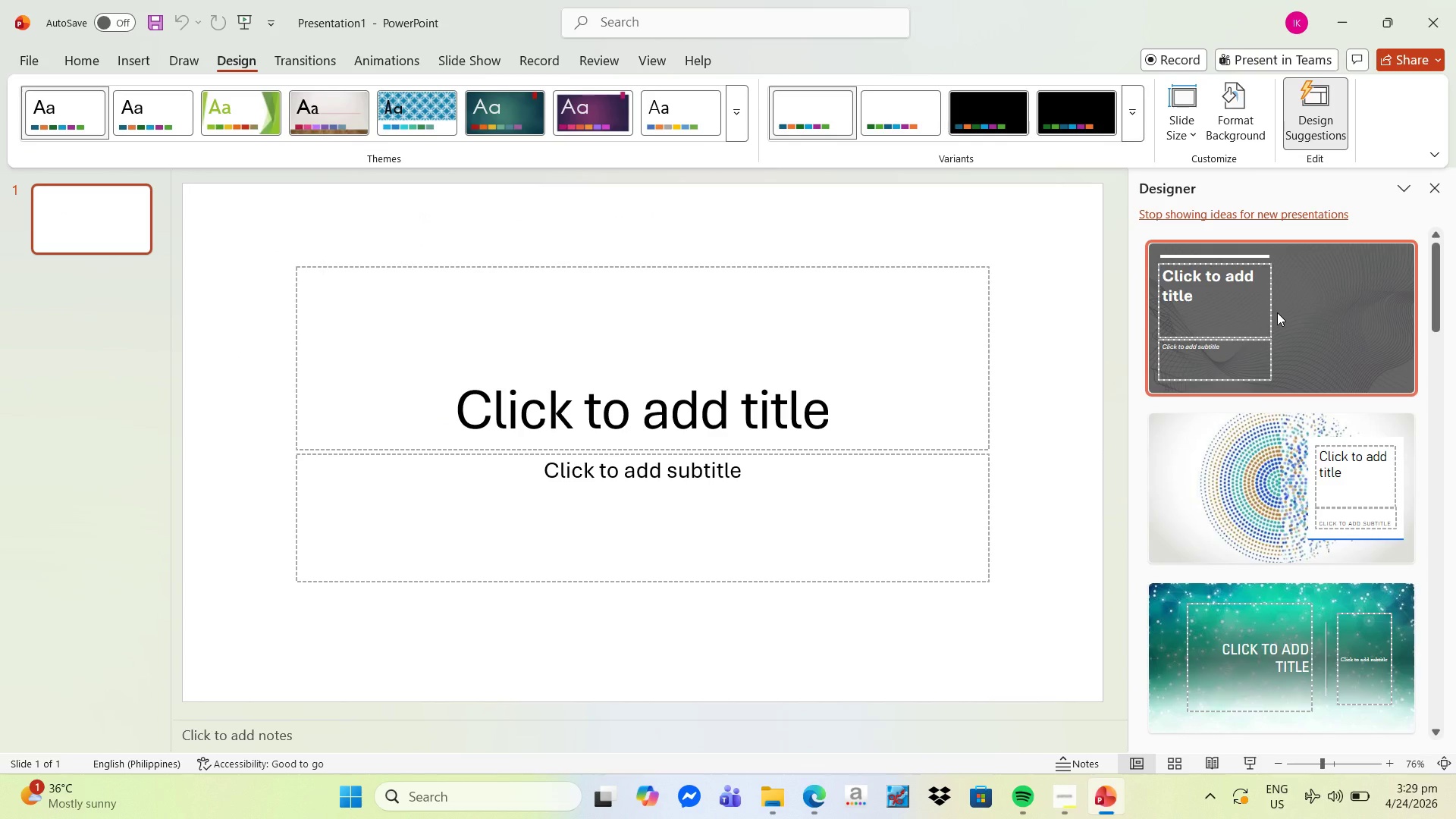 
scroll: coordinate [1346, 409], scroll_direction: down, amount: 43.0
 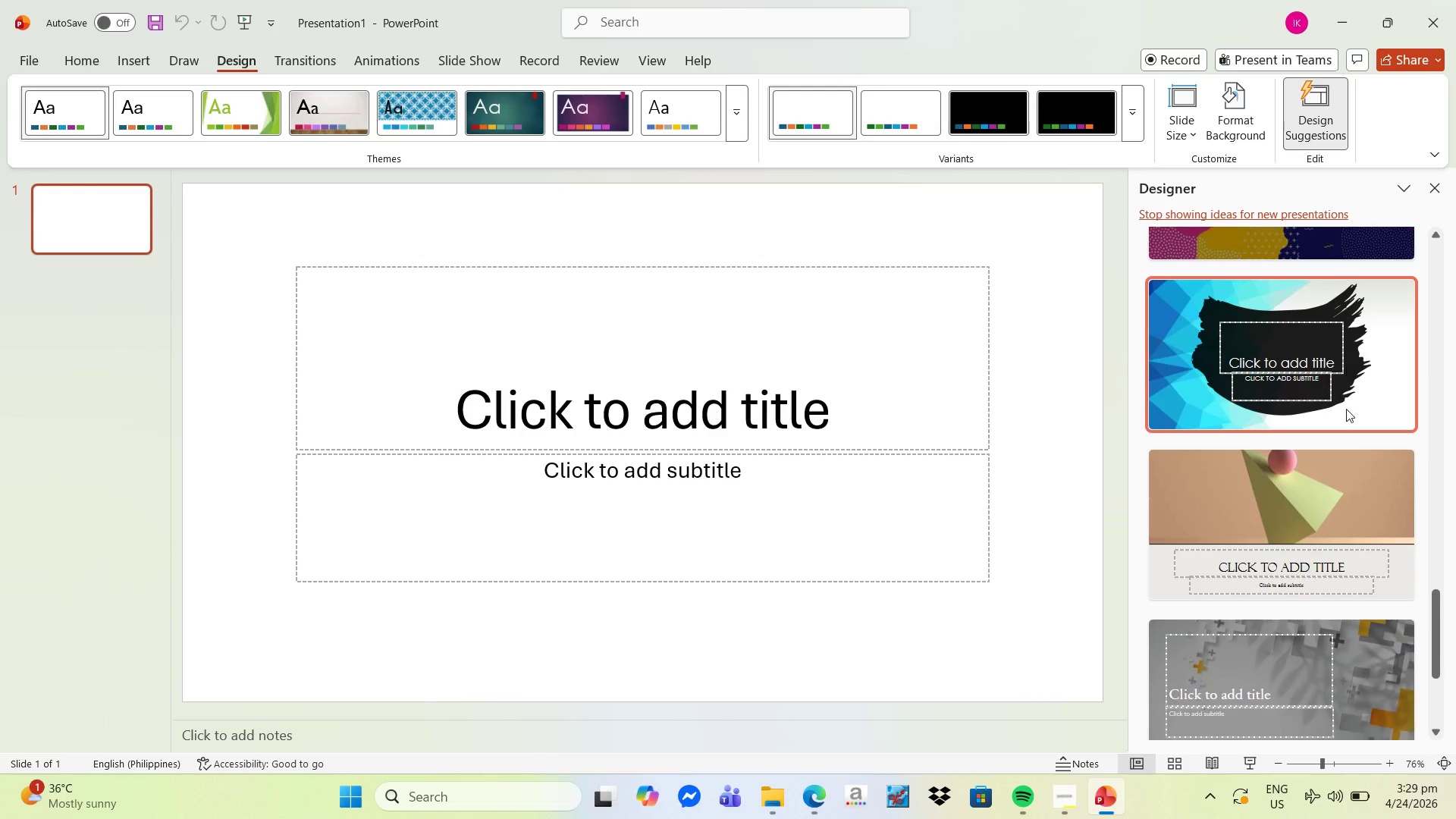 
scroll: coordinate [1342, 410], scroll_direction: down, amount: 10.0
 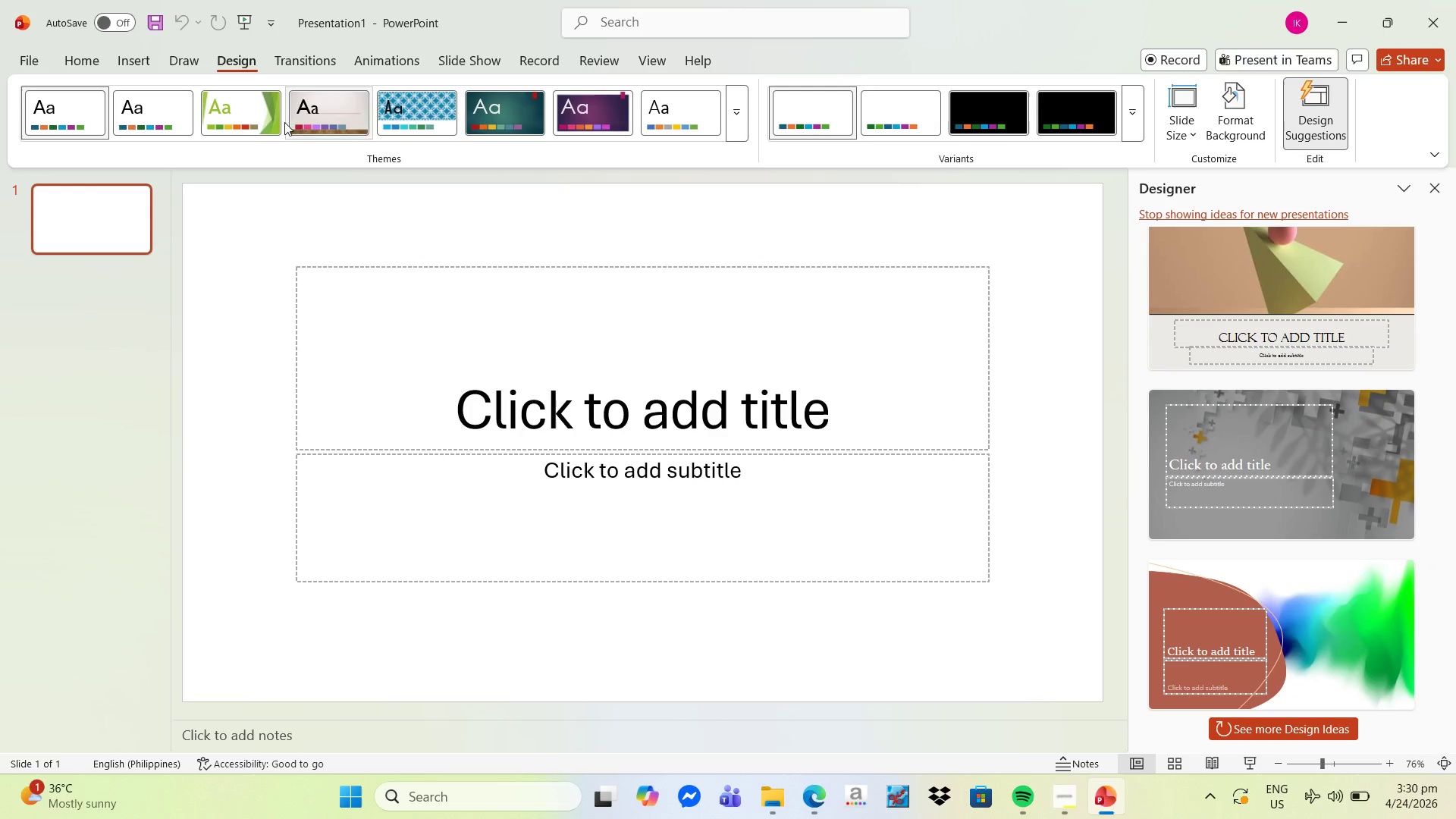 
left_click([246, 123])
 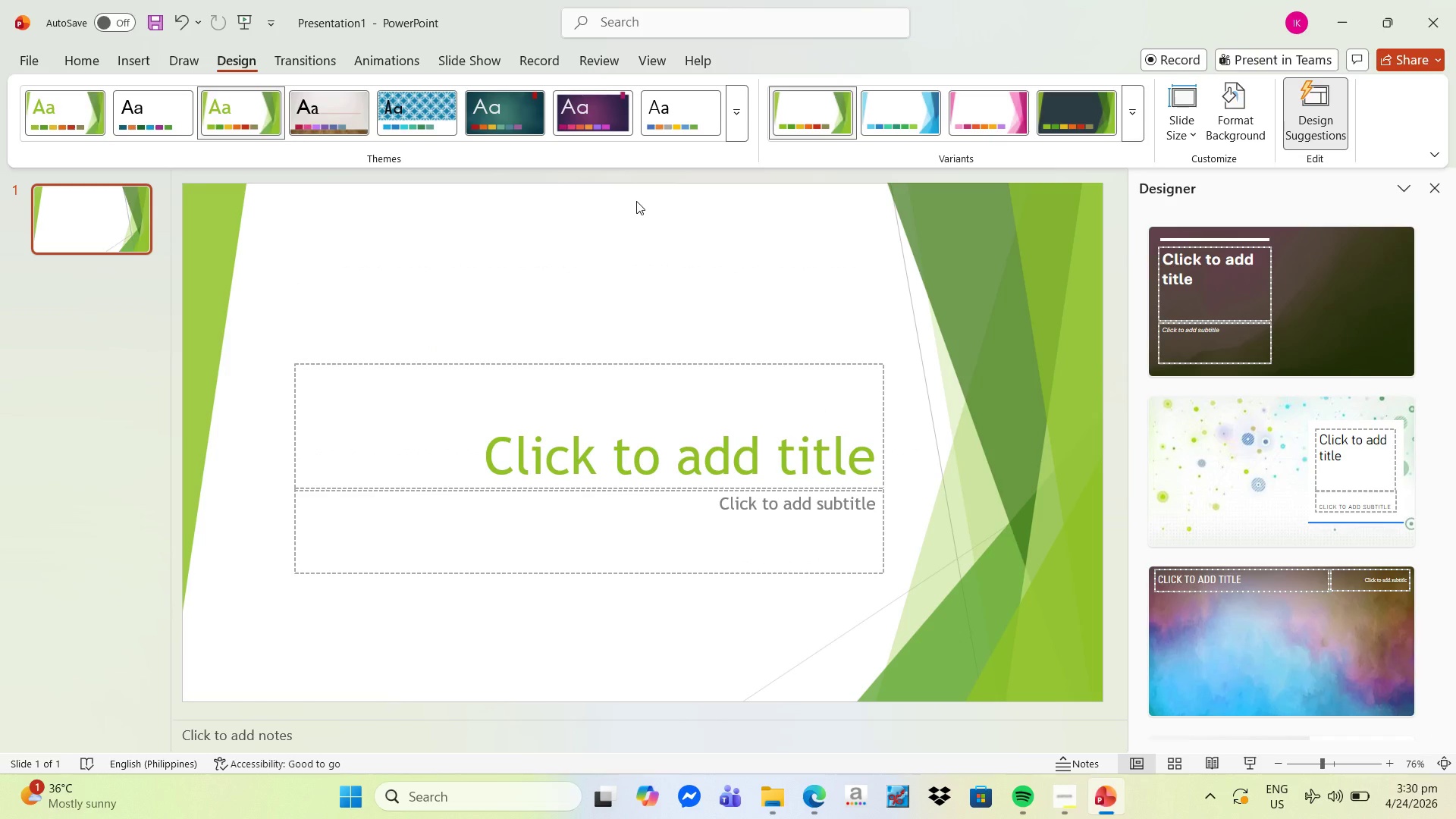 
wait(9.78)
 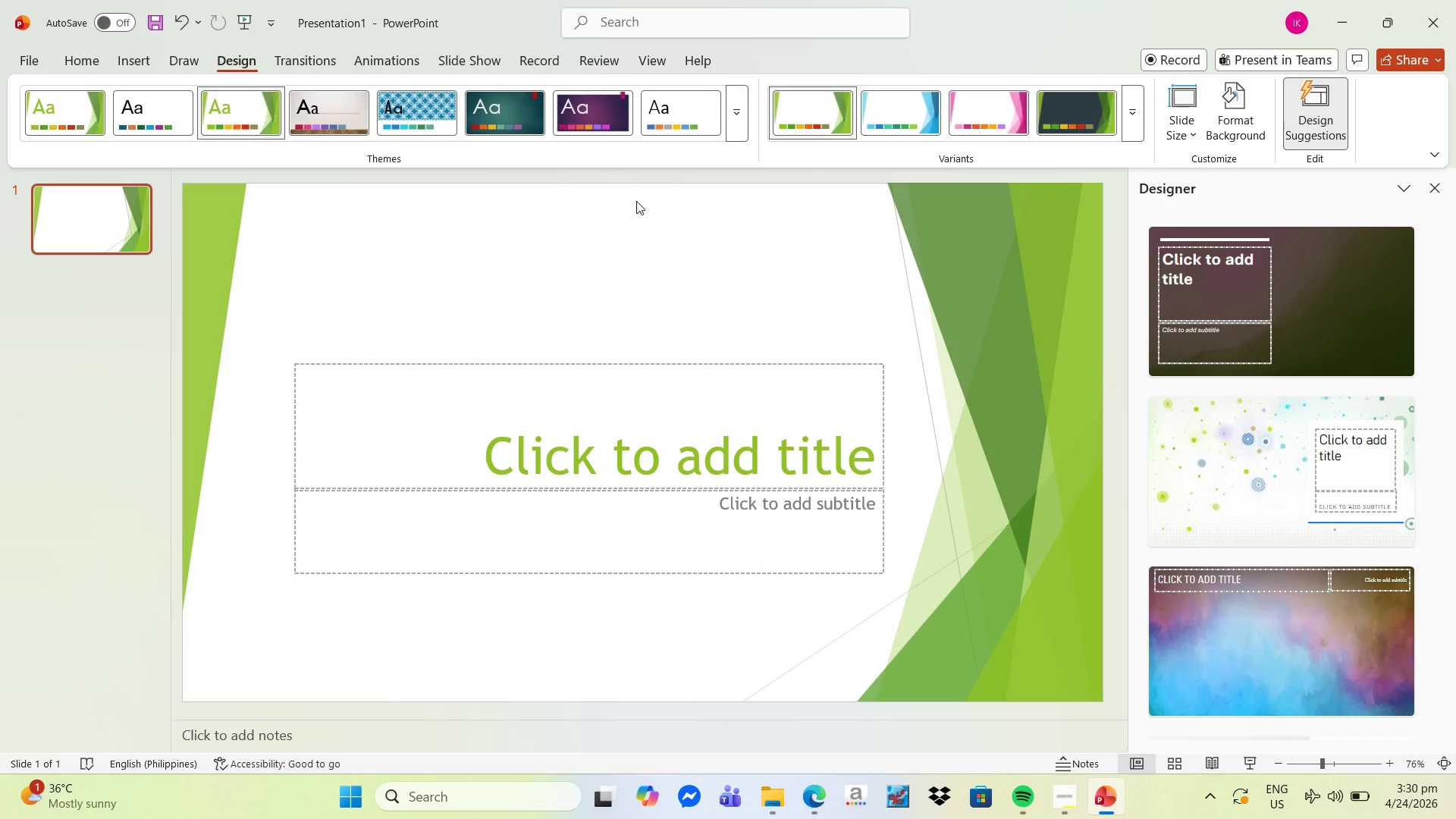 
left_click([1157, 131])
 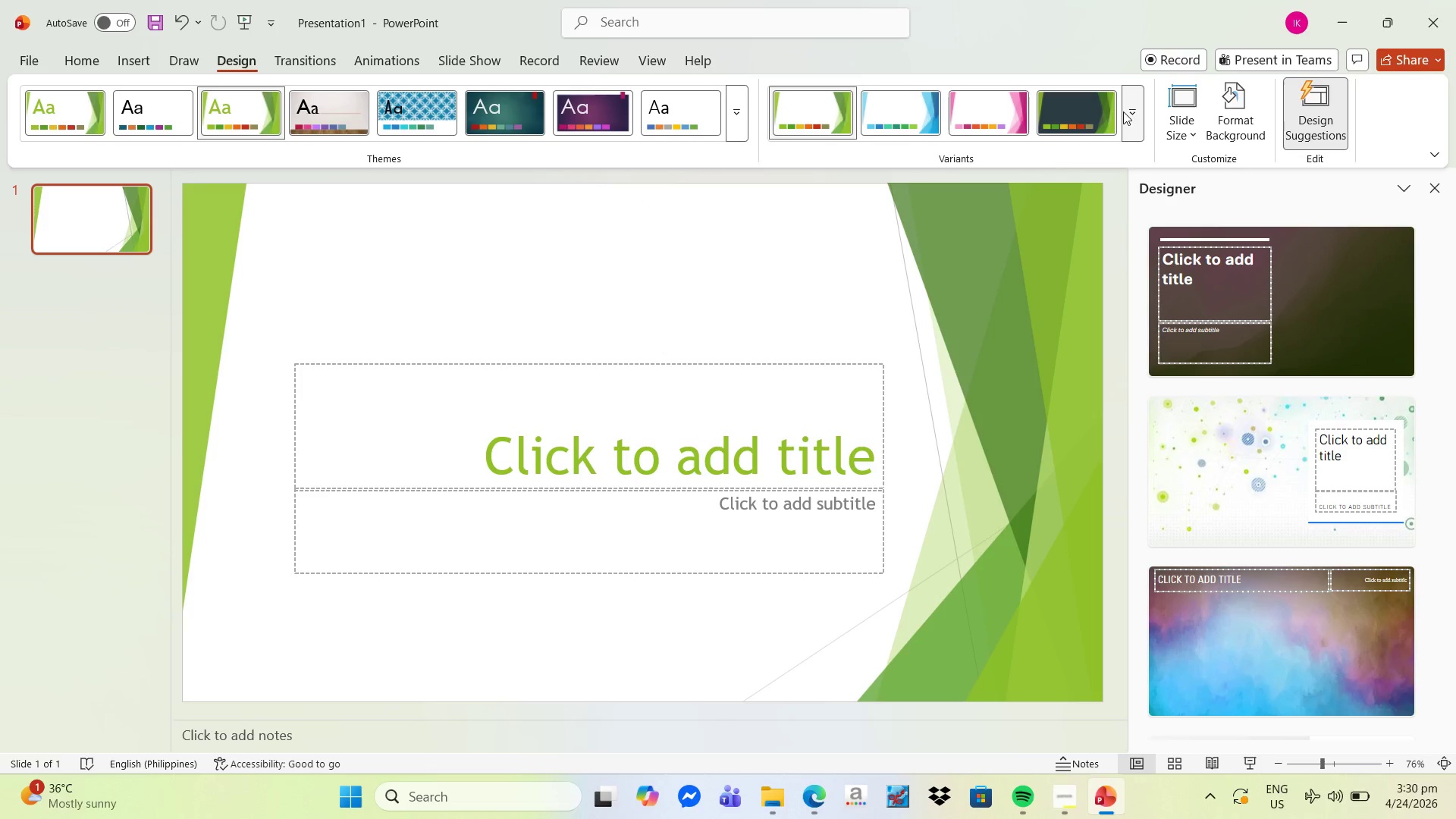 
left_click([1123, 111])
 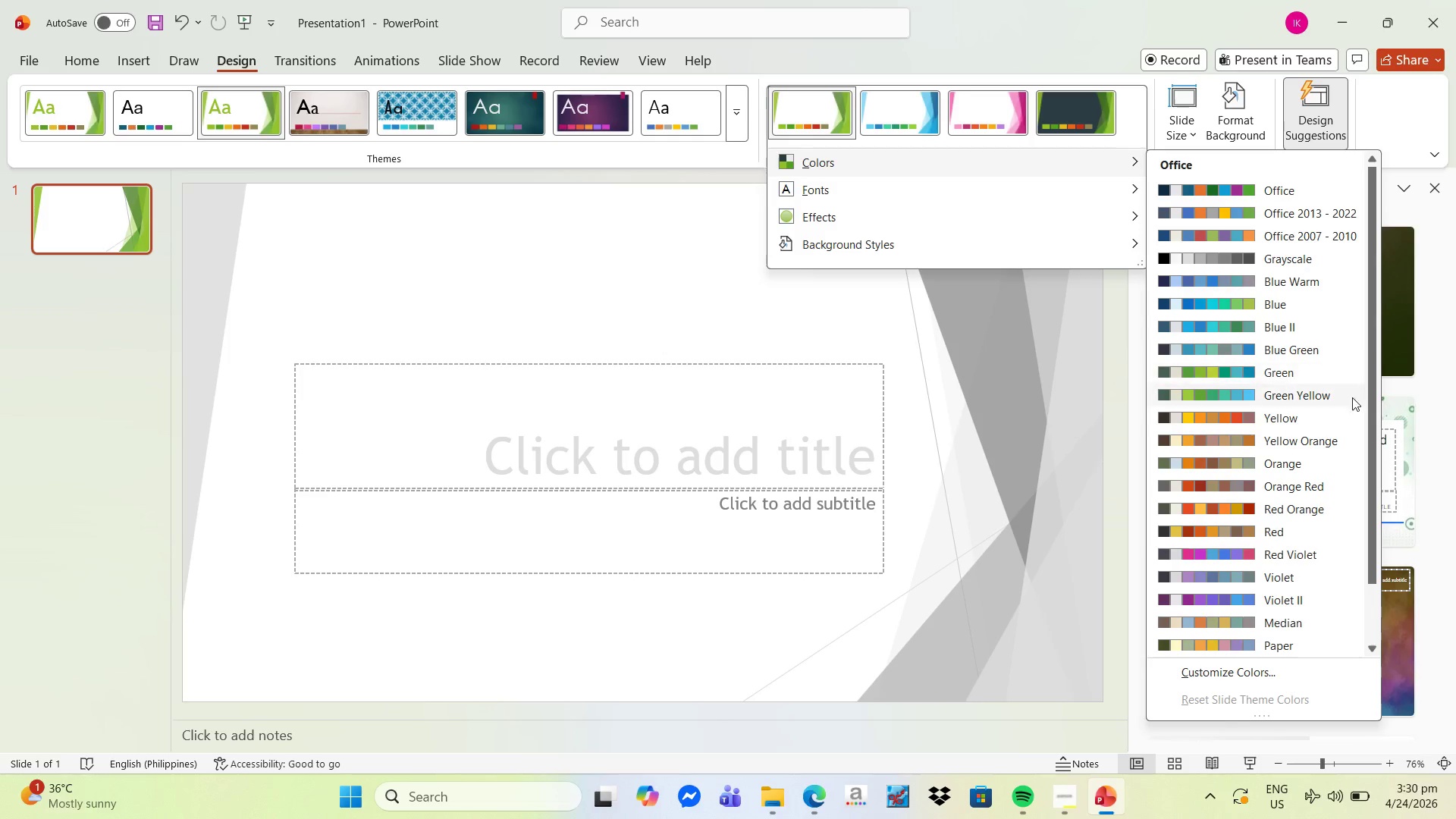 
wait(7.55)
 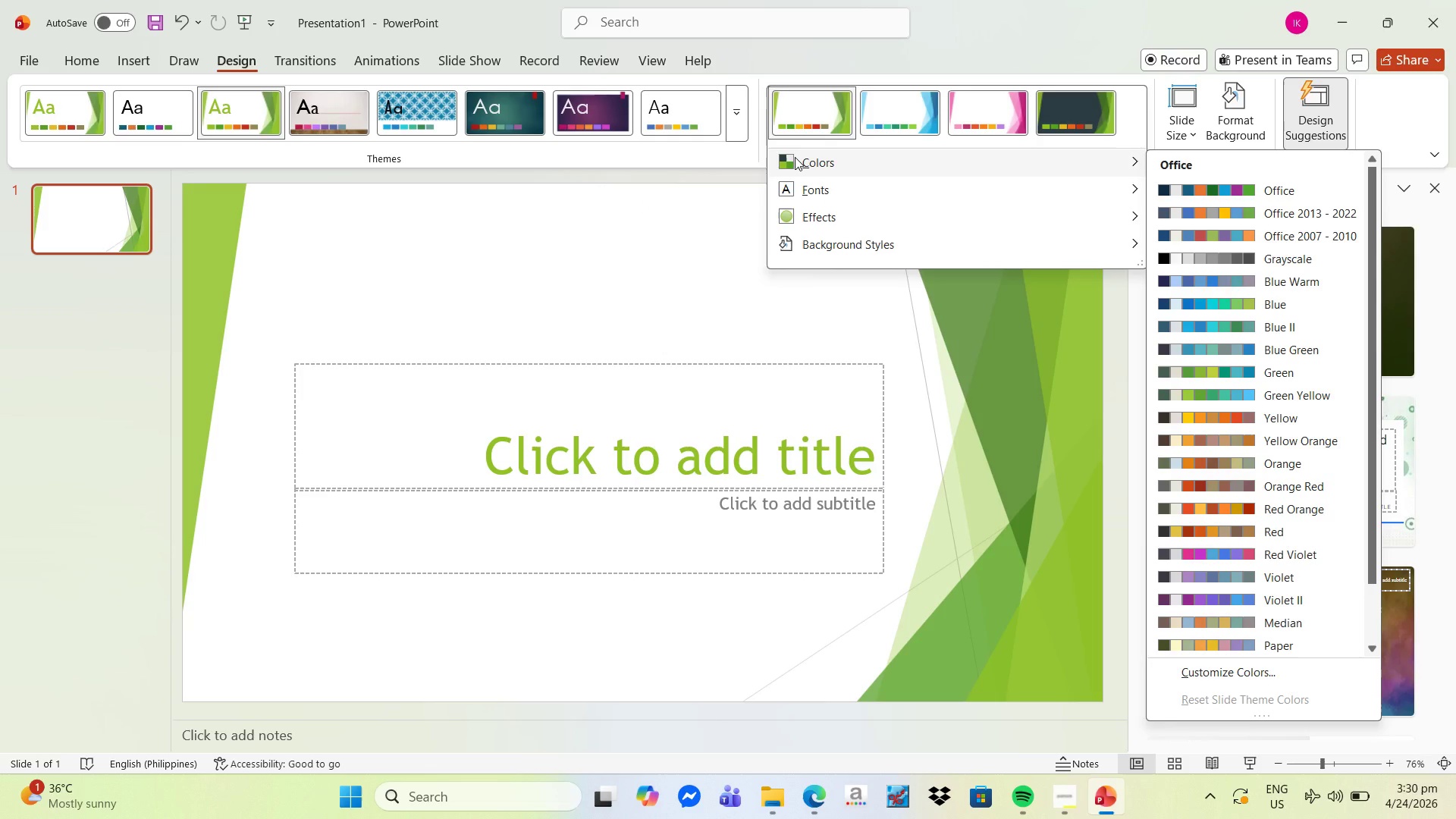 
left_click([1218, 371])
 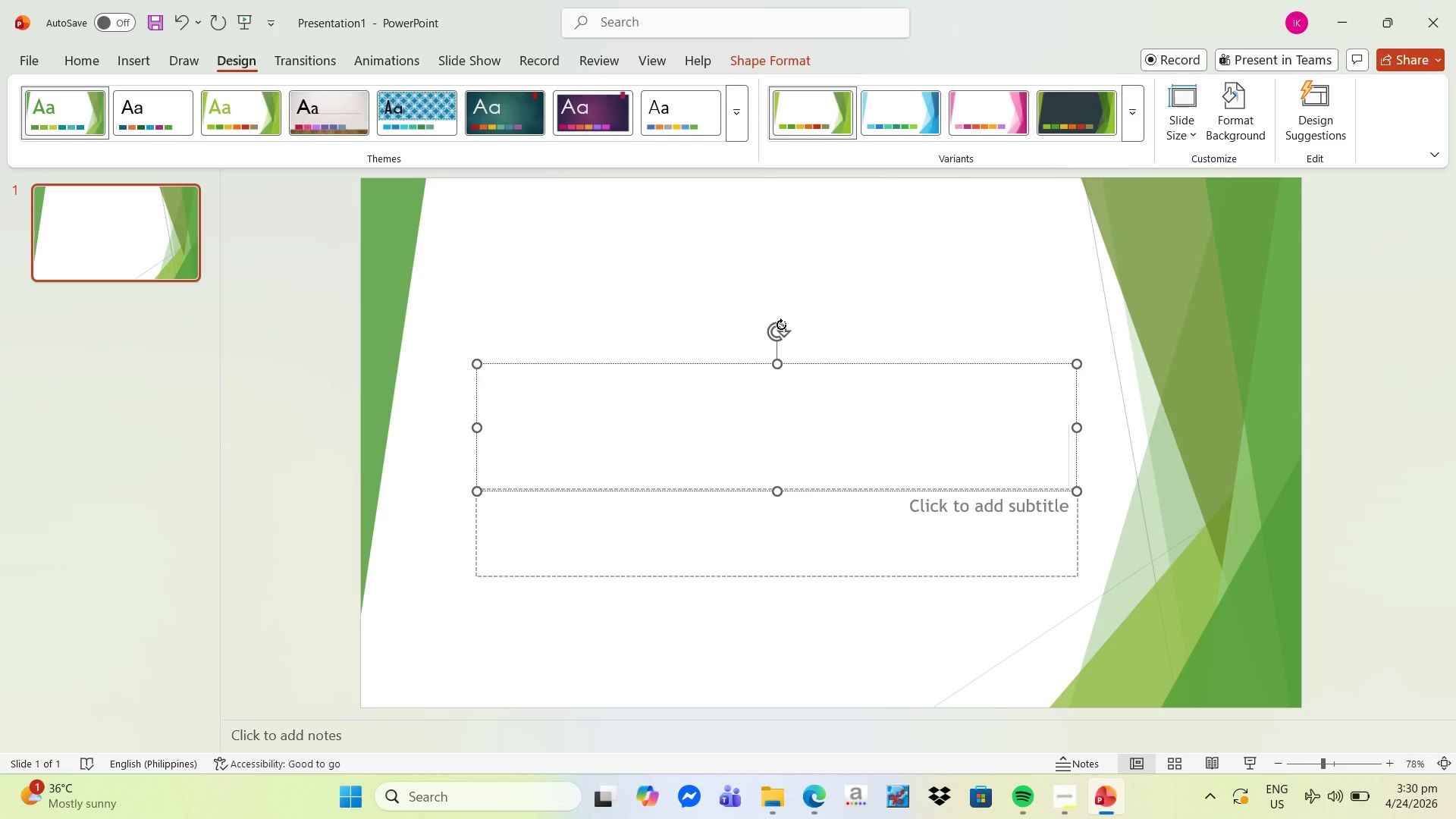 
wait(23.88)
 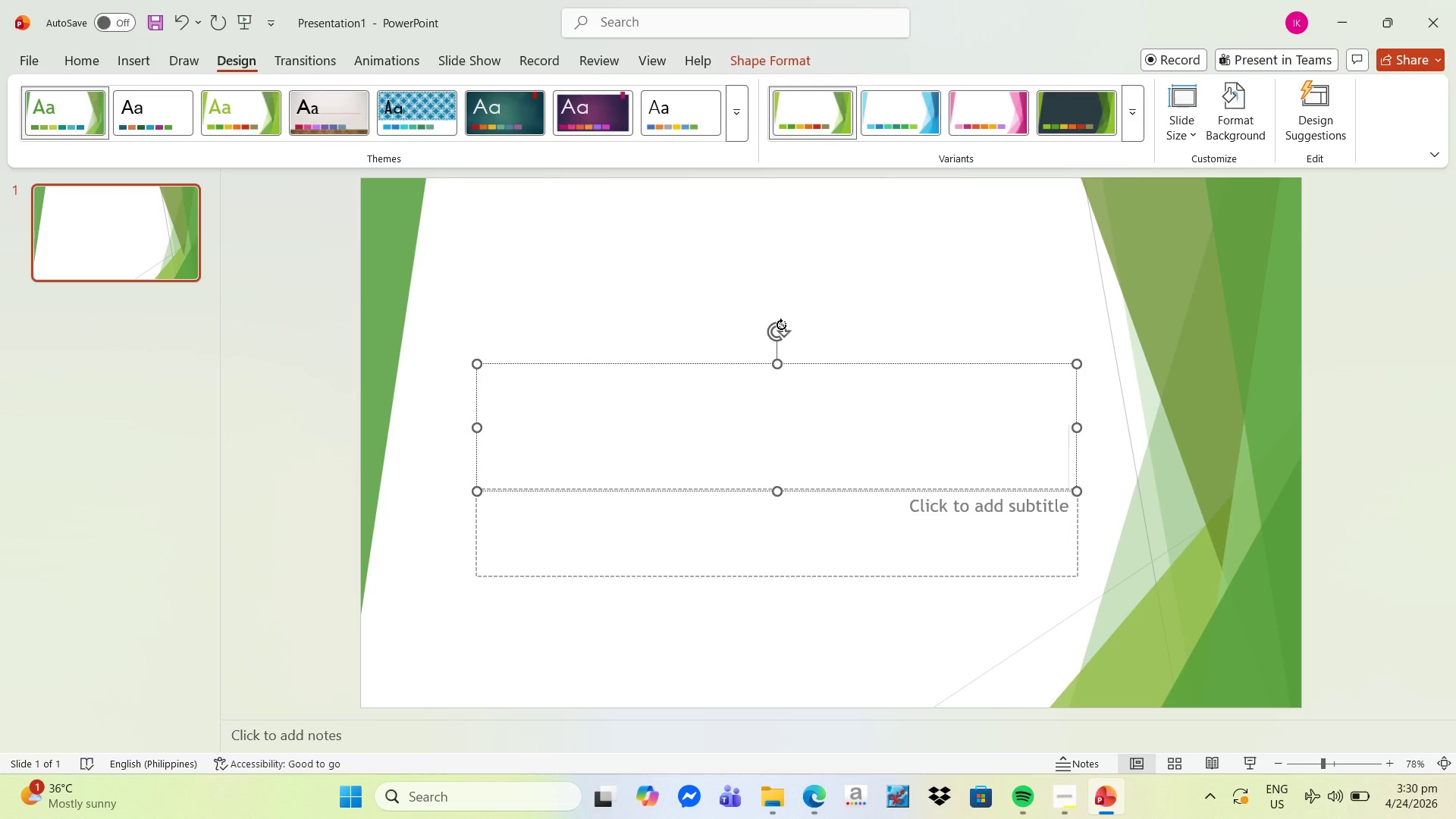 
type(CURD AND CRACKER)
 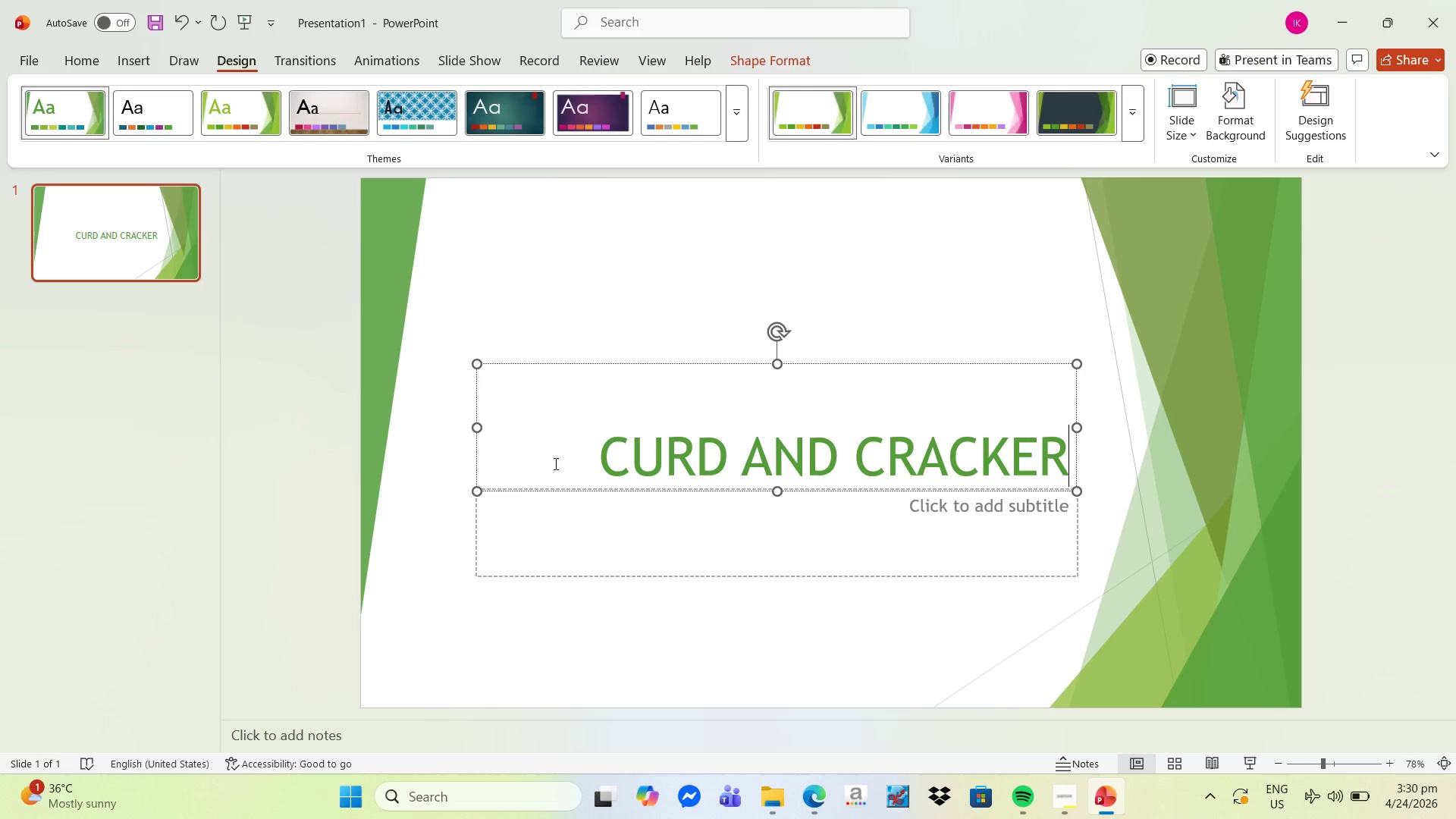 
left_click_drag(start_coordinate=[581, 461], to_coordinate=[997, 485])
 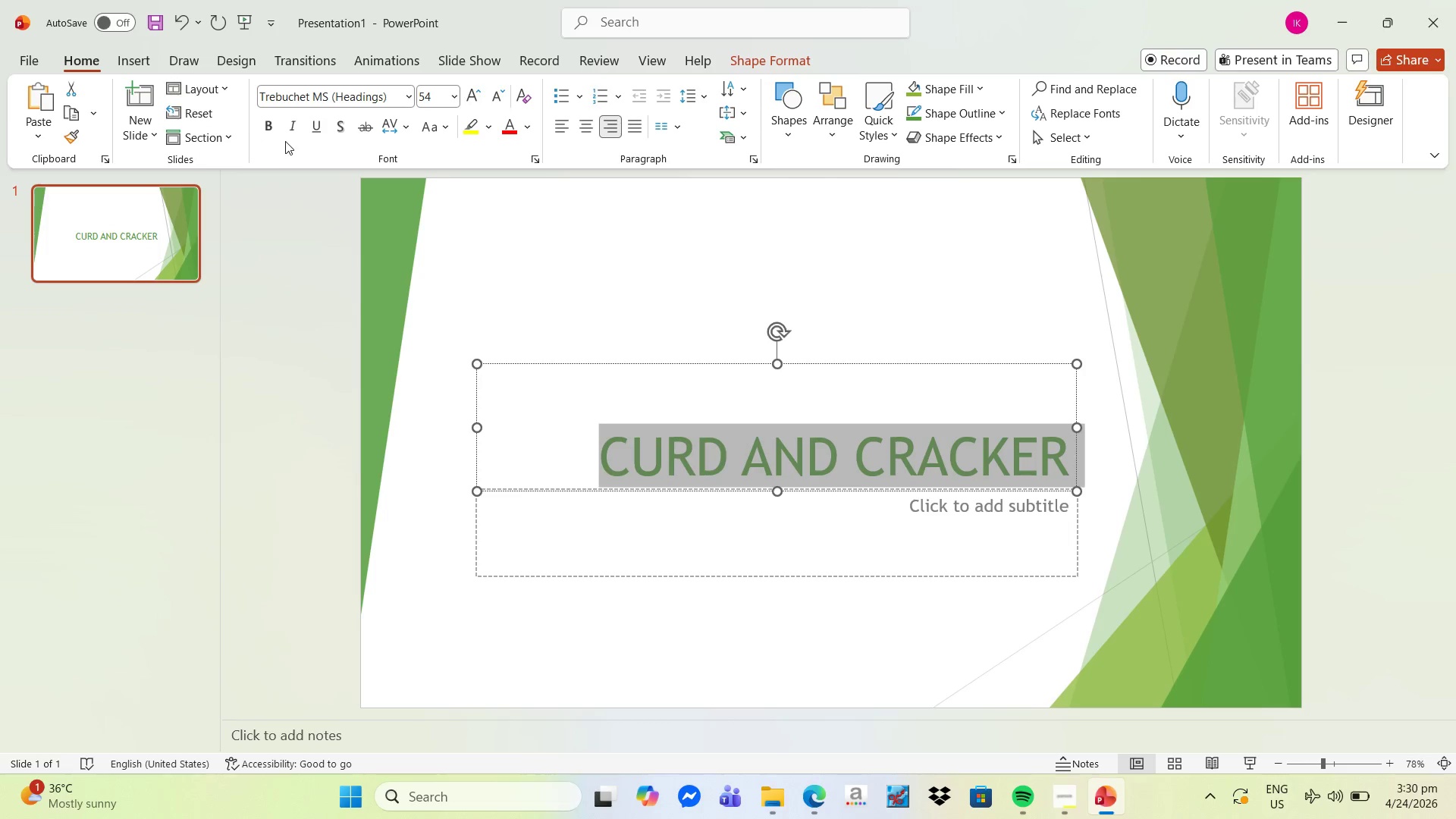 
double_click([271, 130])
 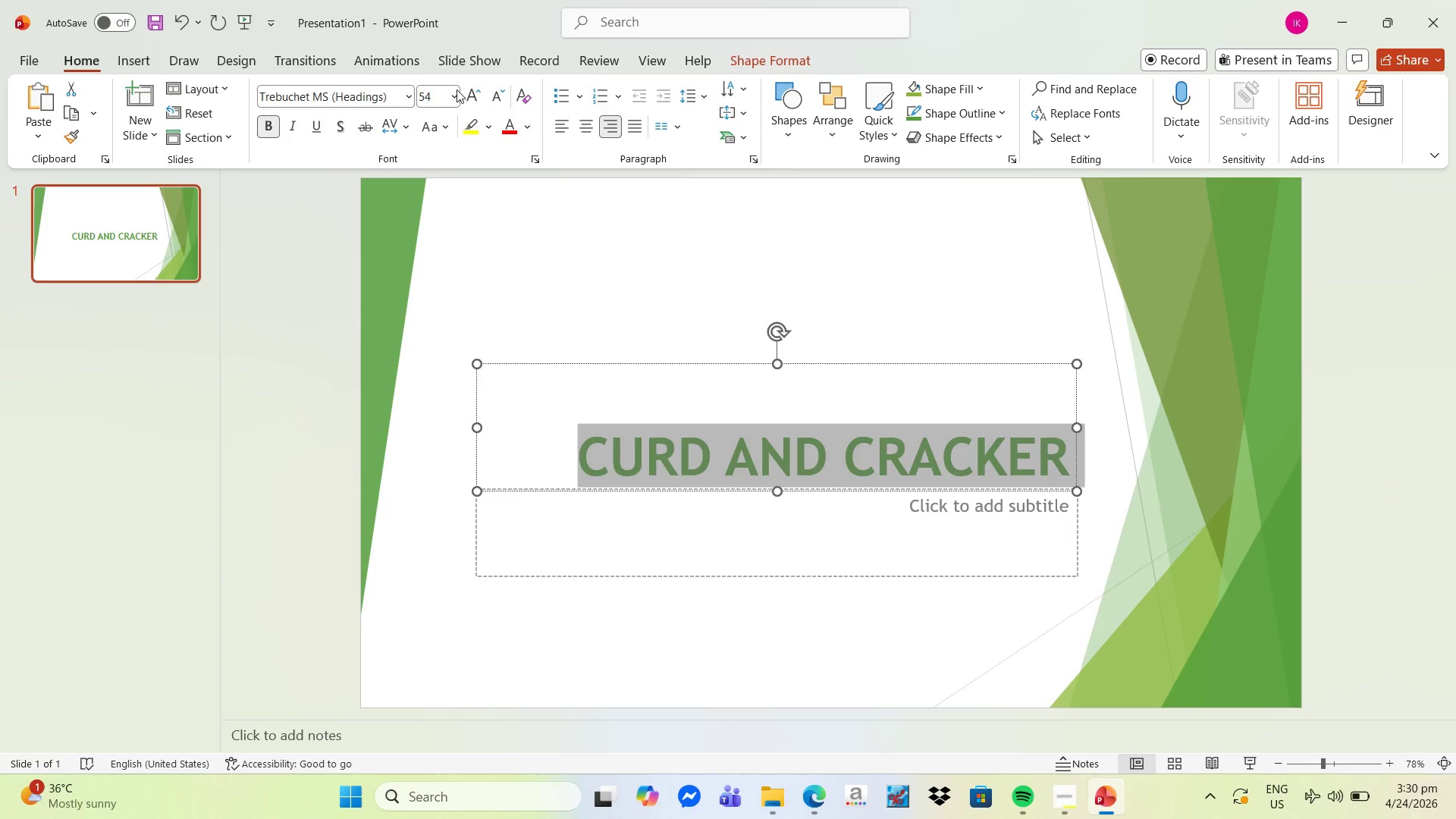 
left_click([531, 134])
 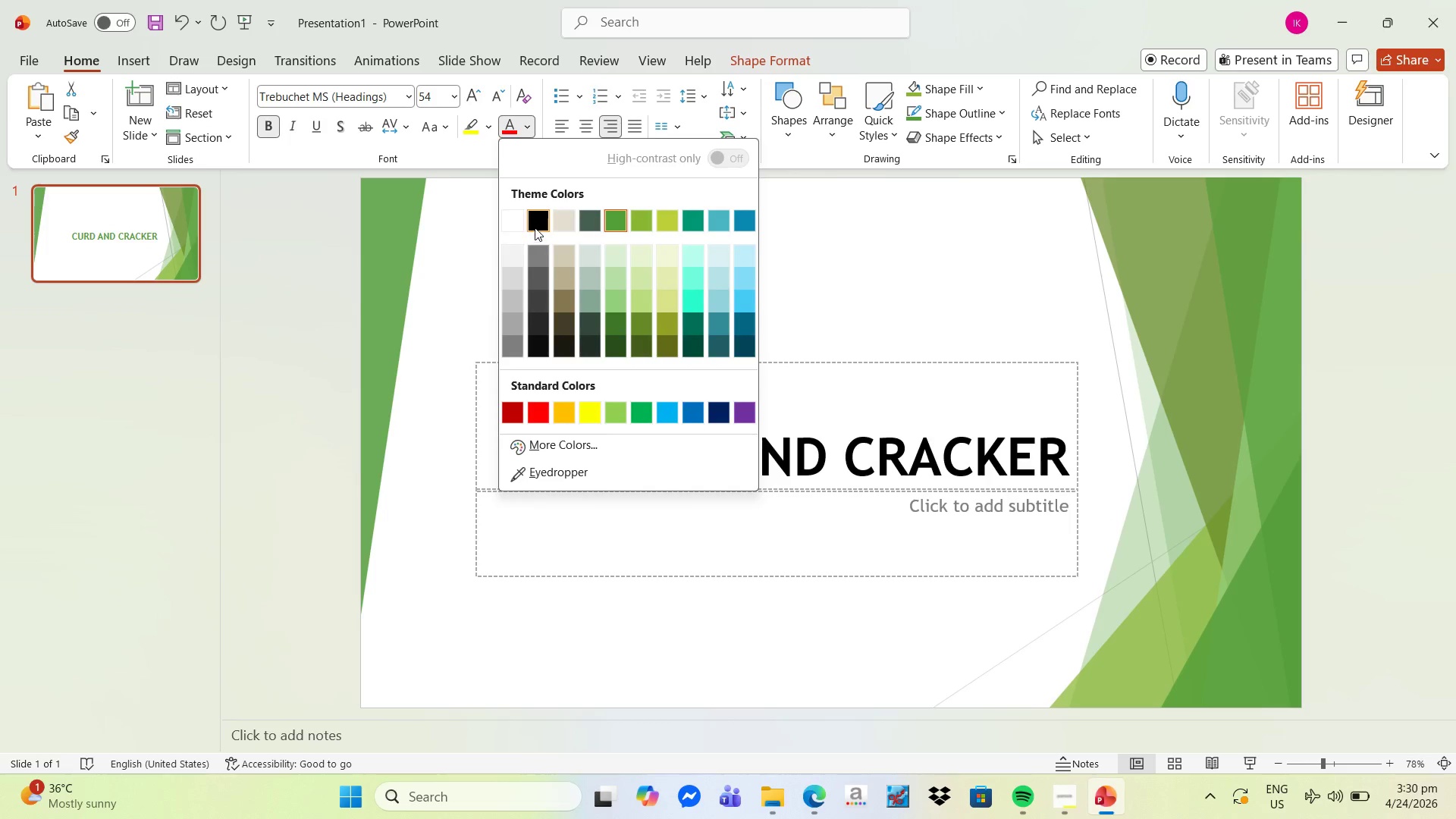 
left_click([536, 214])
 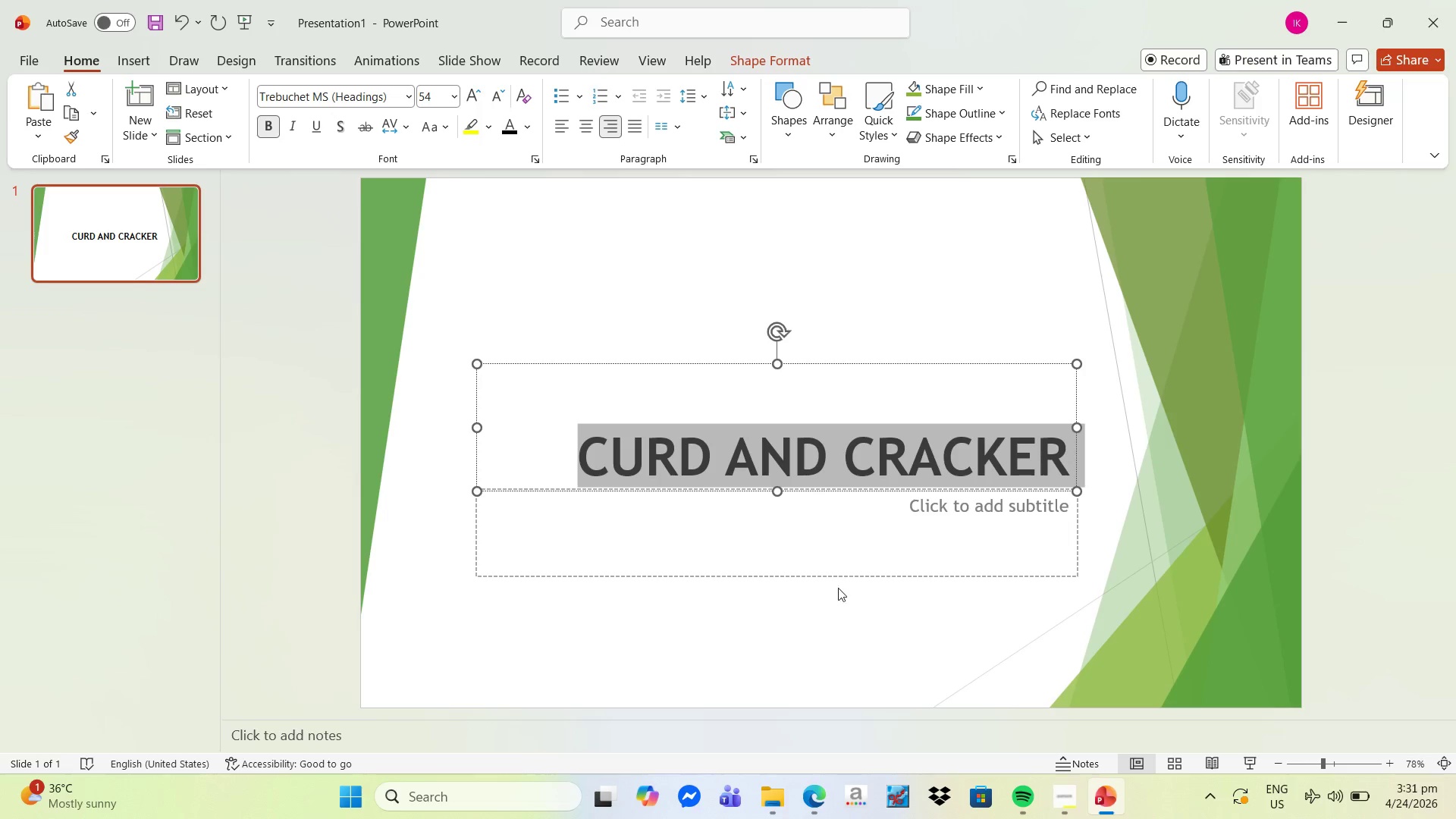 
wait(5.95)
 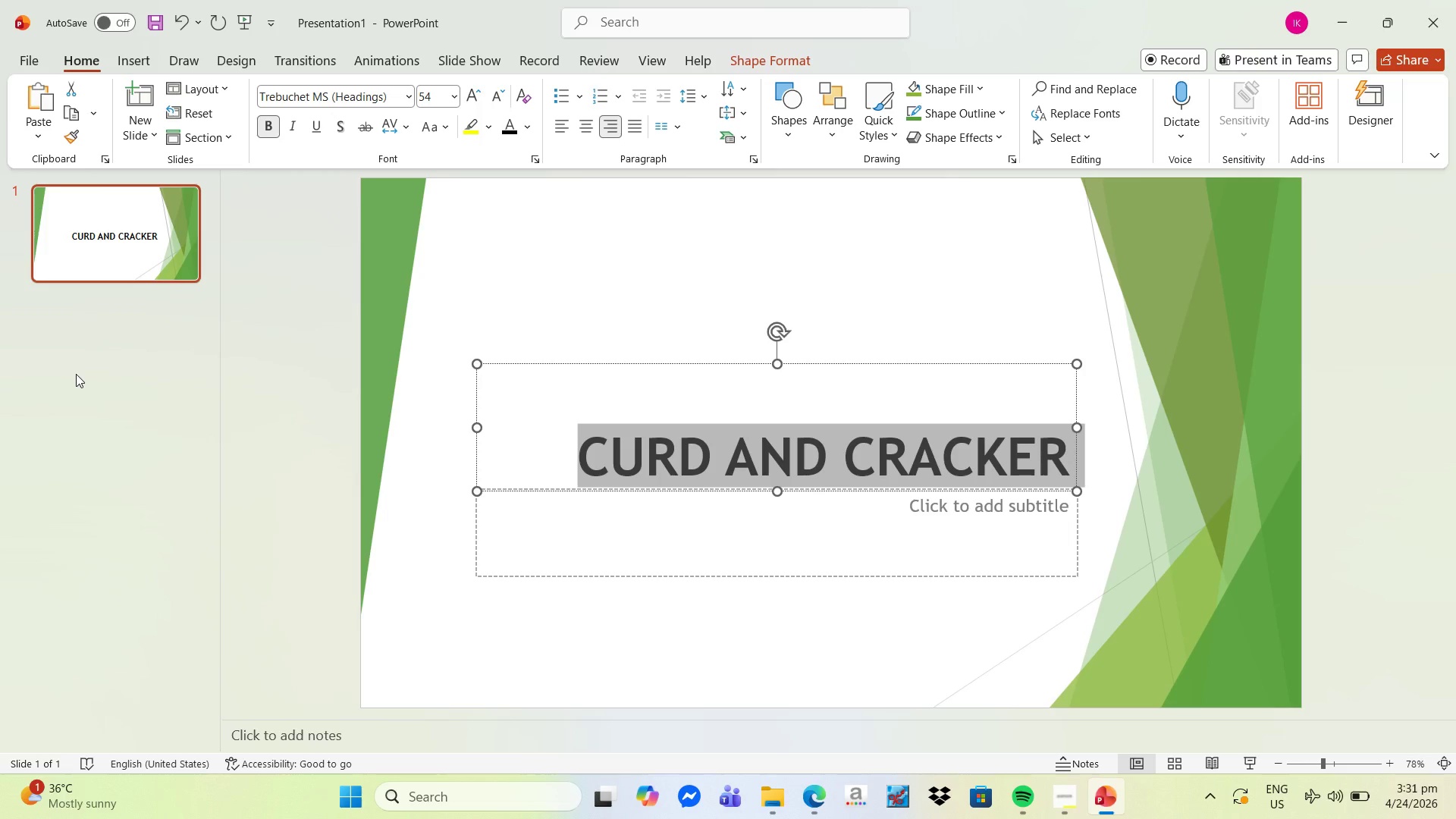 
type(THE ART OF LOCAL GIFTING)
 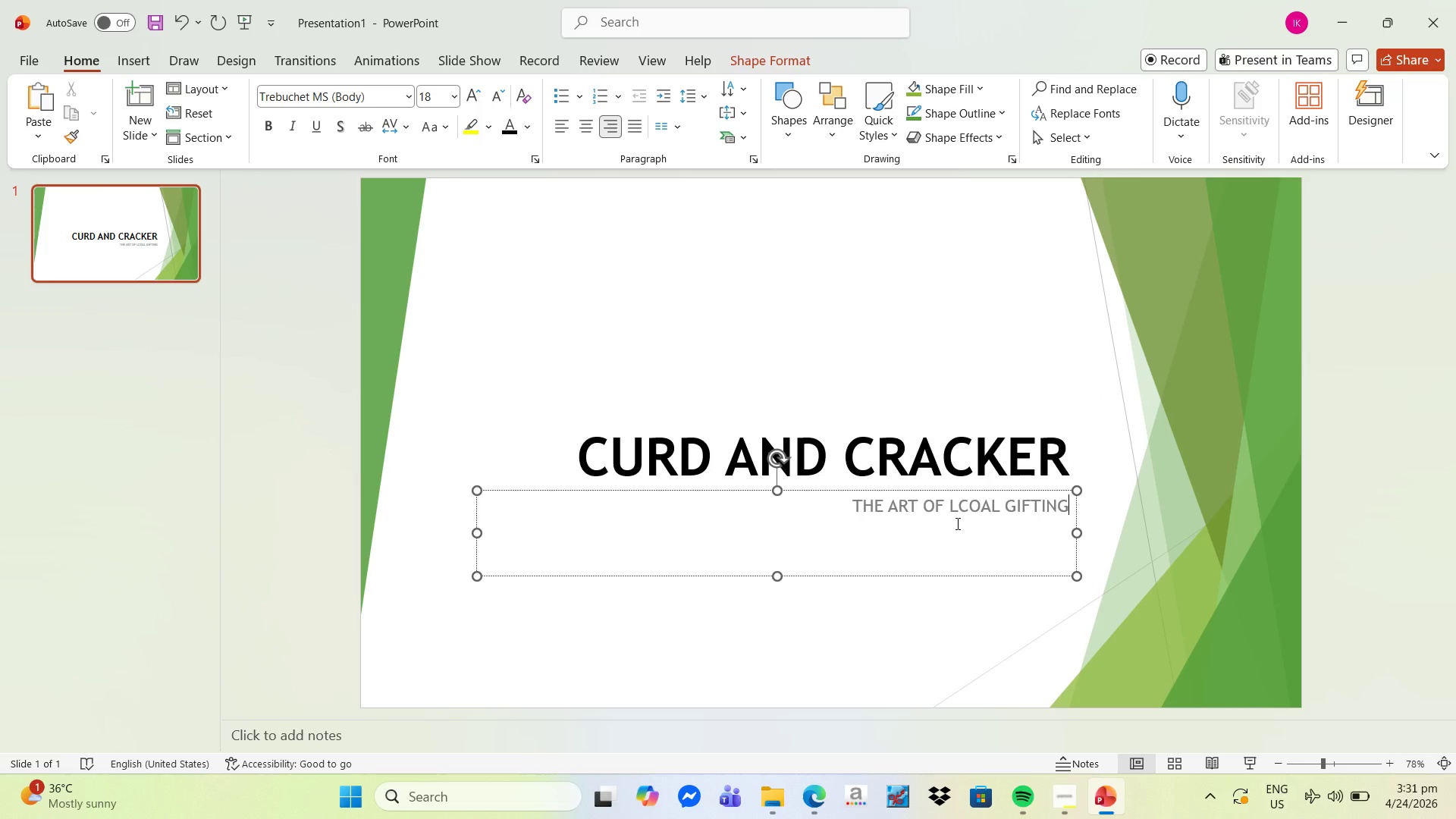 
left_click([994, 509])
 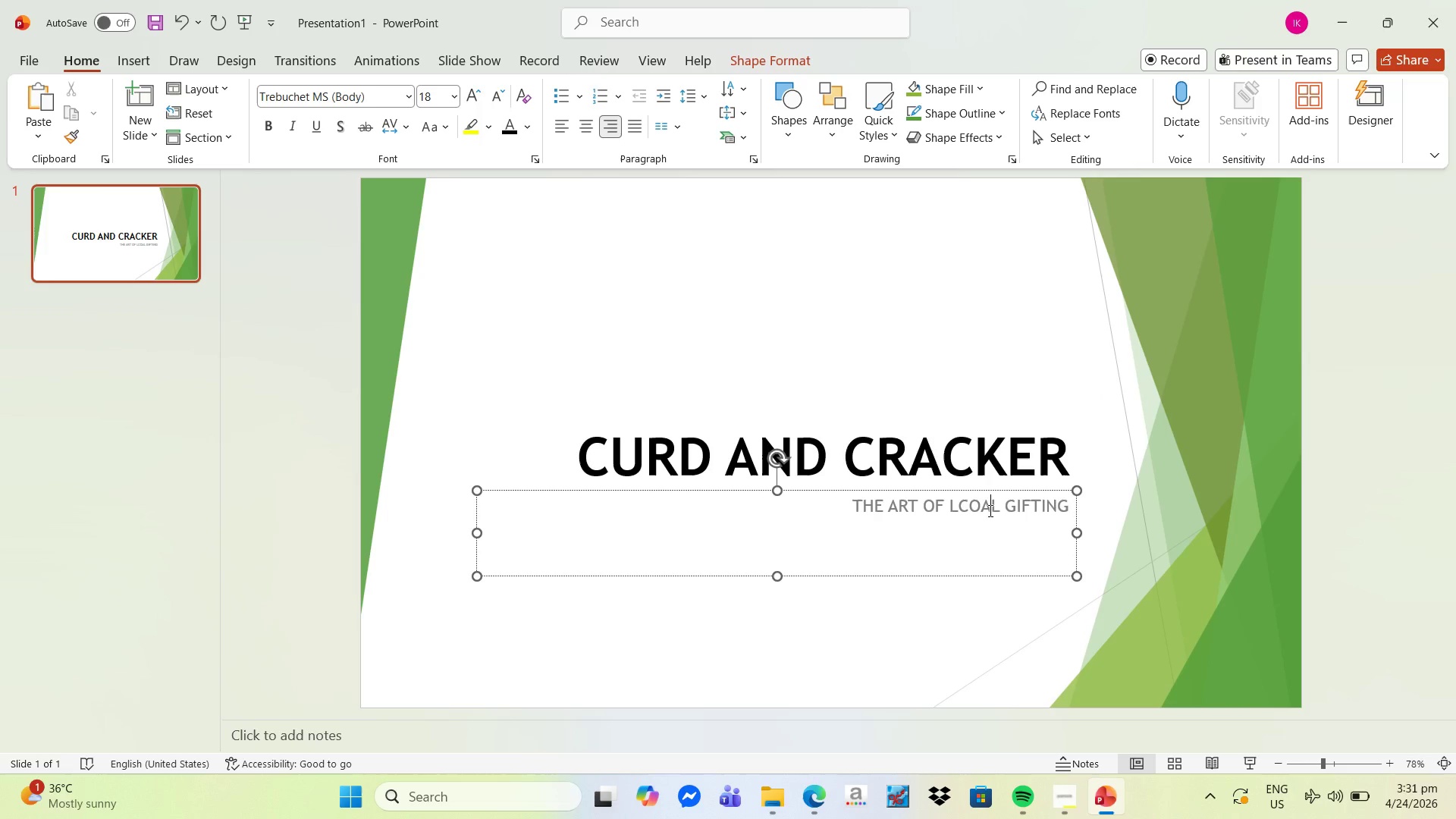 
type(\)
key(Backspace)
key(Backspace)
key(Backspace)
key(Backspace)
type(OCAL)
 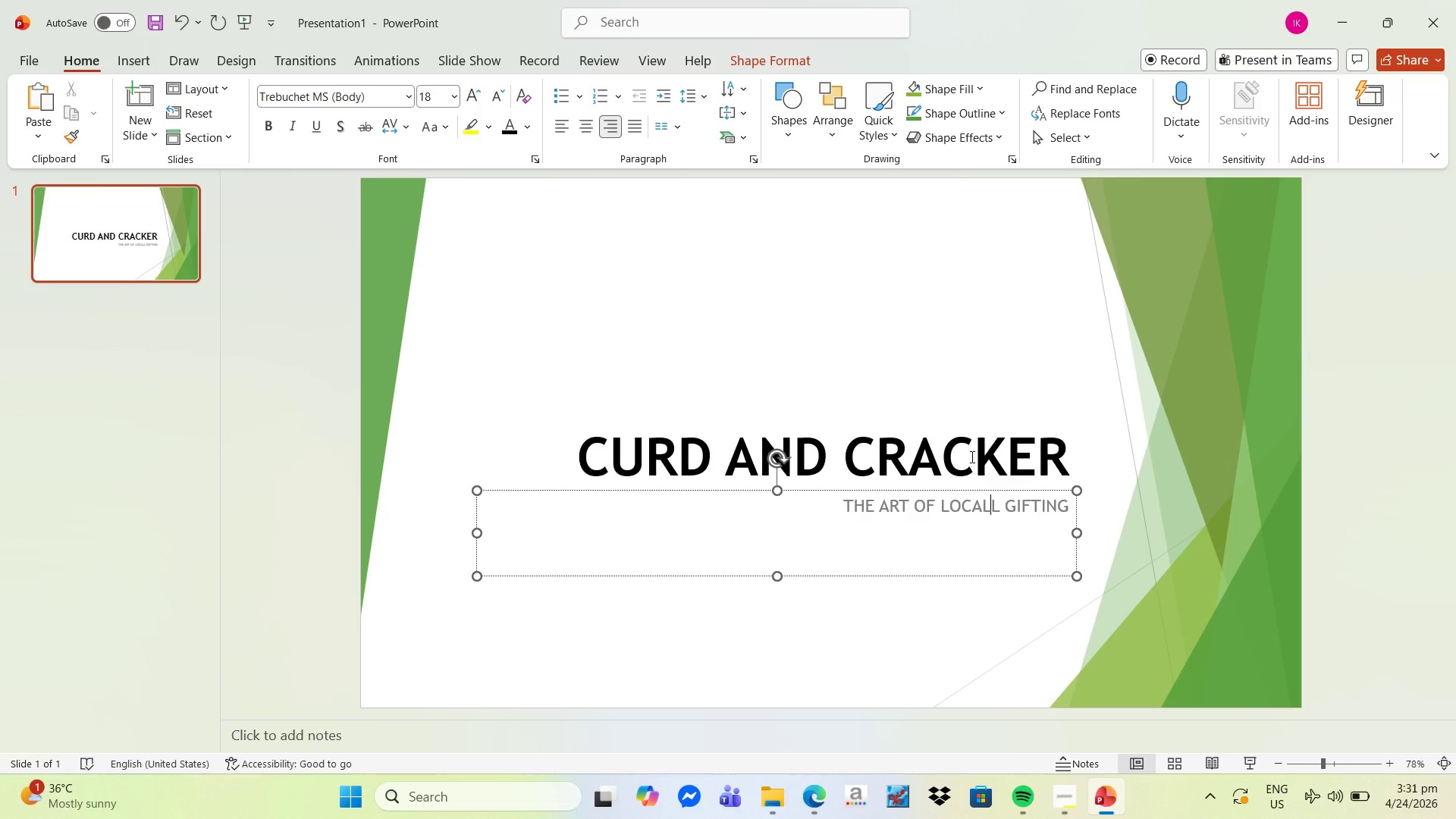 
key(Backspace)
 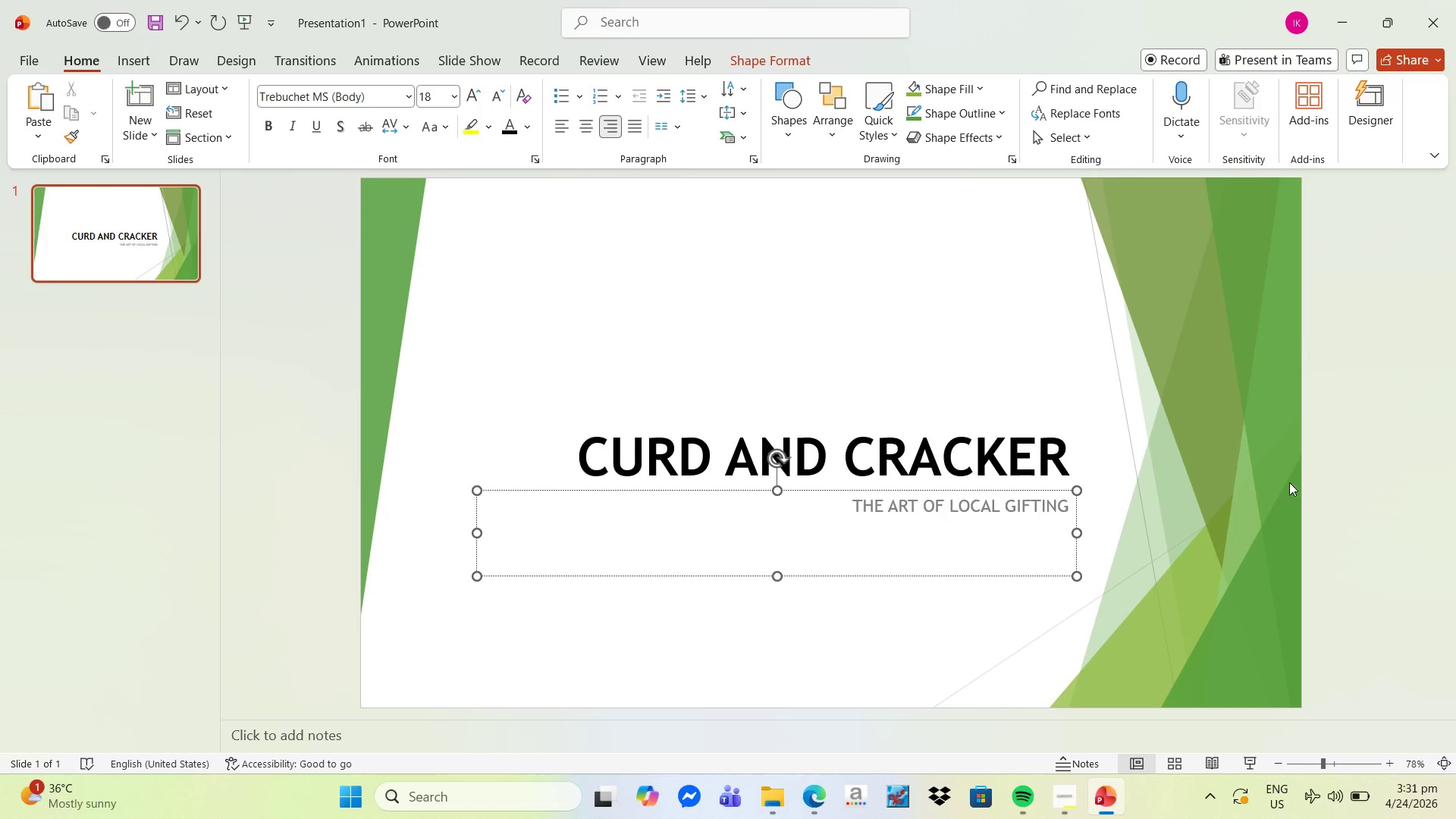 
left_click([1268, 483])
 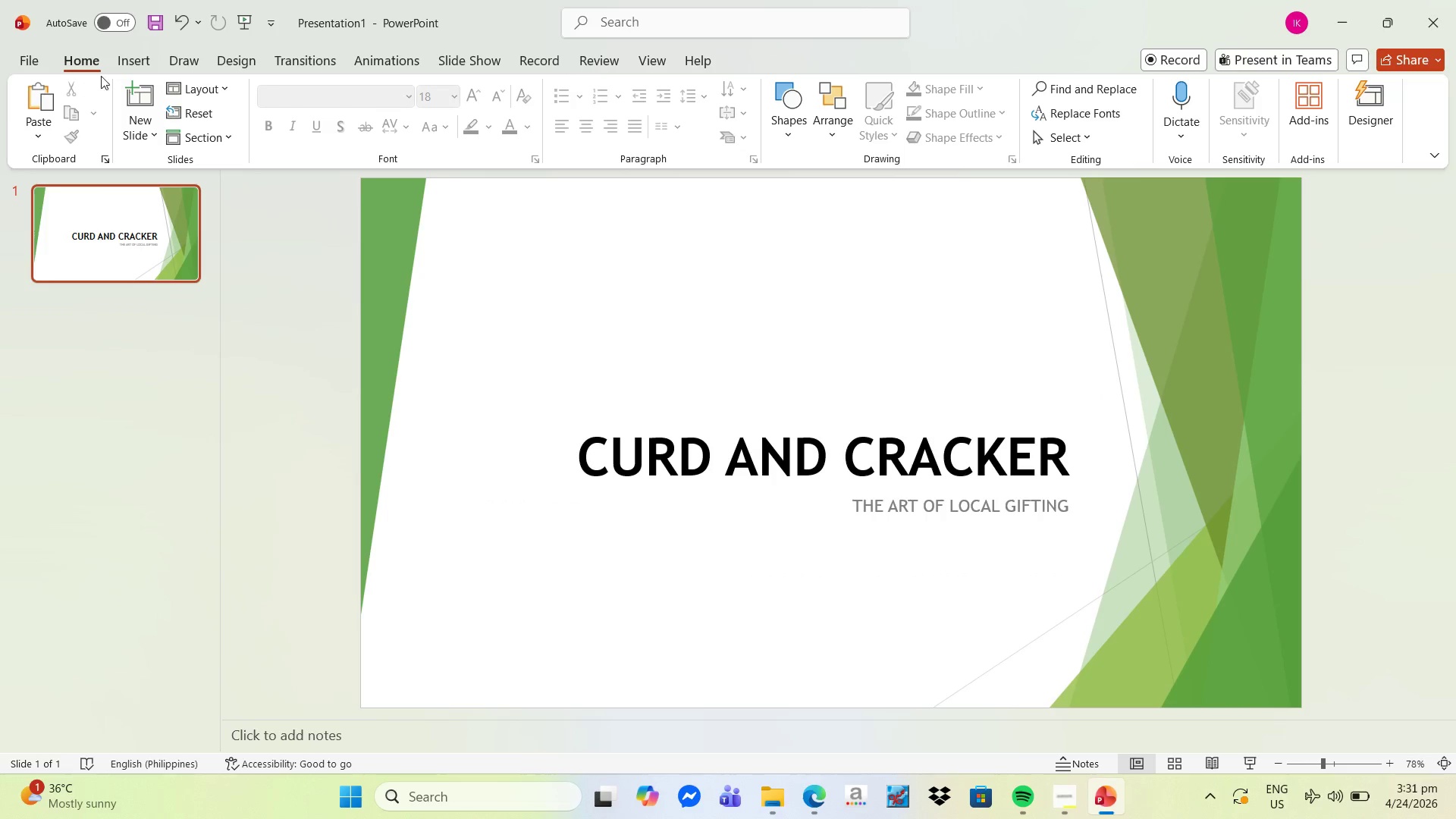 
left_click([144, 68])
 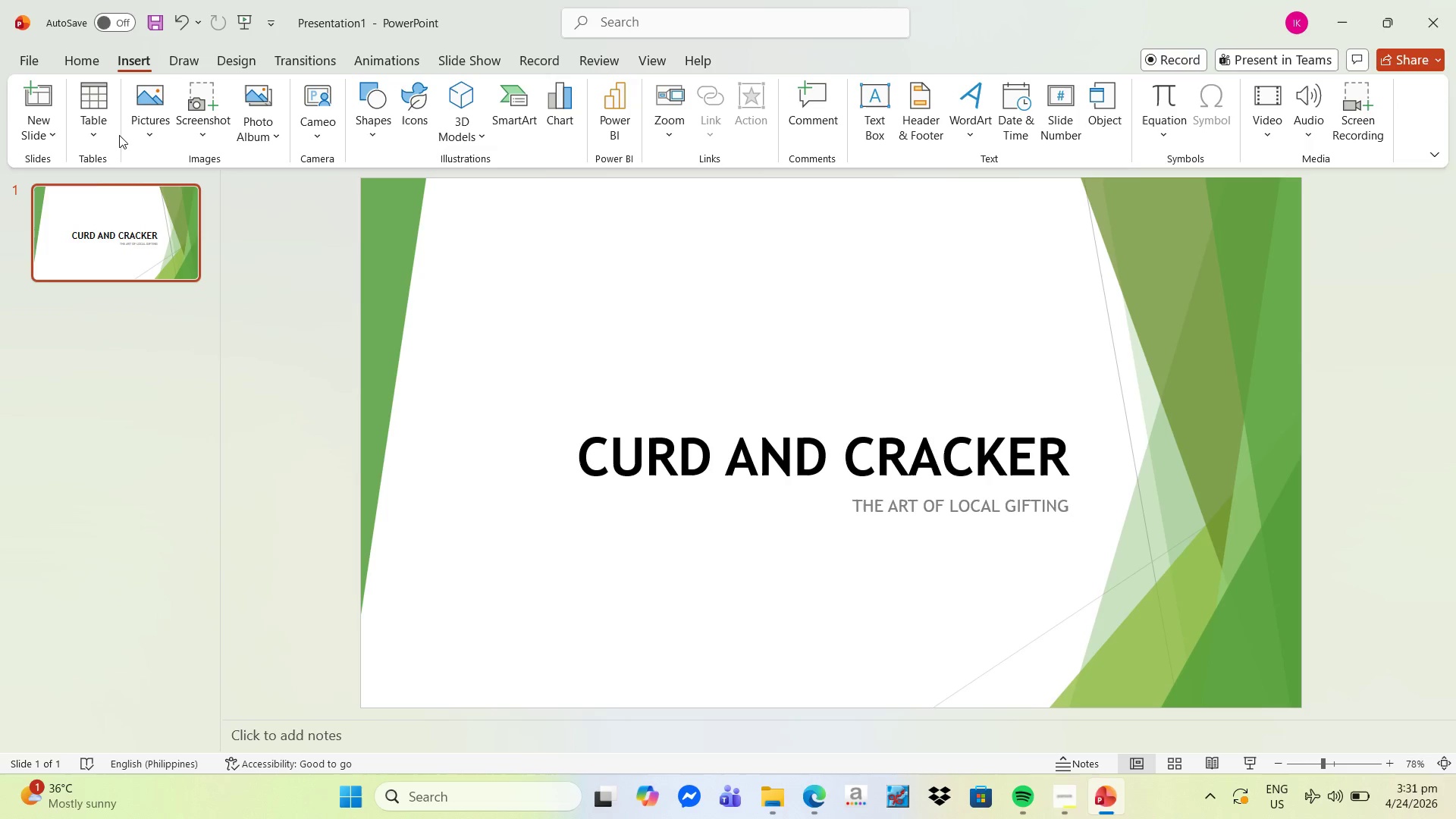 
left_click([158, 132])
 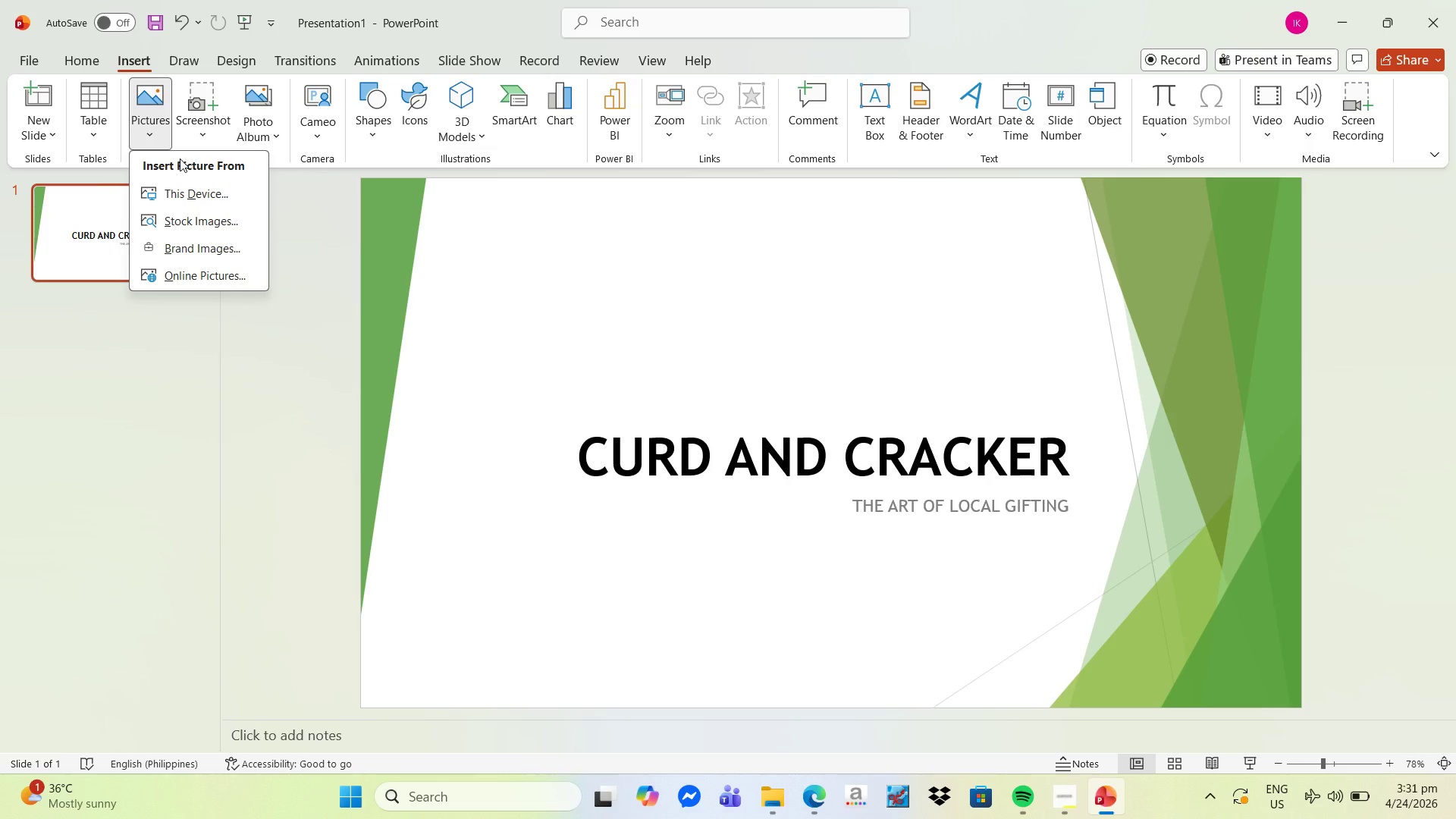 
wait(7.75)
 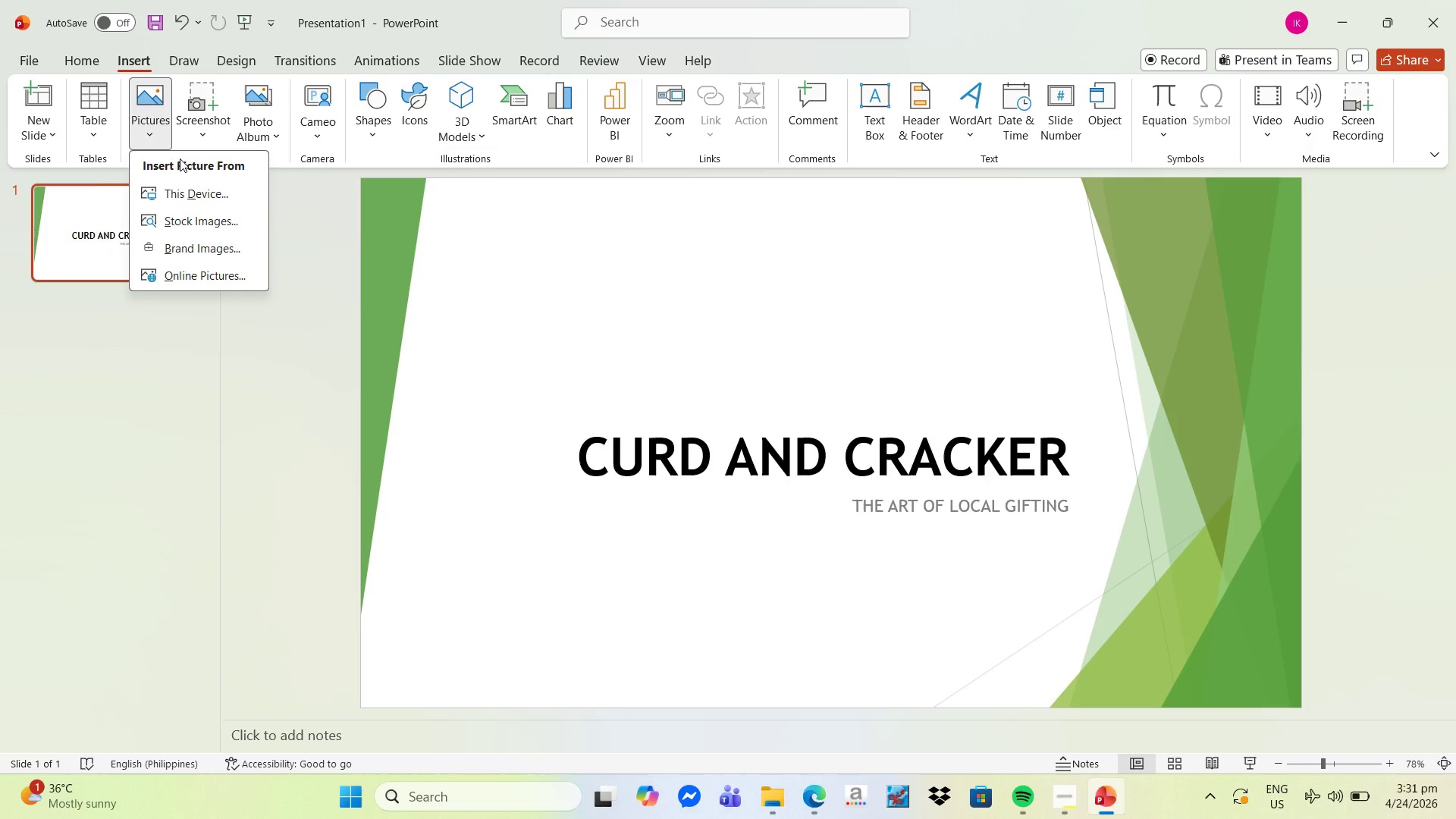 
left_click([200, 196])
 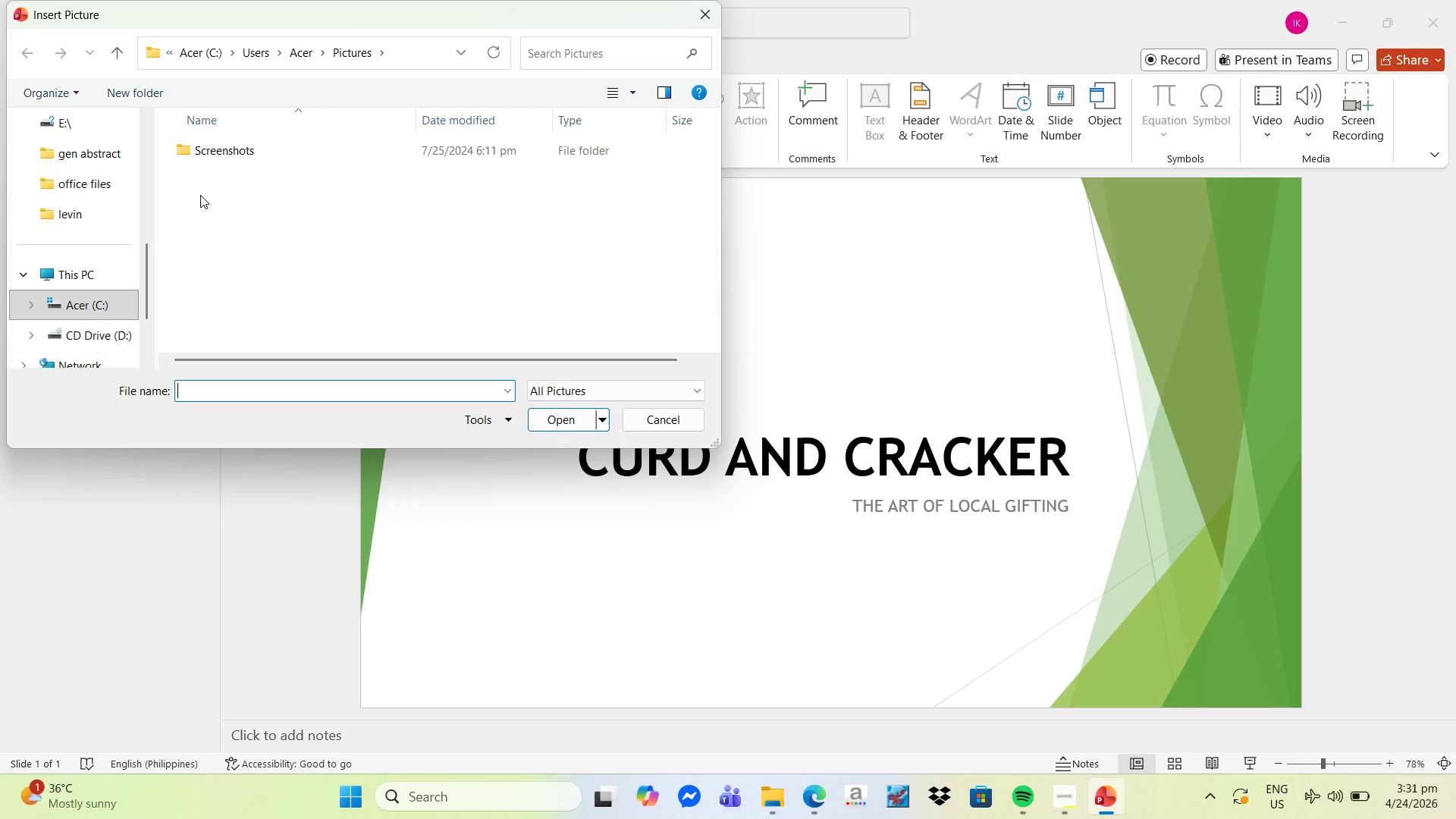 
wait(8.61)
 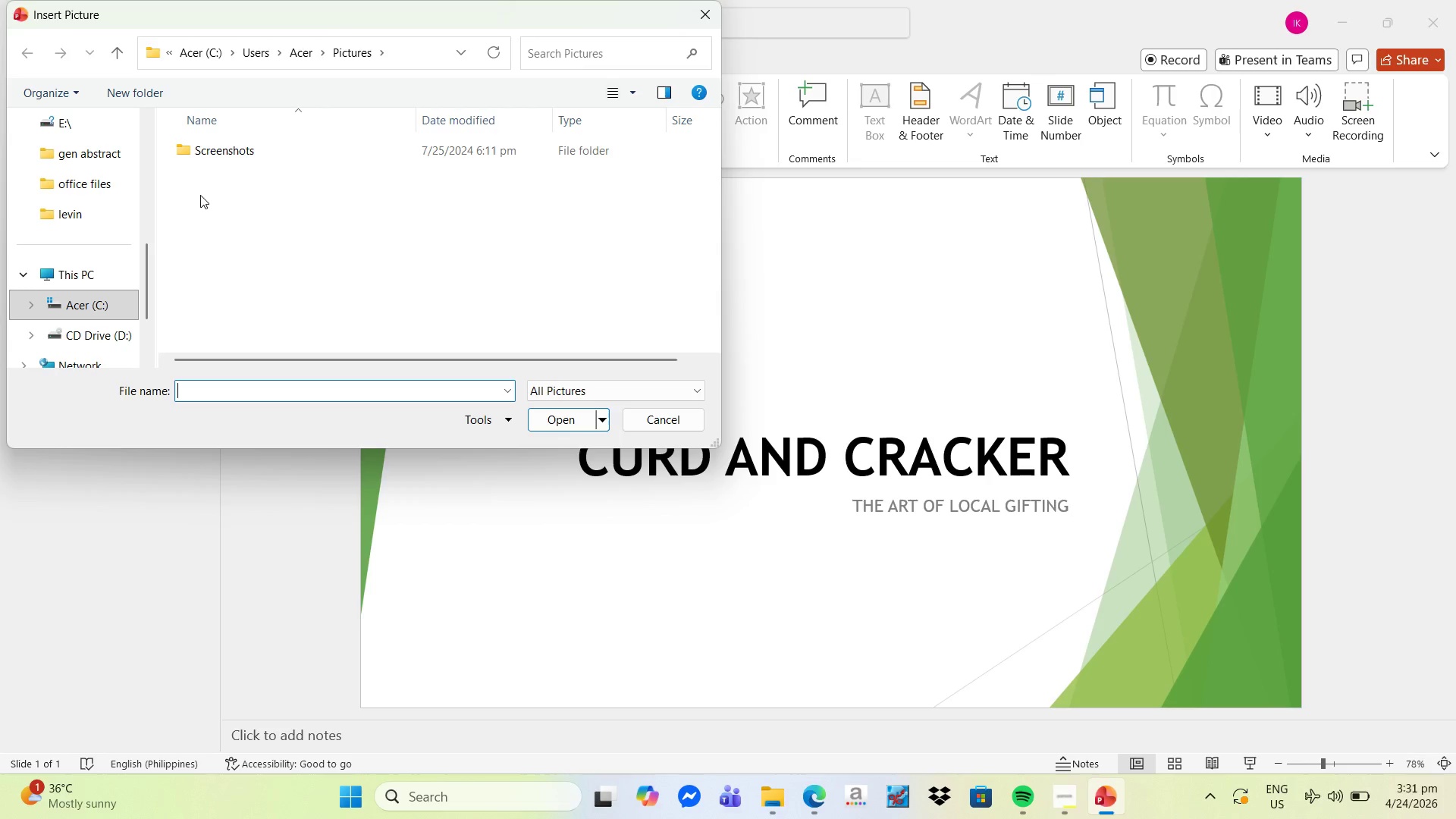 
scroll: coordinate [95, 189], scroll_direction: up, amount: 3.0
 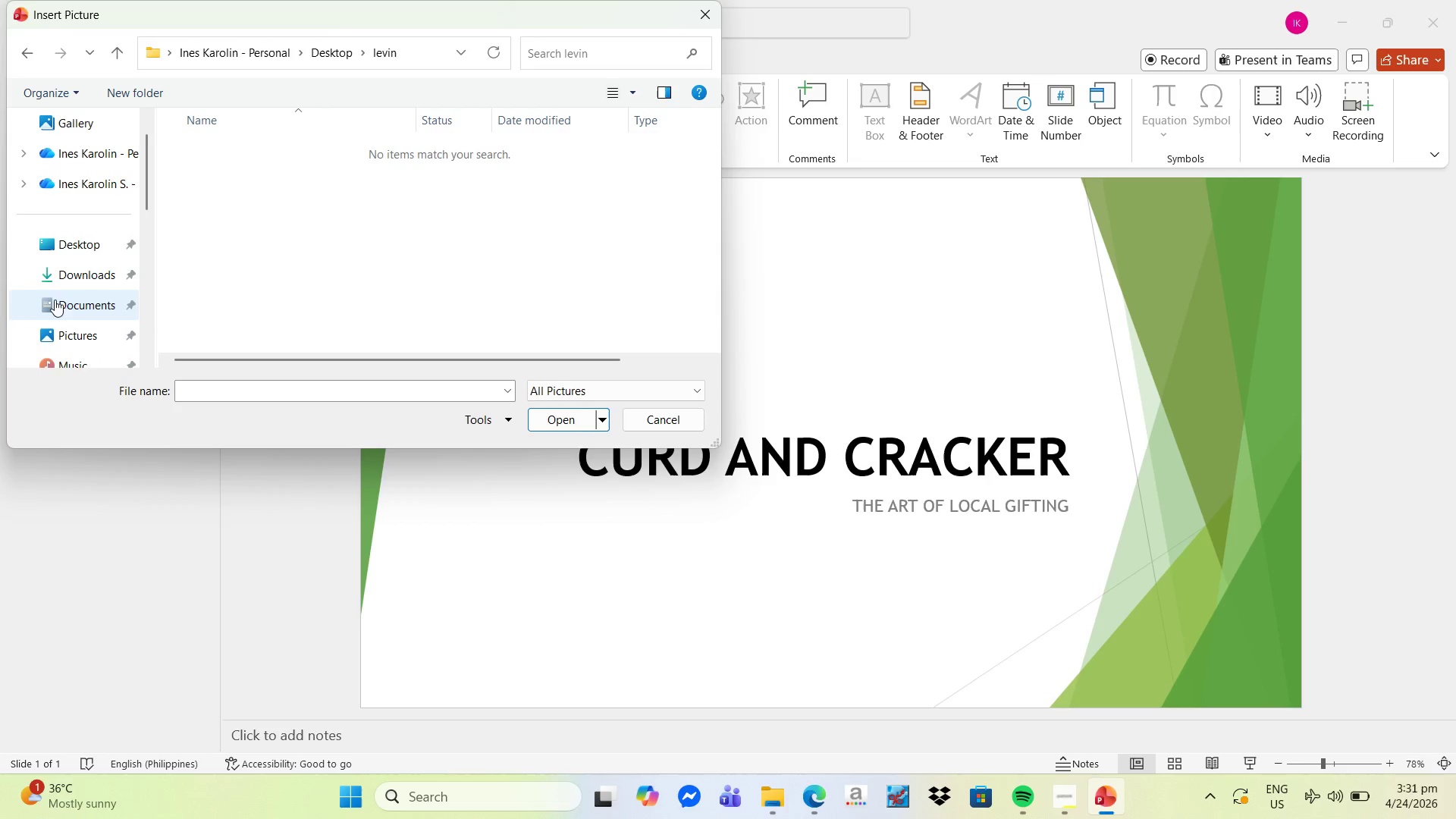 
left_click([84, 273])
 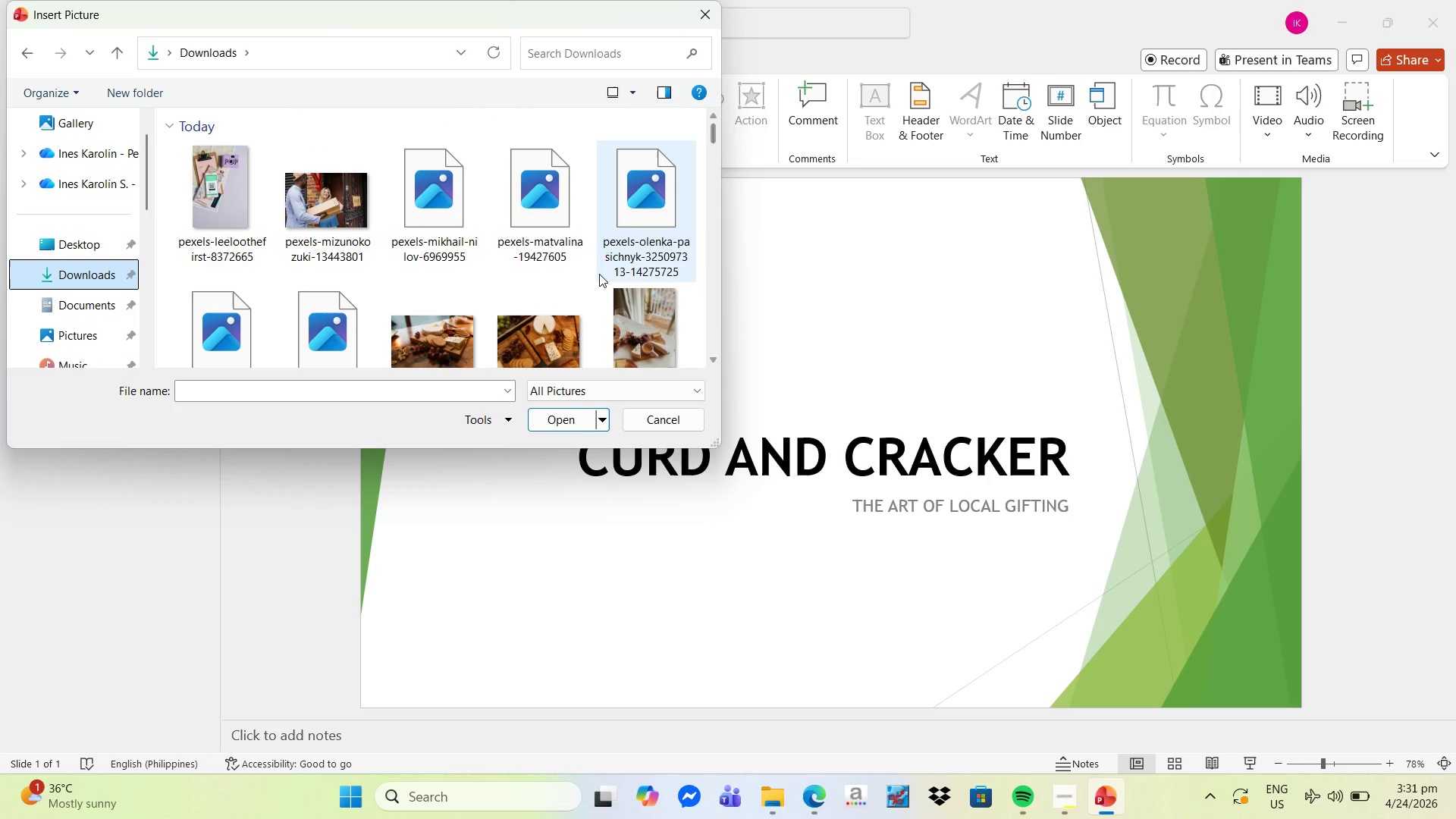 
scroll: coordinate [515, 273], scroll_direction: down, amount: 5.0
 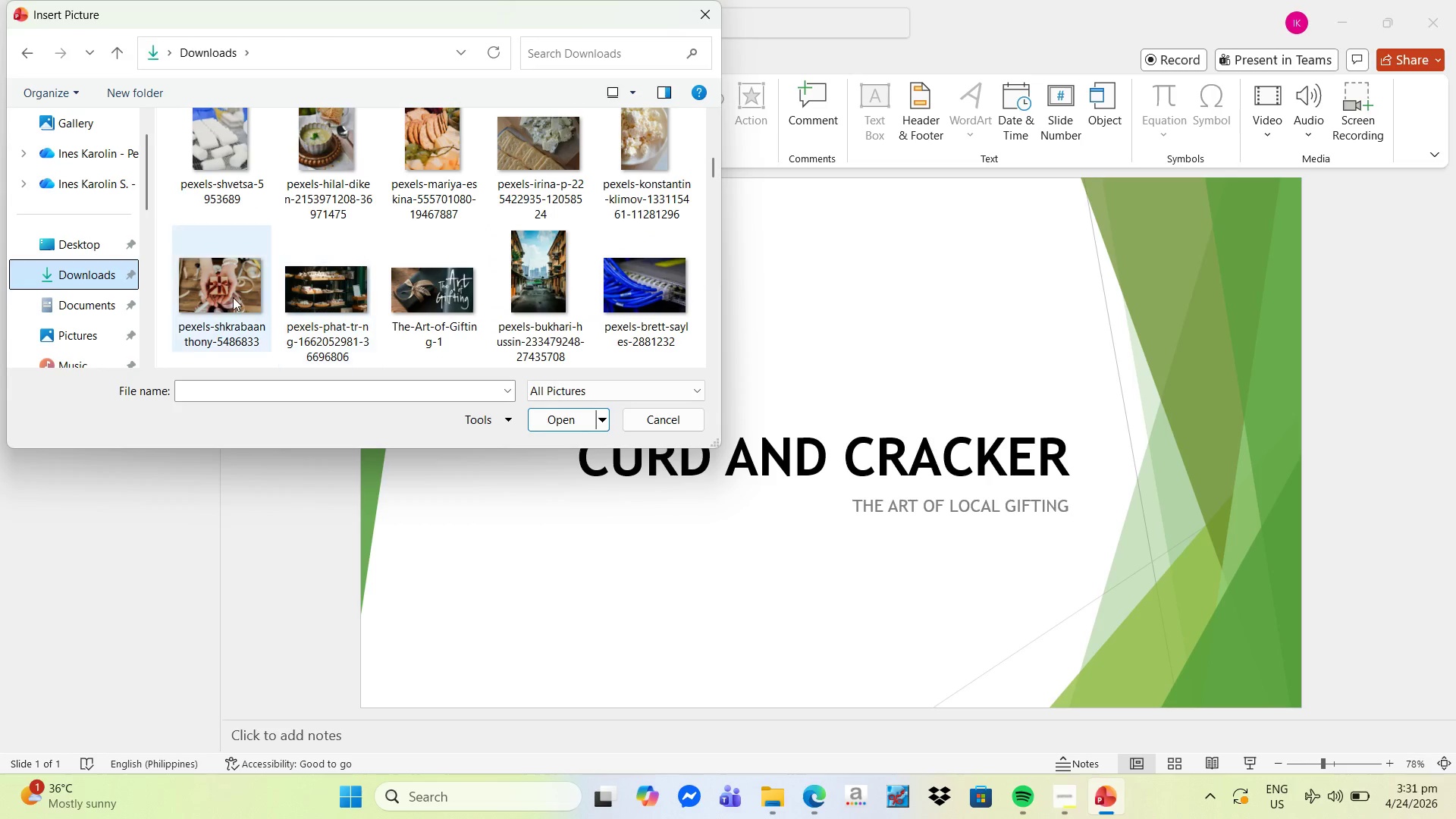 
wait(6.01)
 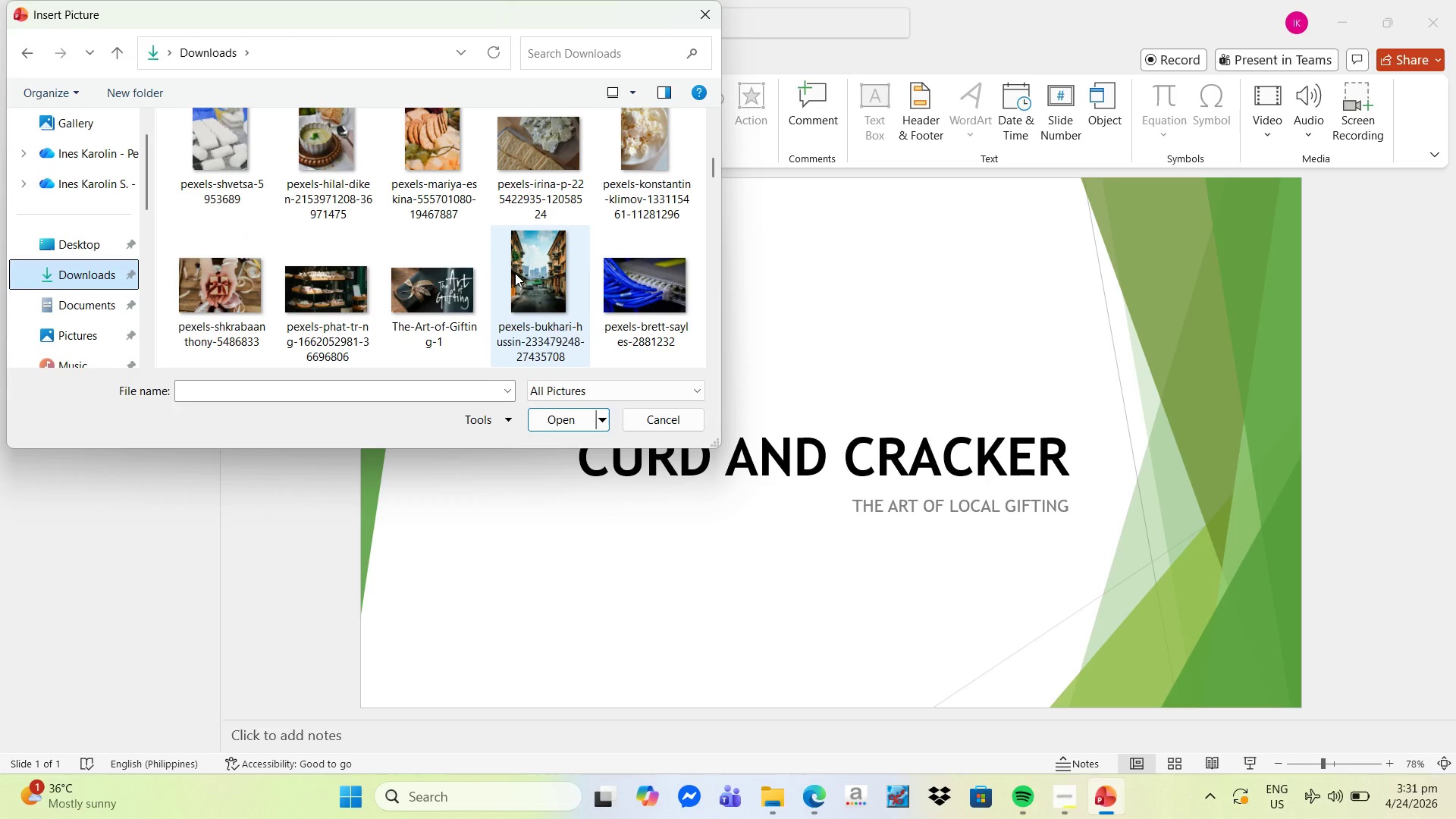 
left_click([231, 297])
 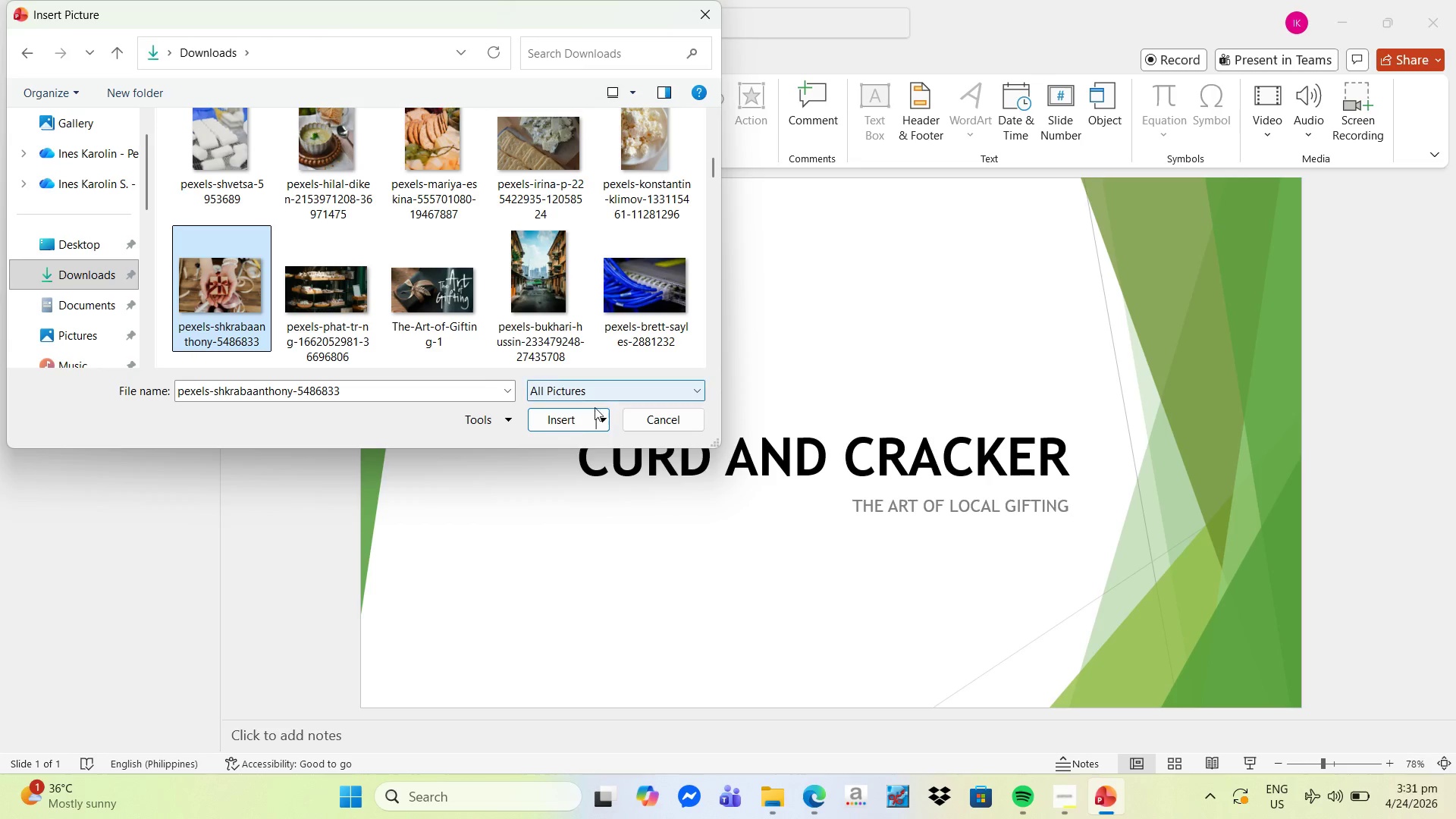 
left_click([576, 421])
 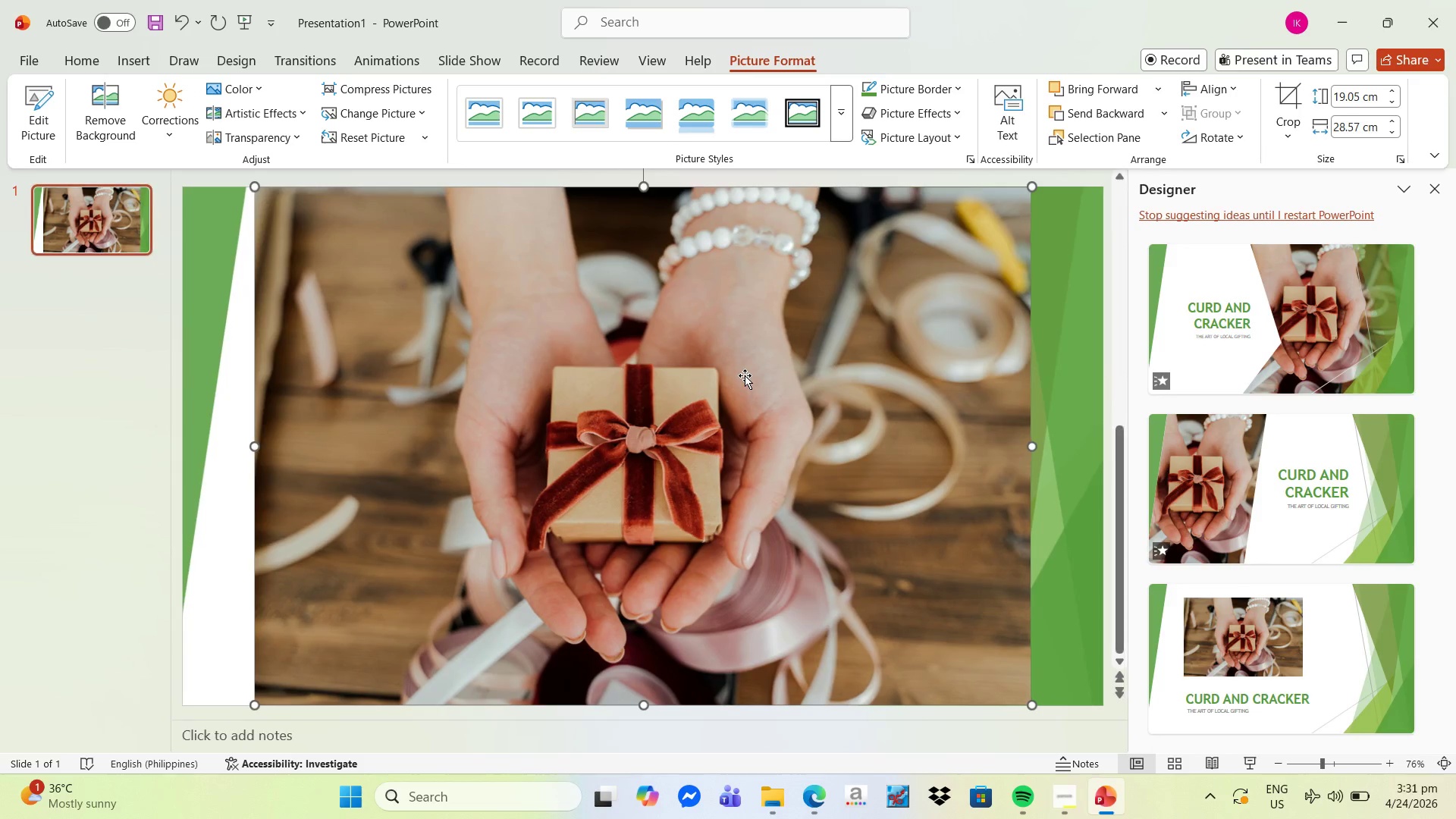 
wait(8.14)
 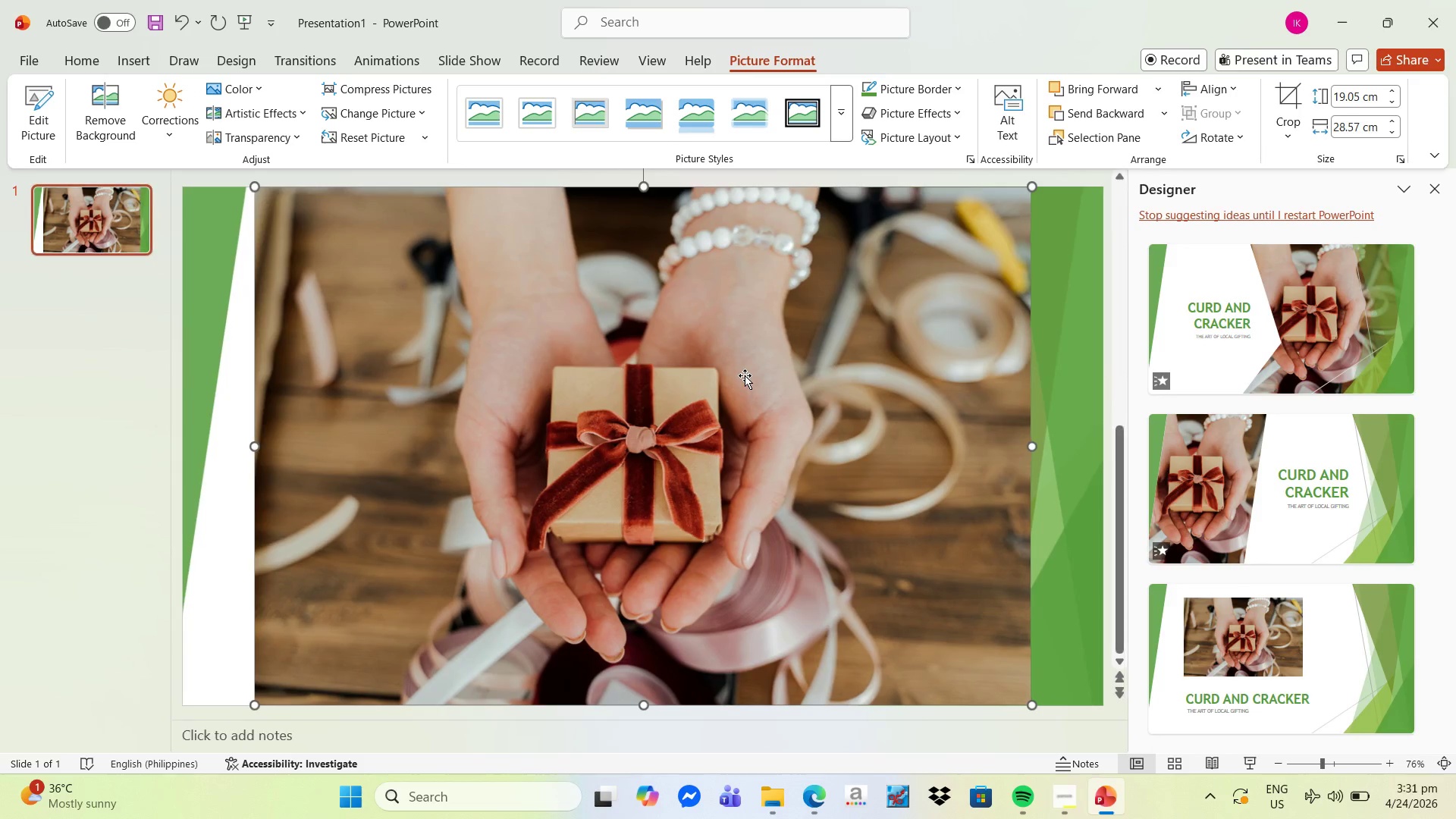 
left_click([1289, 358])
 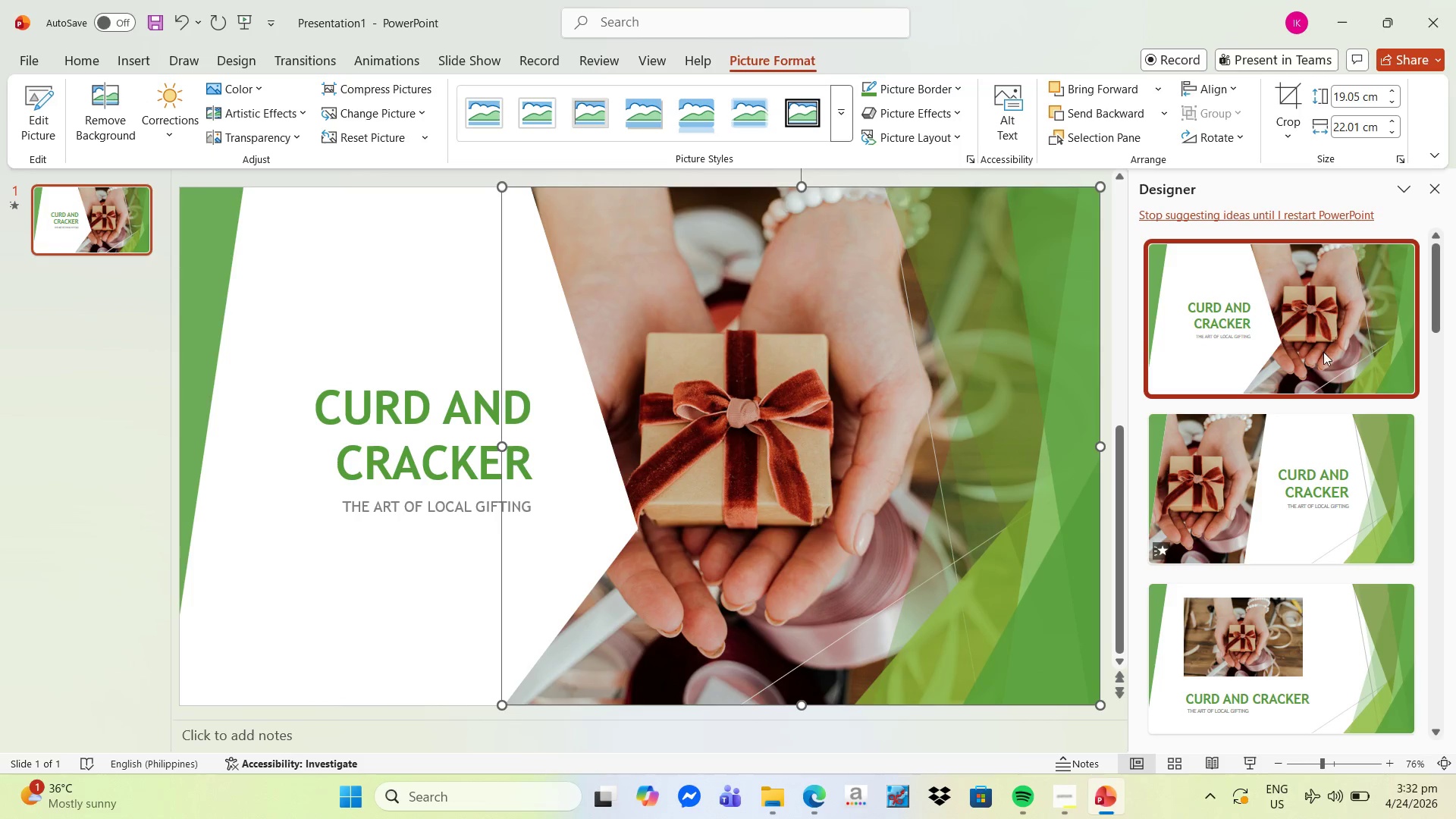 
wait(15.39)
 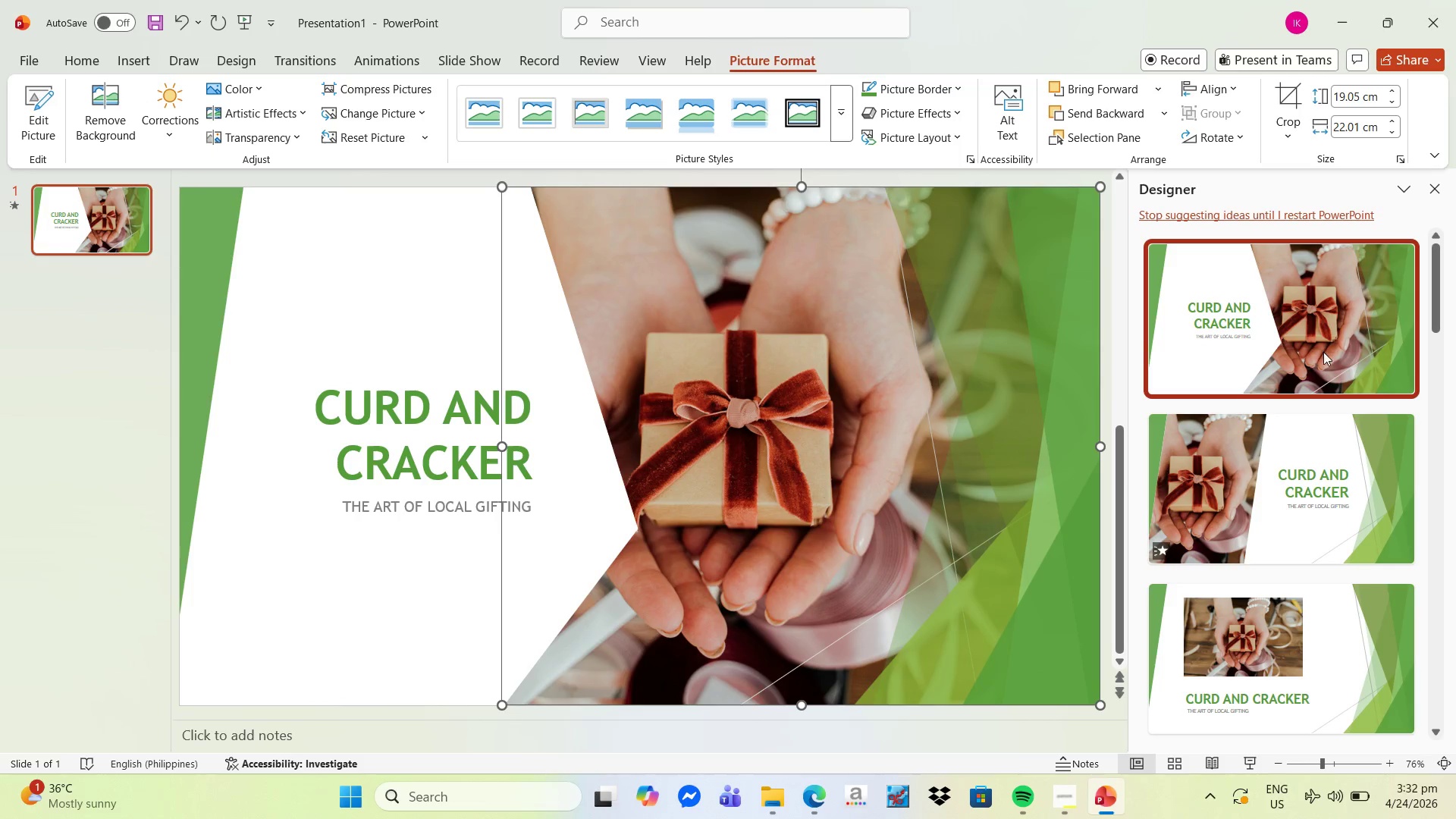 
left_click_drag(start_coordinate=[767, 447], to_coordinate=[852, 451])
 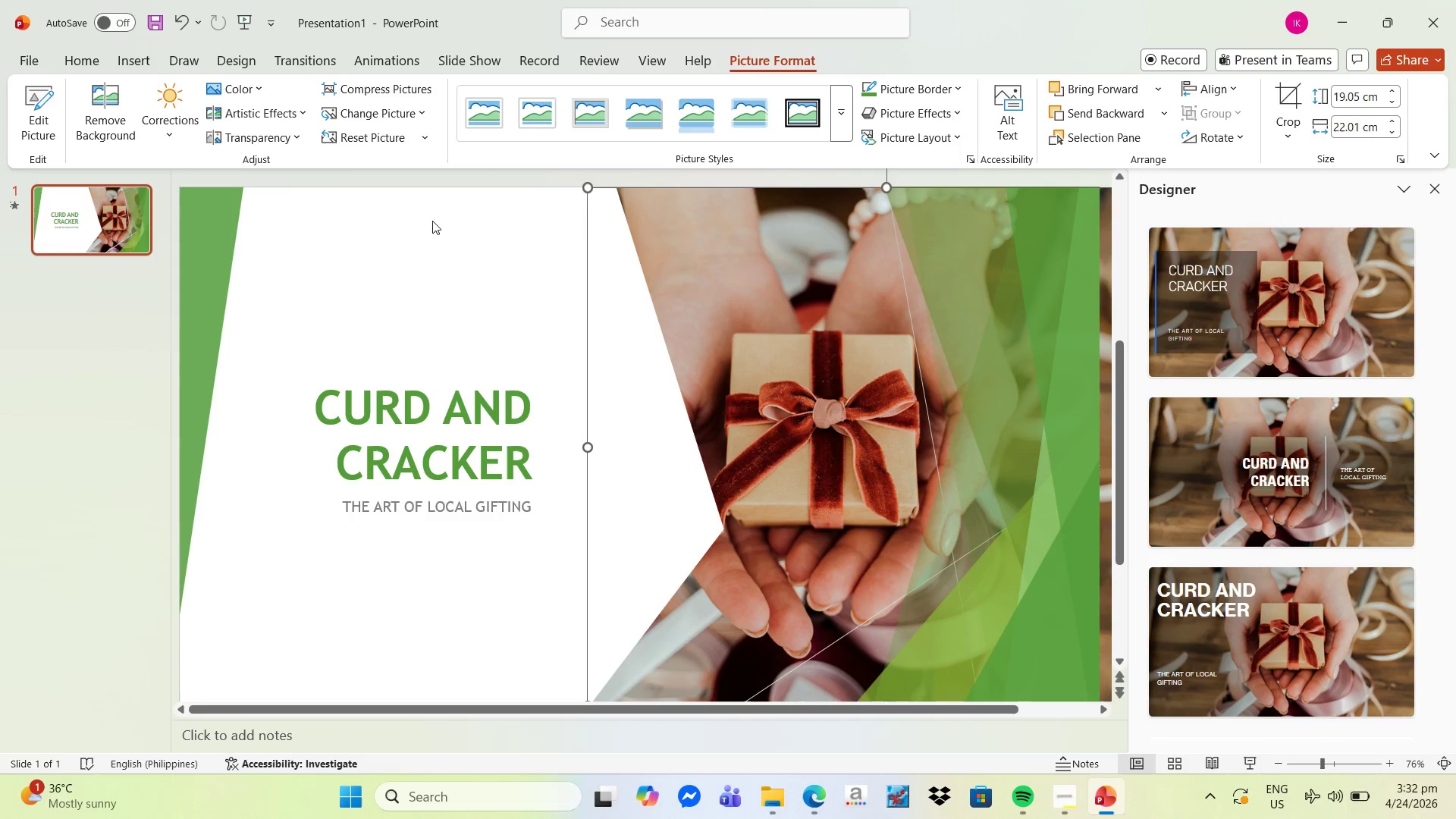 
left_click([452, 179])
 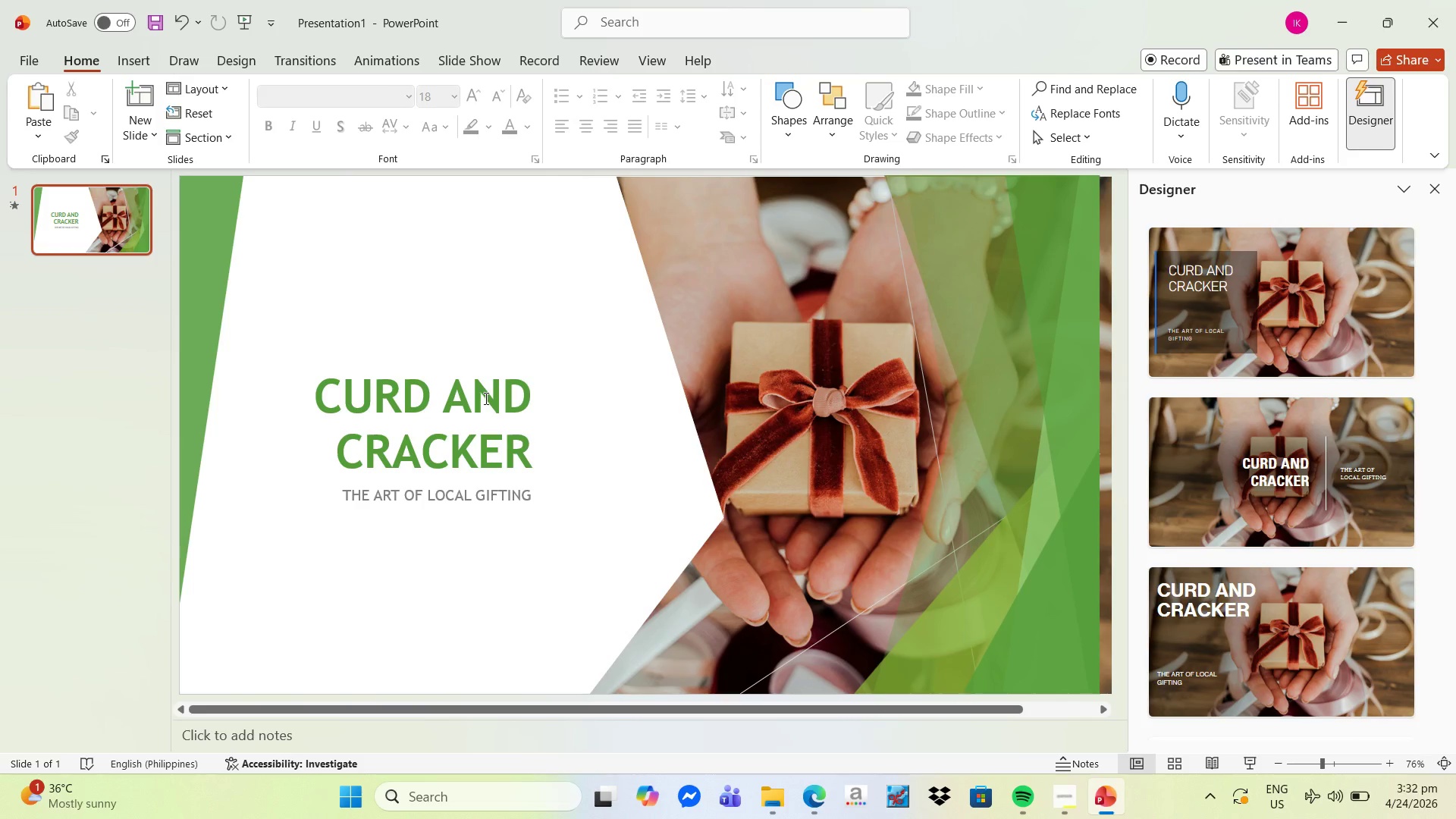 
left_click([425, 394])
 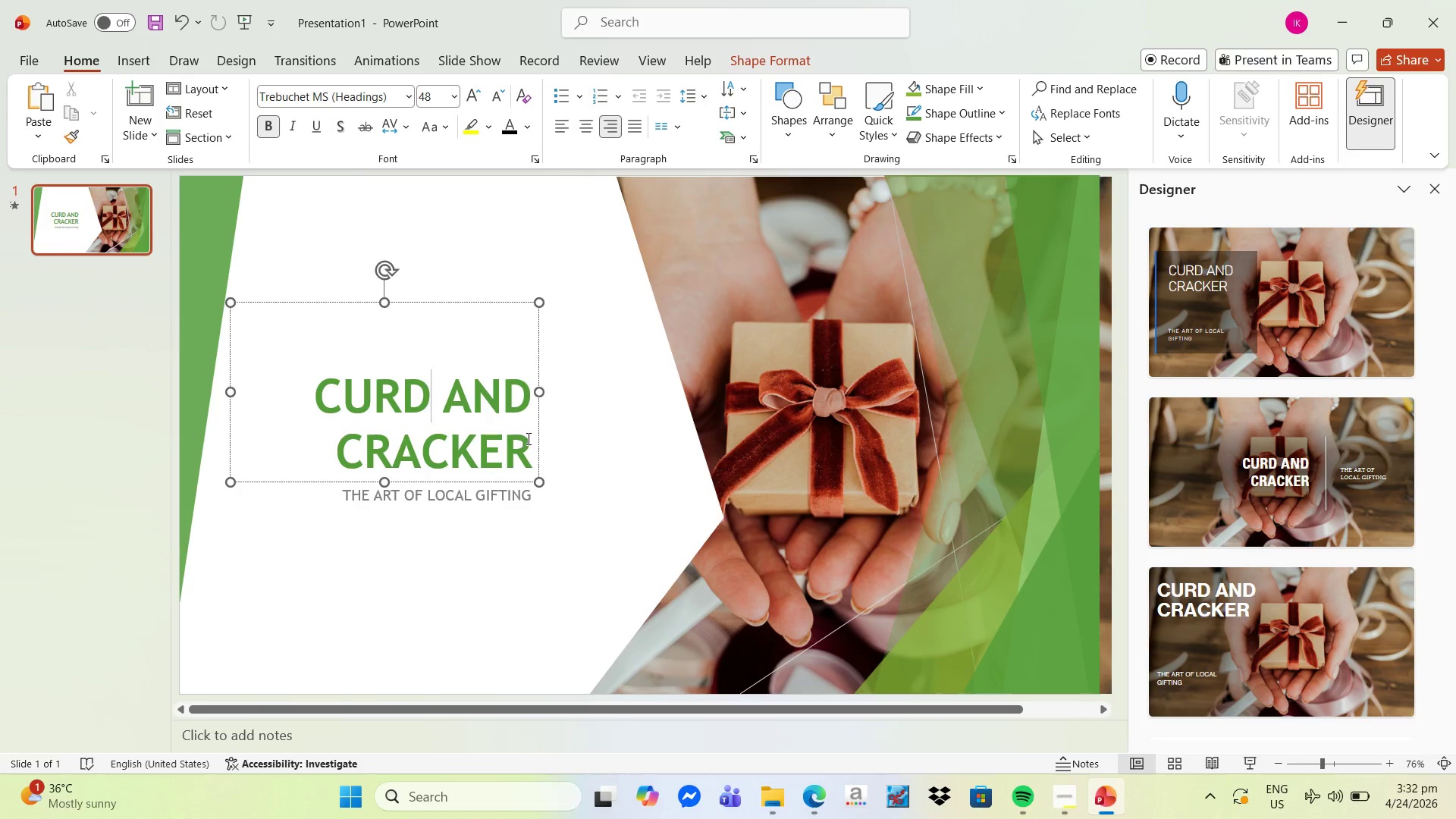 
left_click_drag(start_coordinate=[529, 440], to_coordinate=[333, 335])
 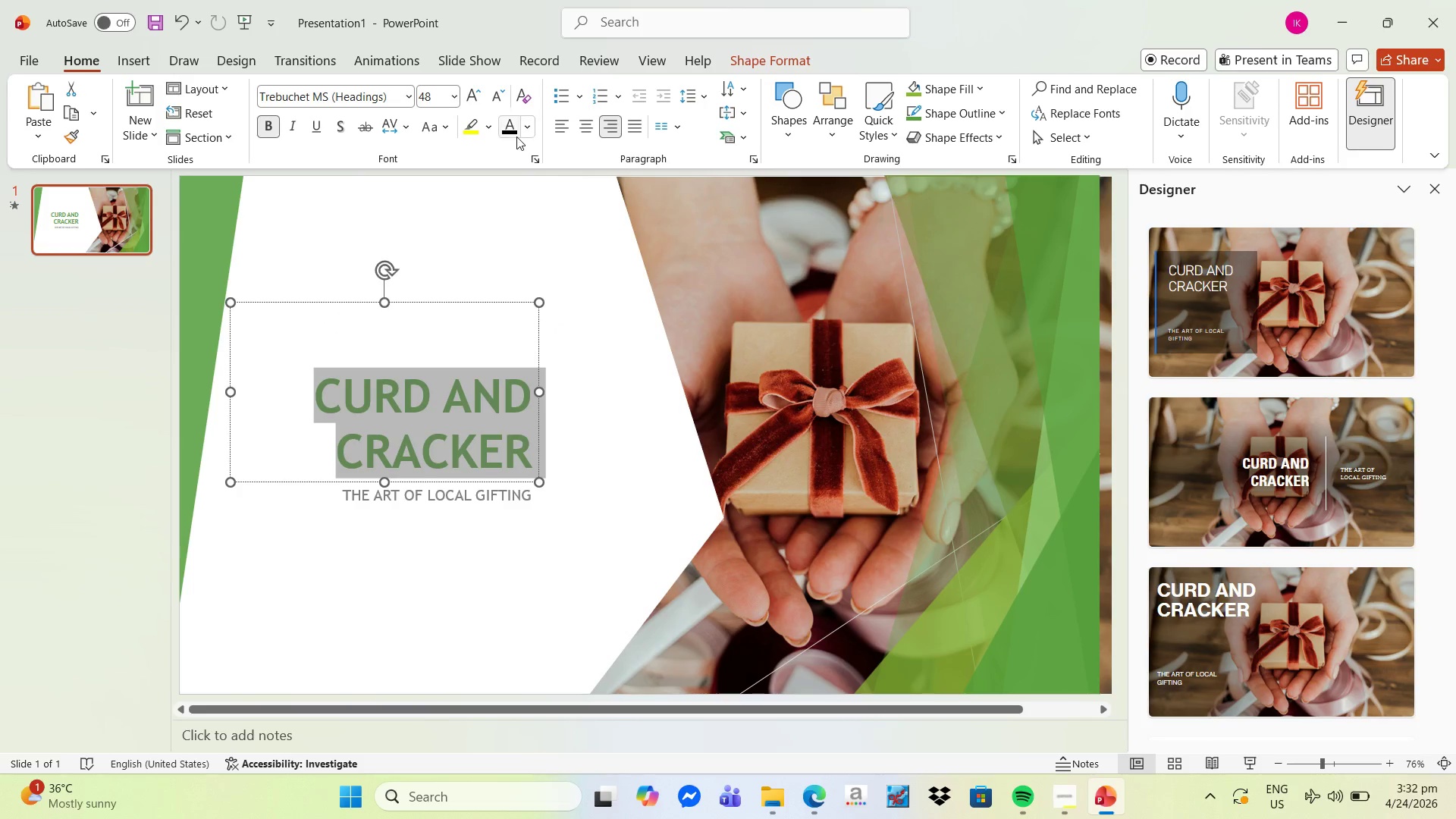 
left_click([519, 133])
 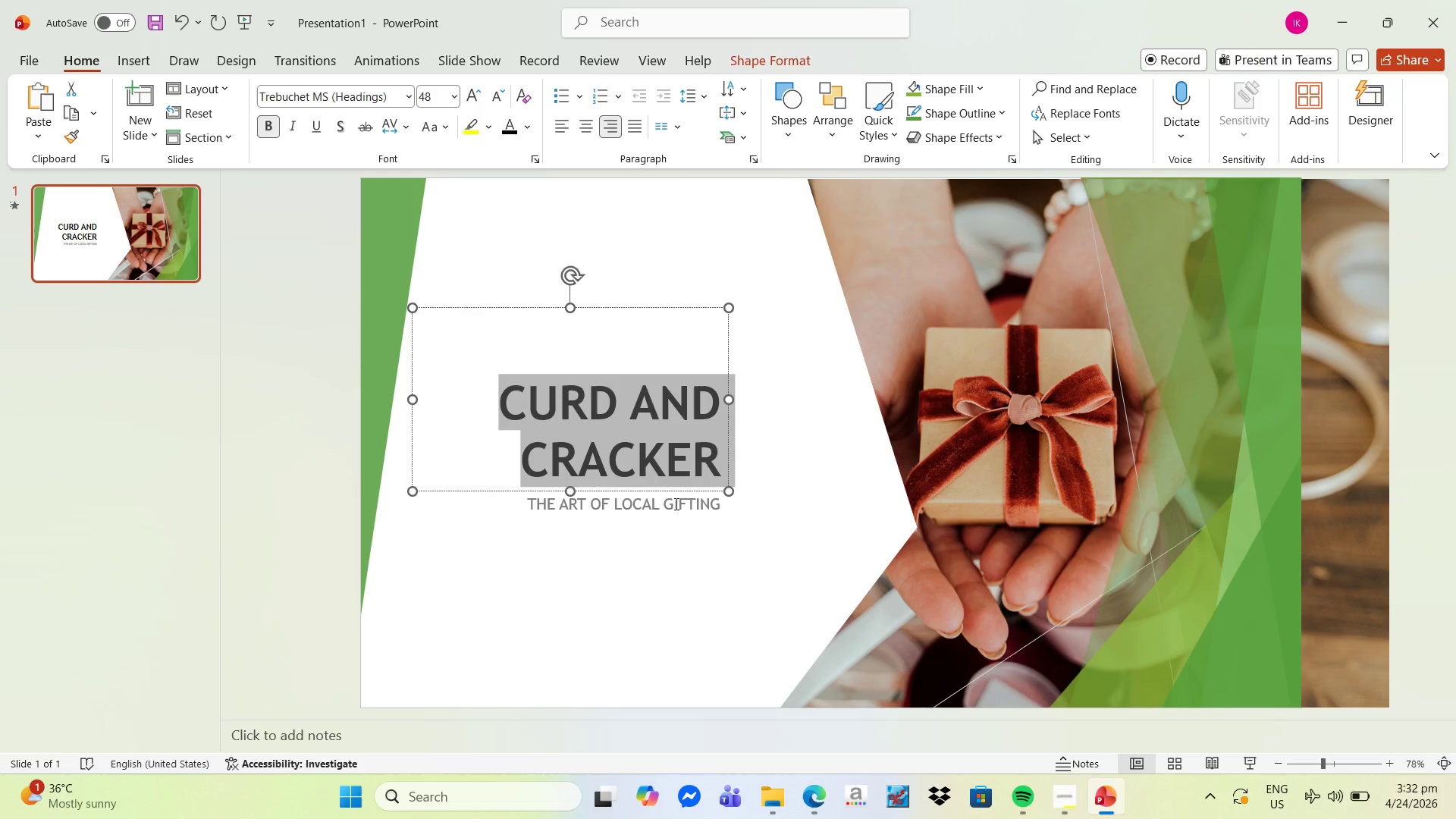 
left_click([649, 509])
 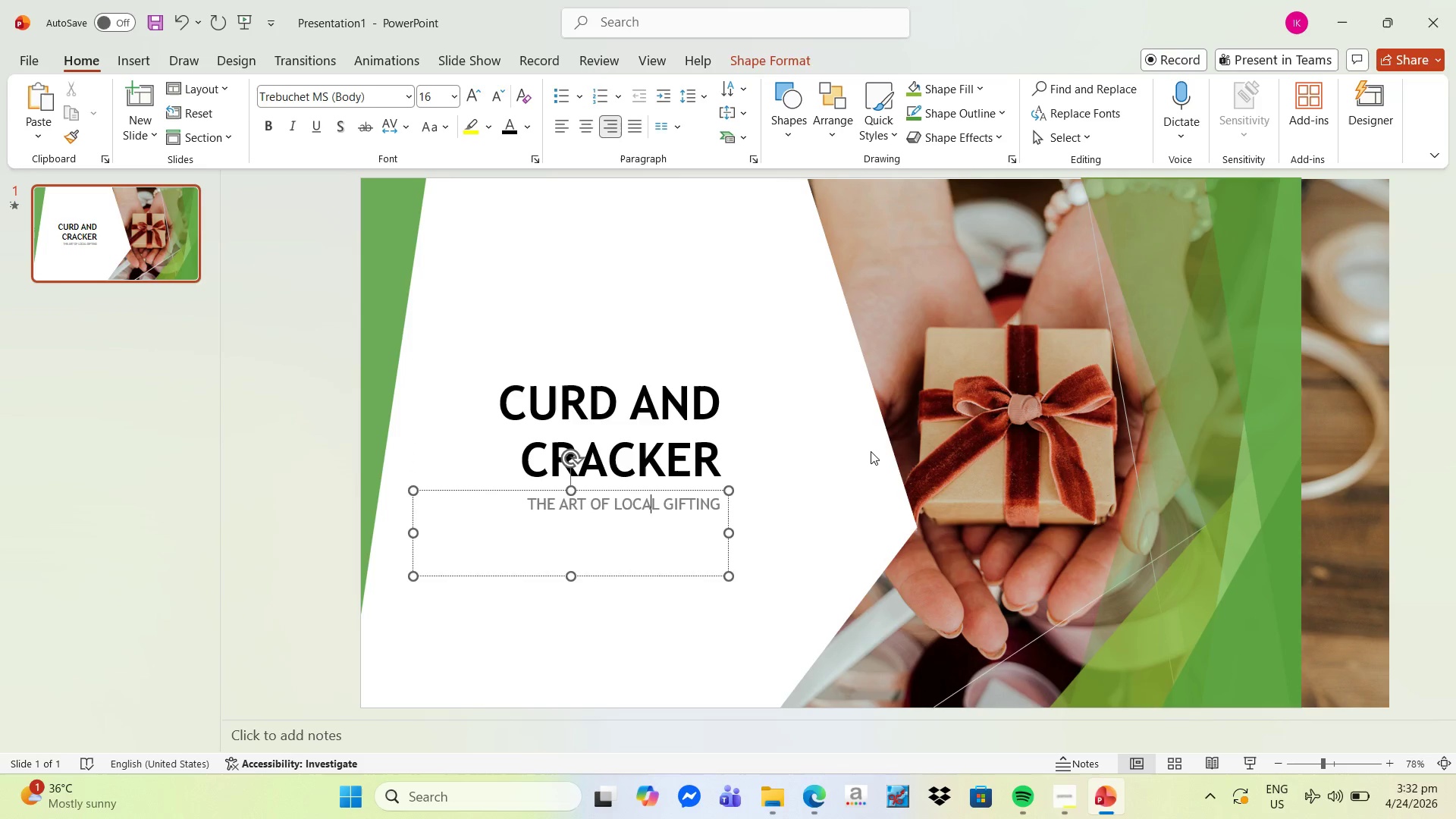 
left_click([871, 451])
 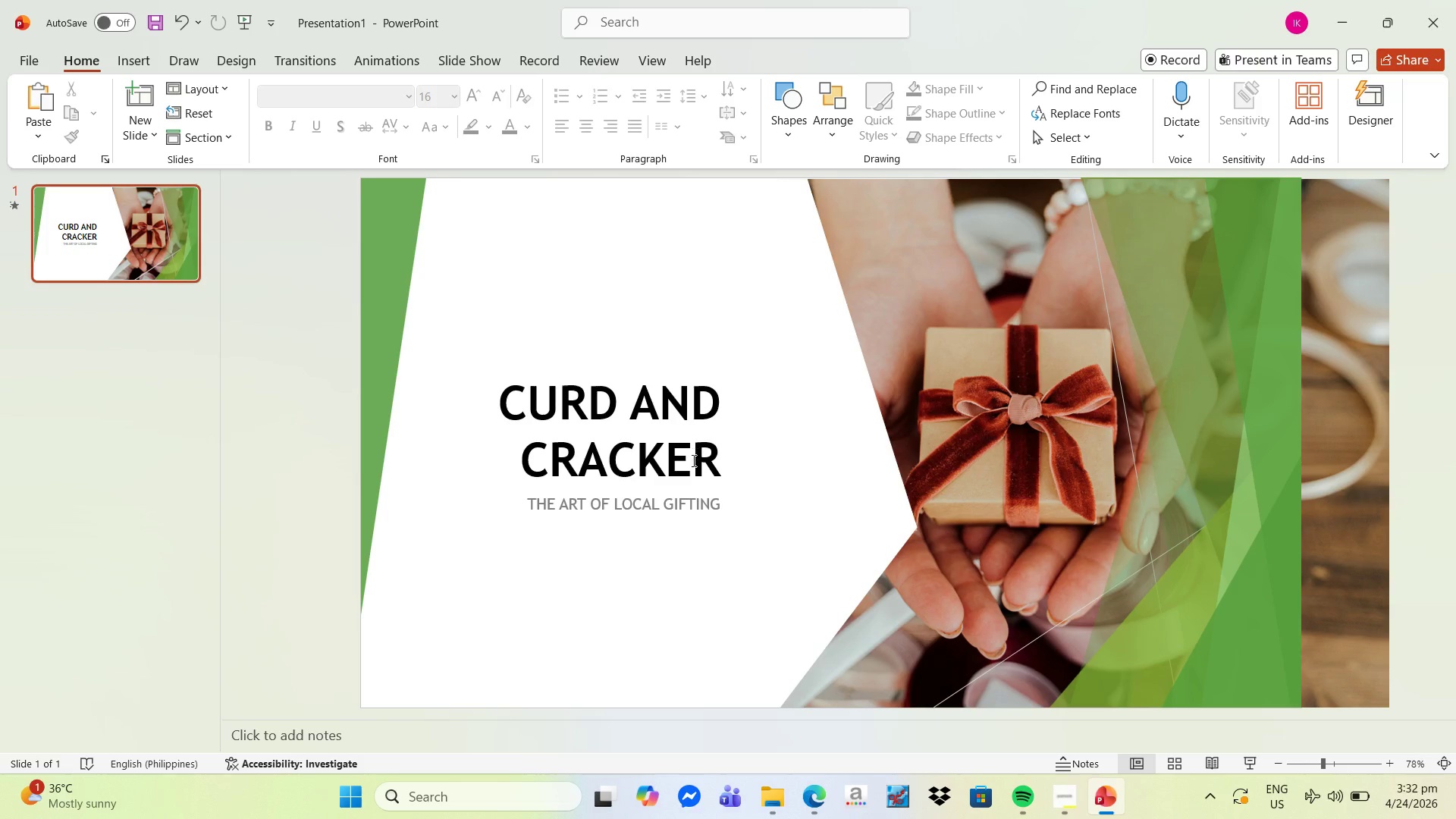 
left_click([692, 462])
 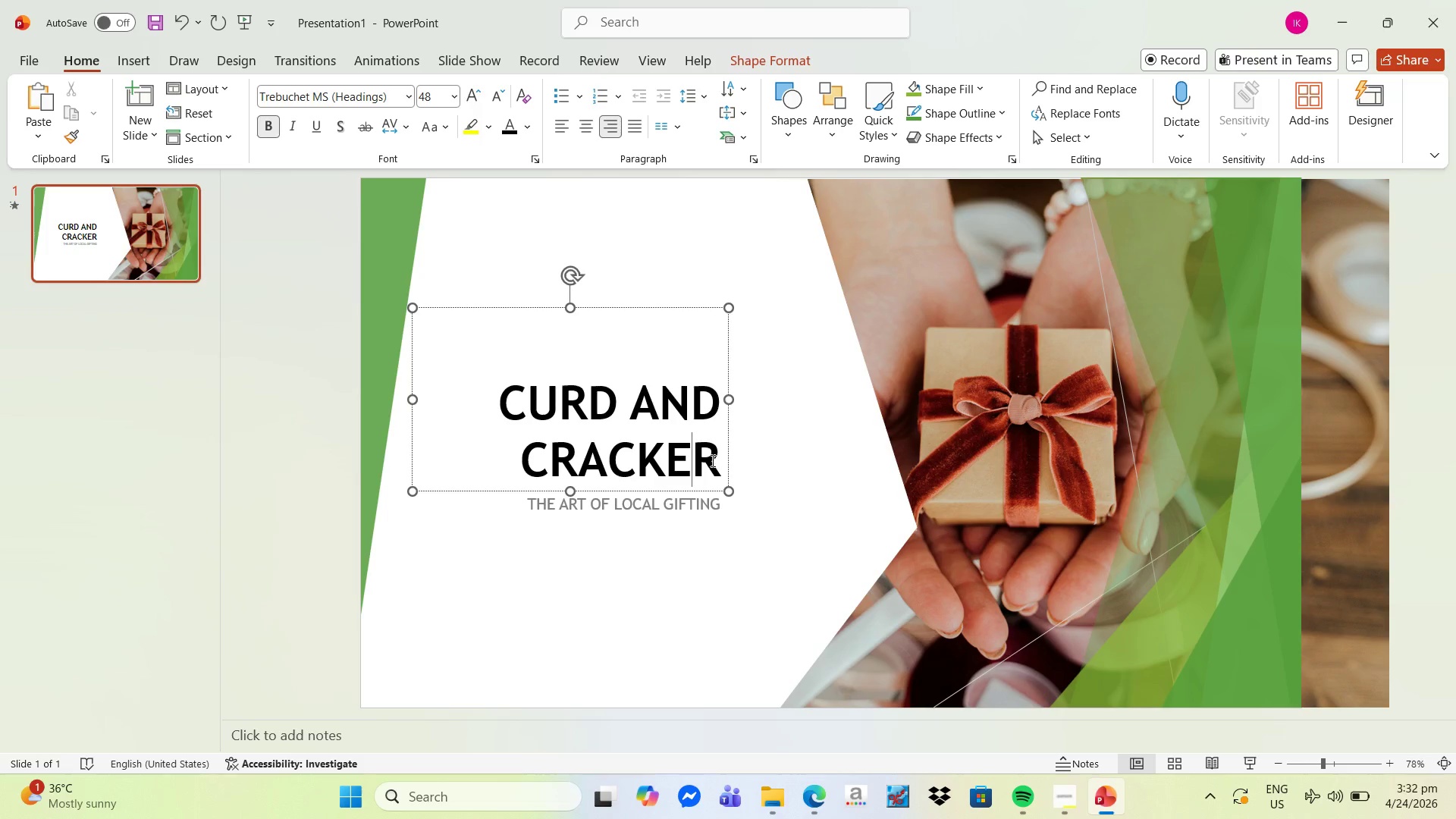 
left_click_drag(start_coordinate=[714, 462], to_coordinate=[476, 406])
 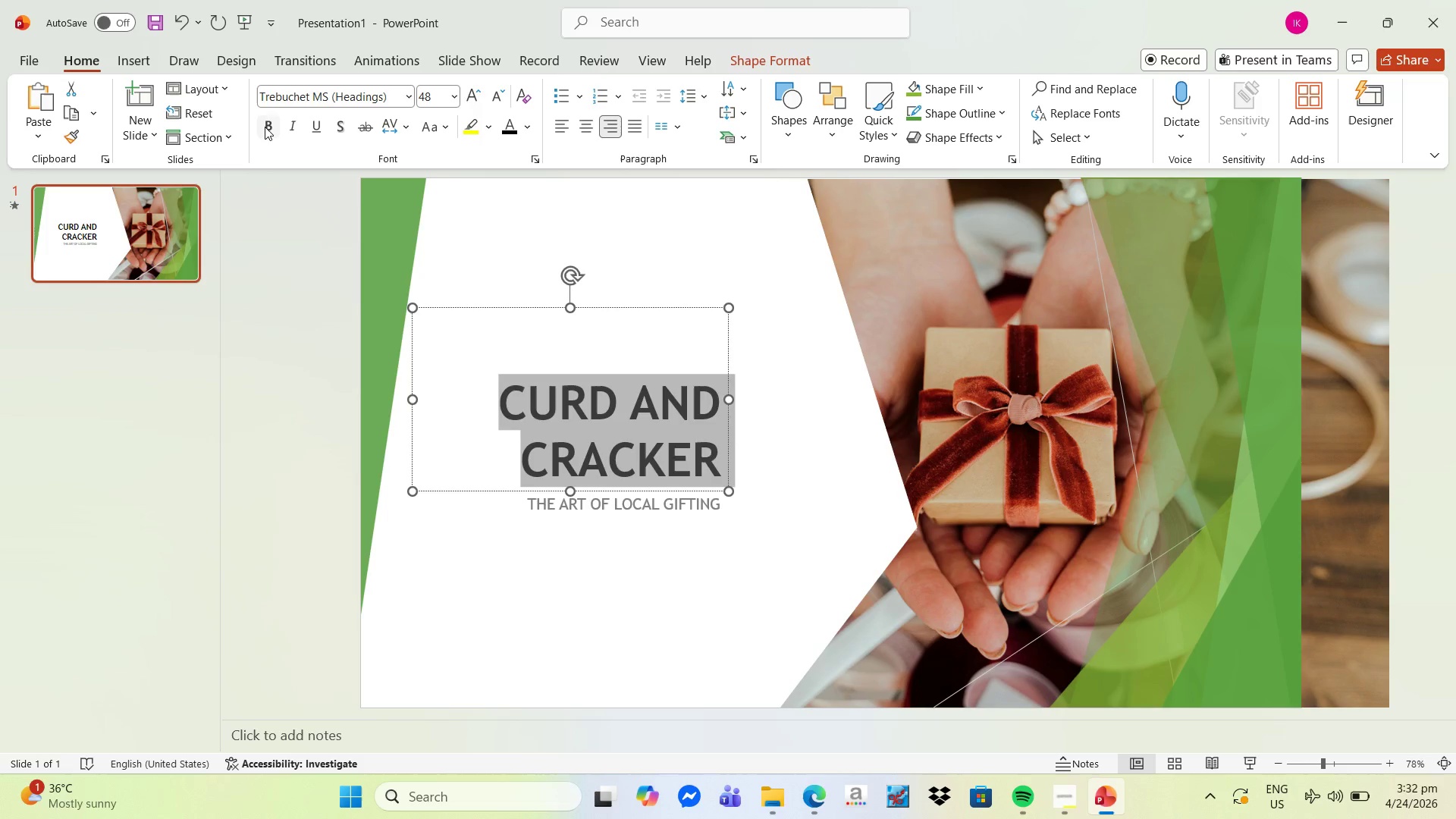 
double_click([264, 127])
 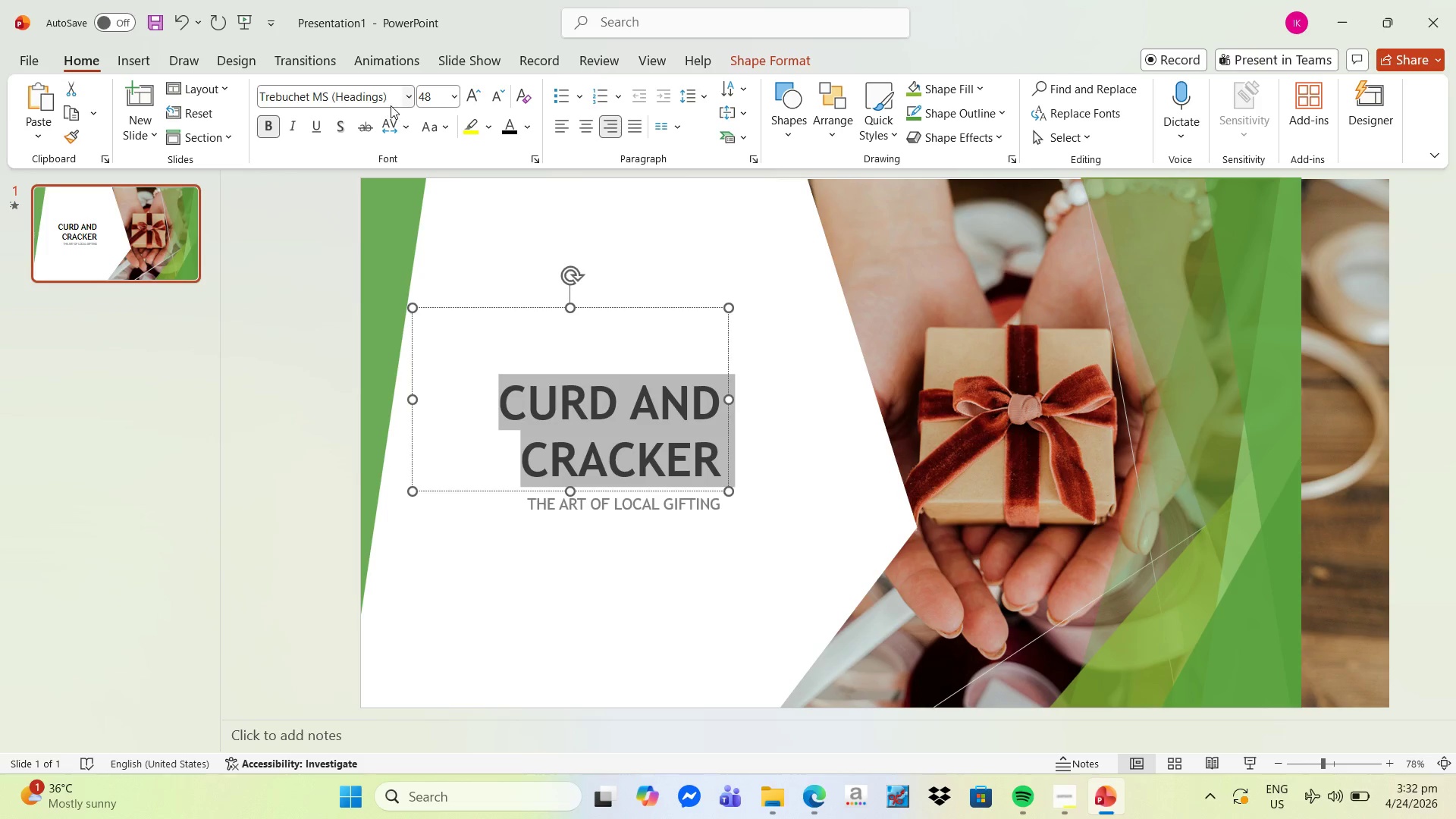 
left_click([406, 102])
 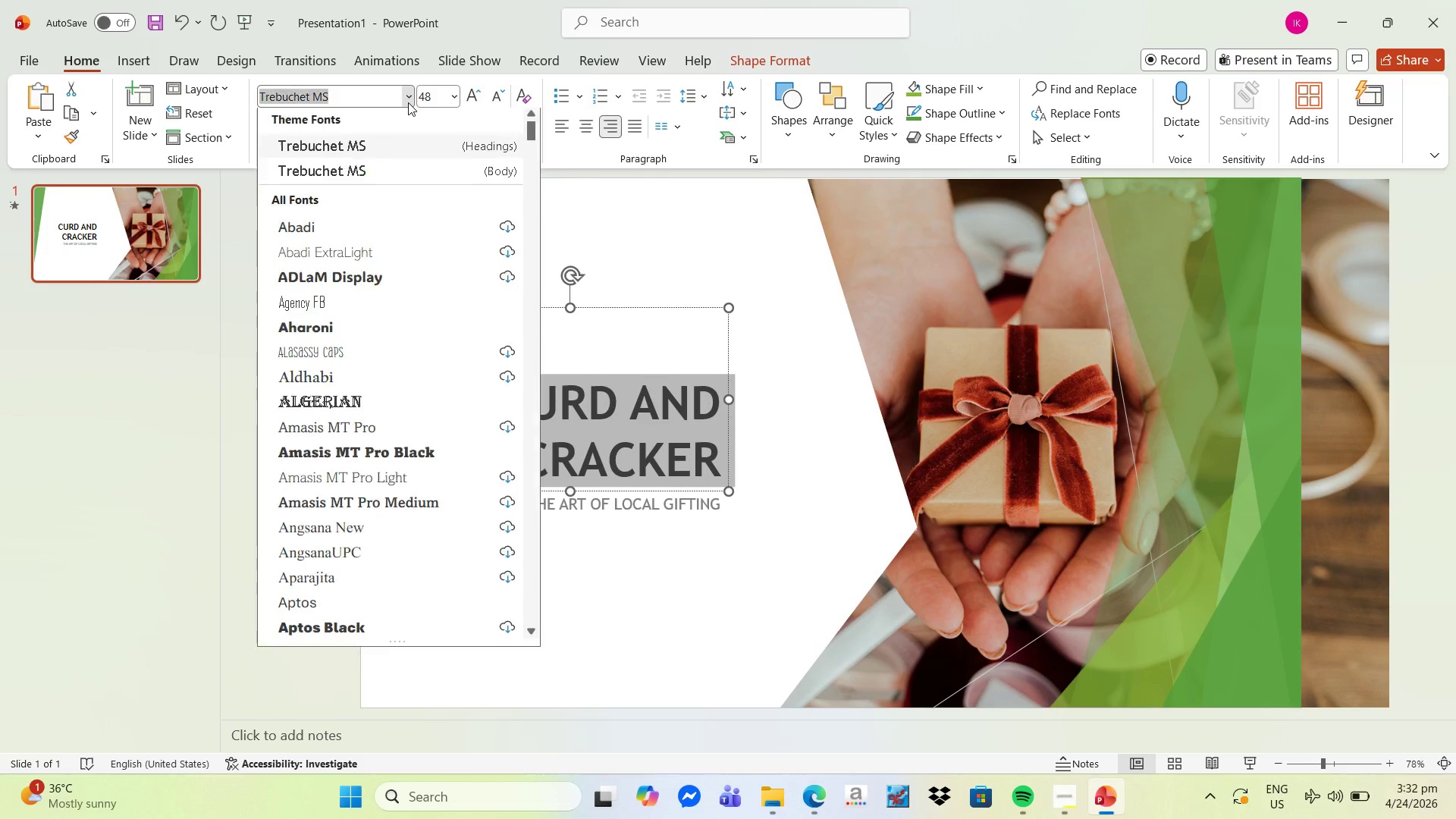 
left_click([410, 102])
 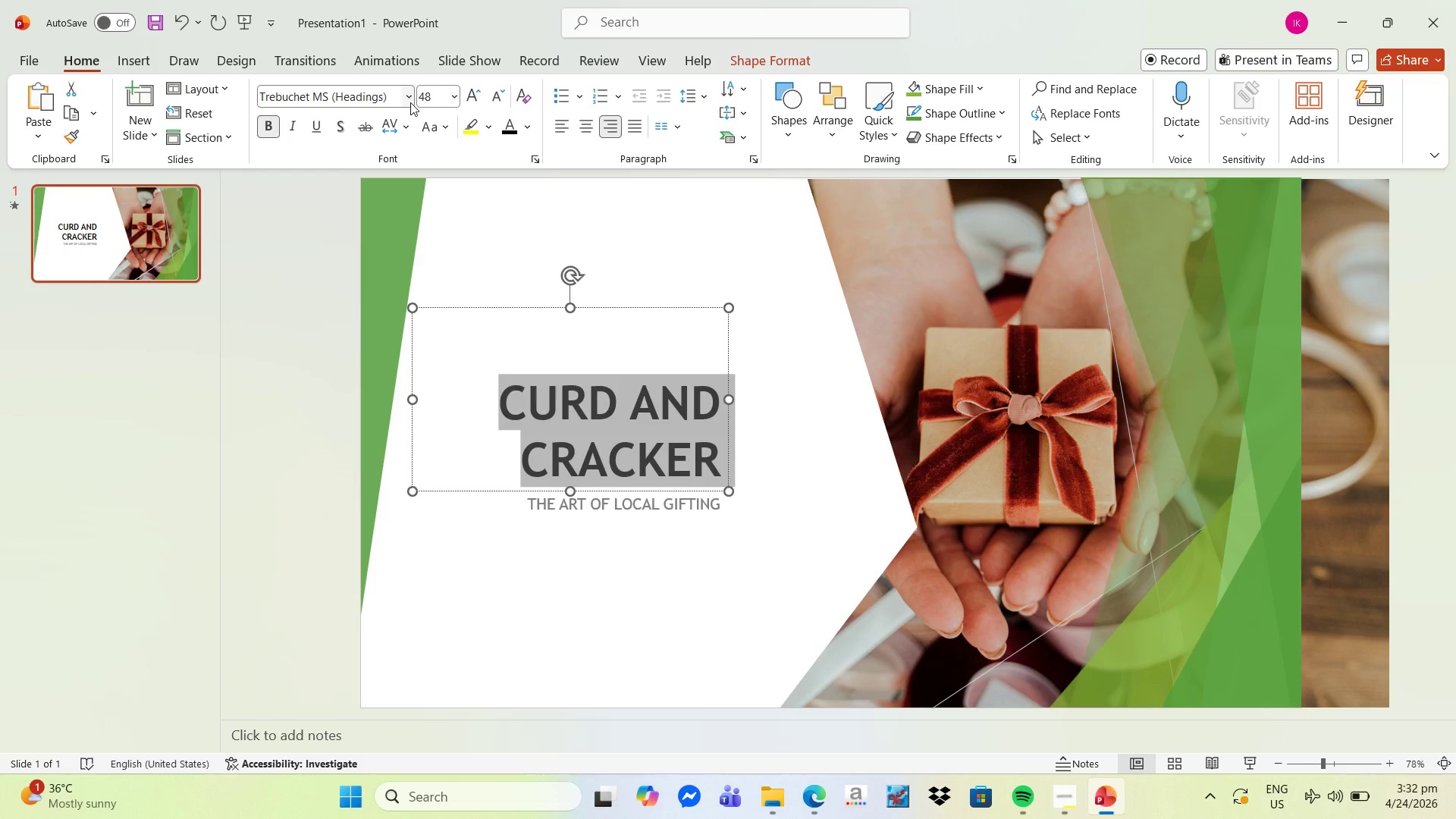 
left_click([410, 102])
 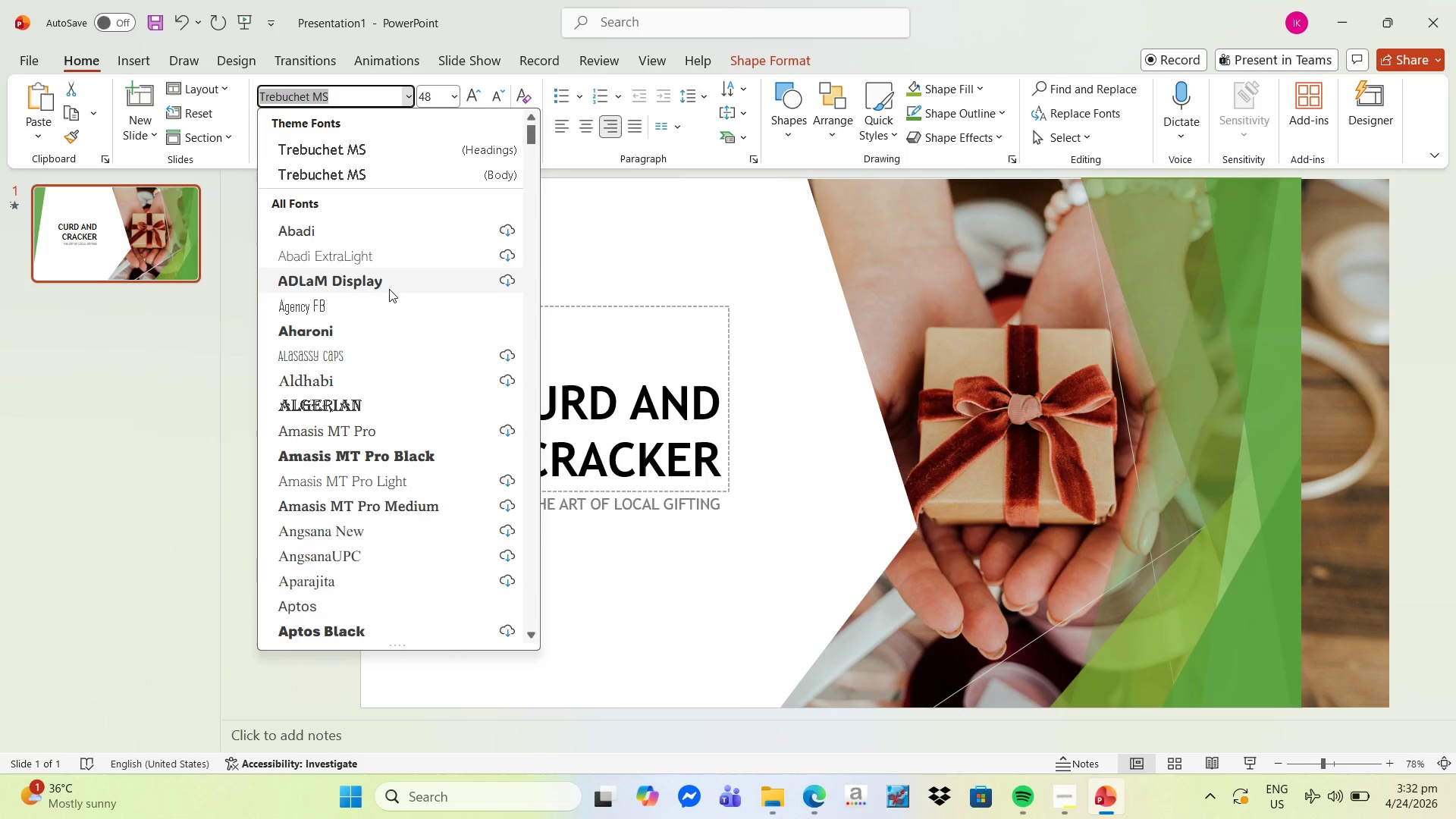 
mouse_move([365, 293])
 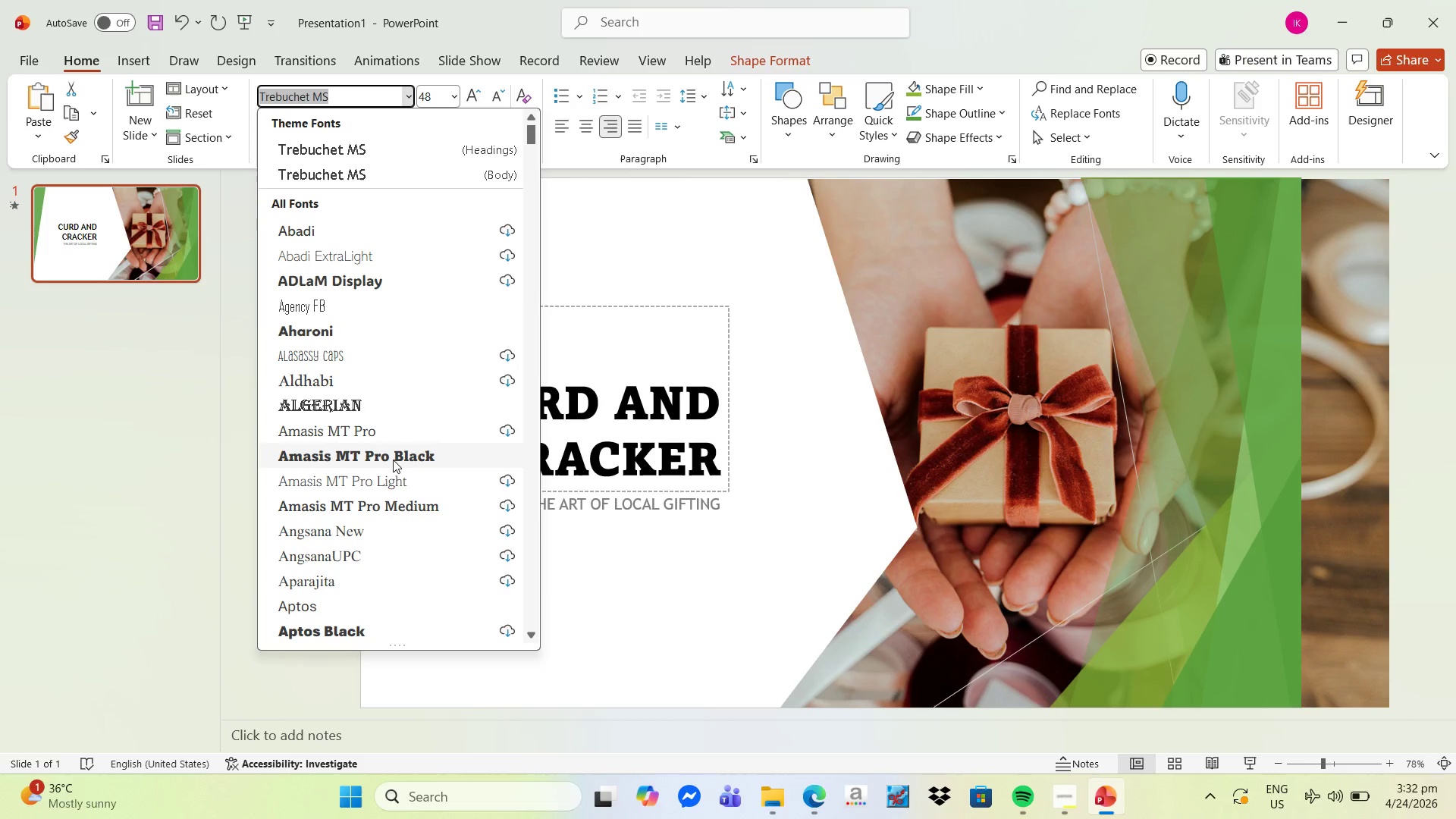 
left_click([393, 460])
 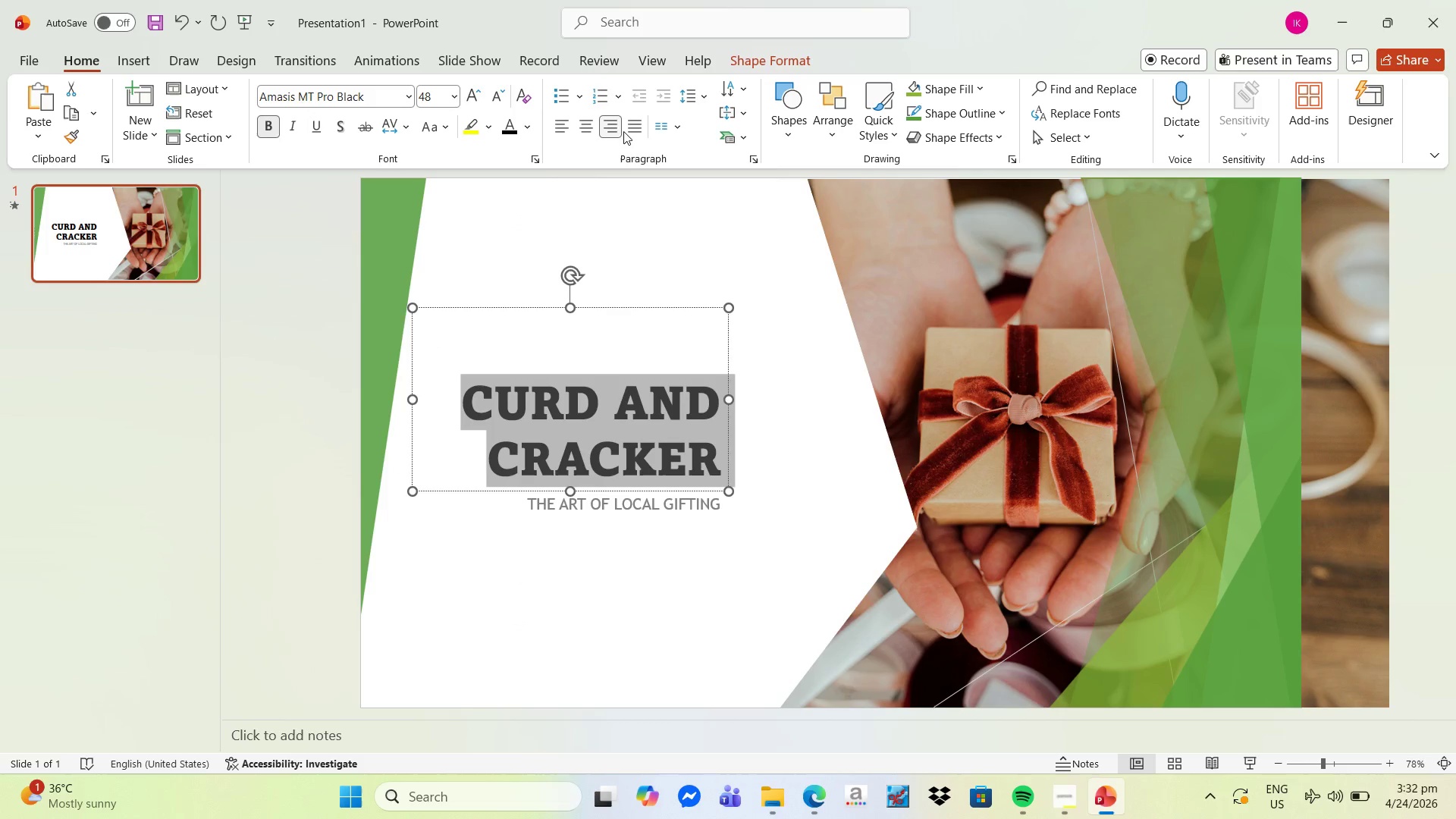 
left_click([569, 131])
 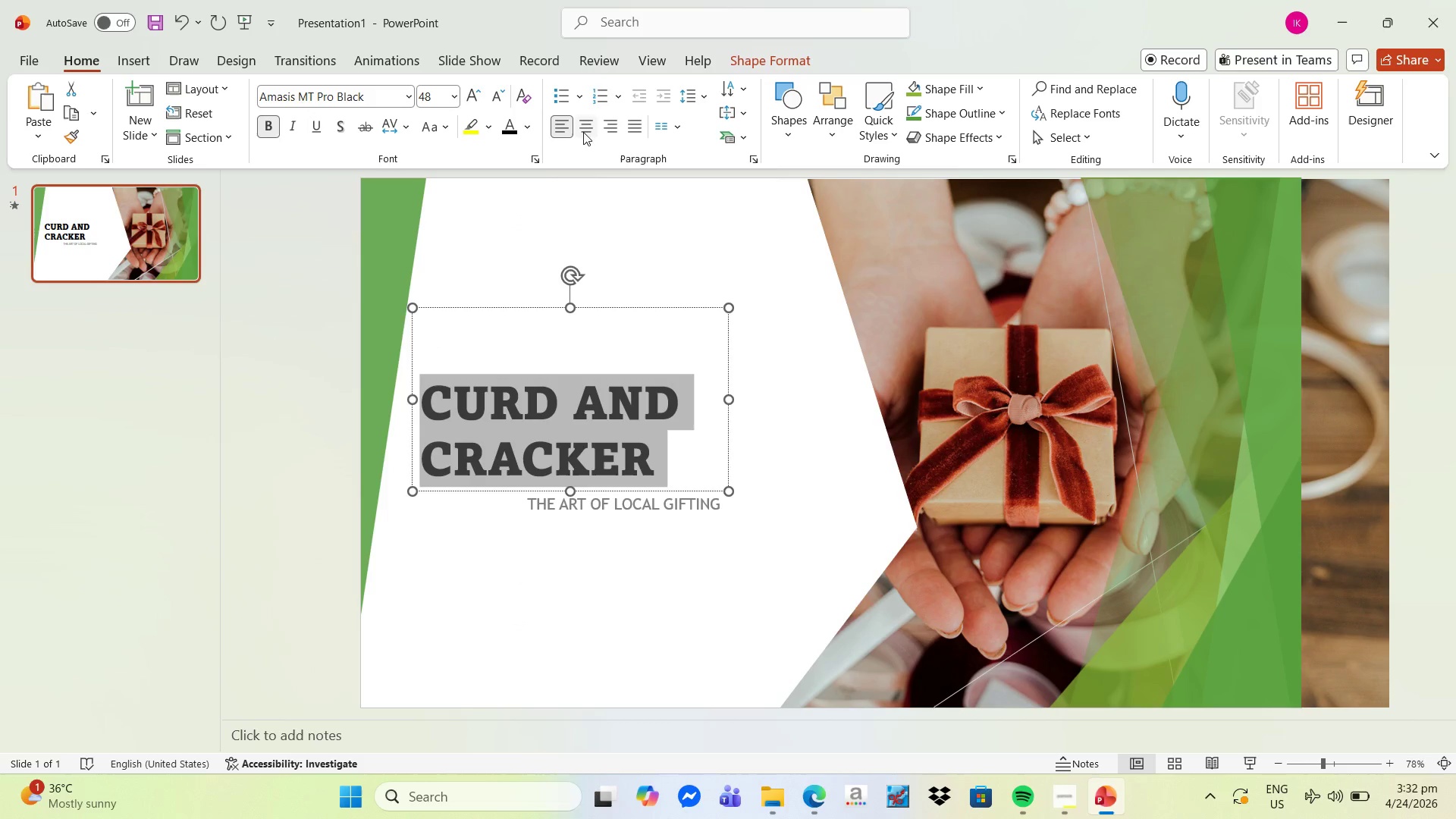 
left_click([608, 130])
 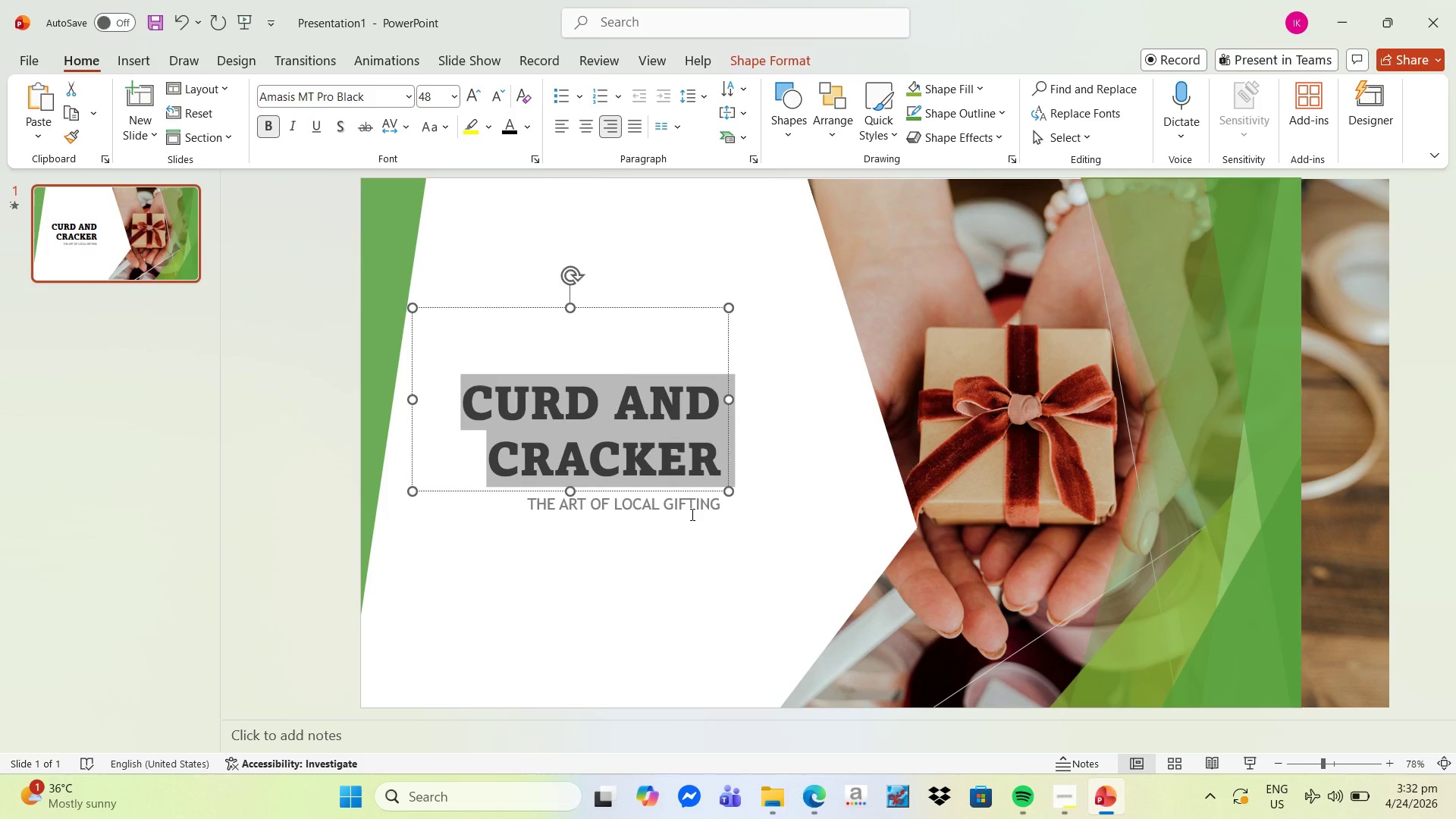 
left_click([662, 640])
 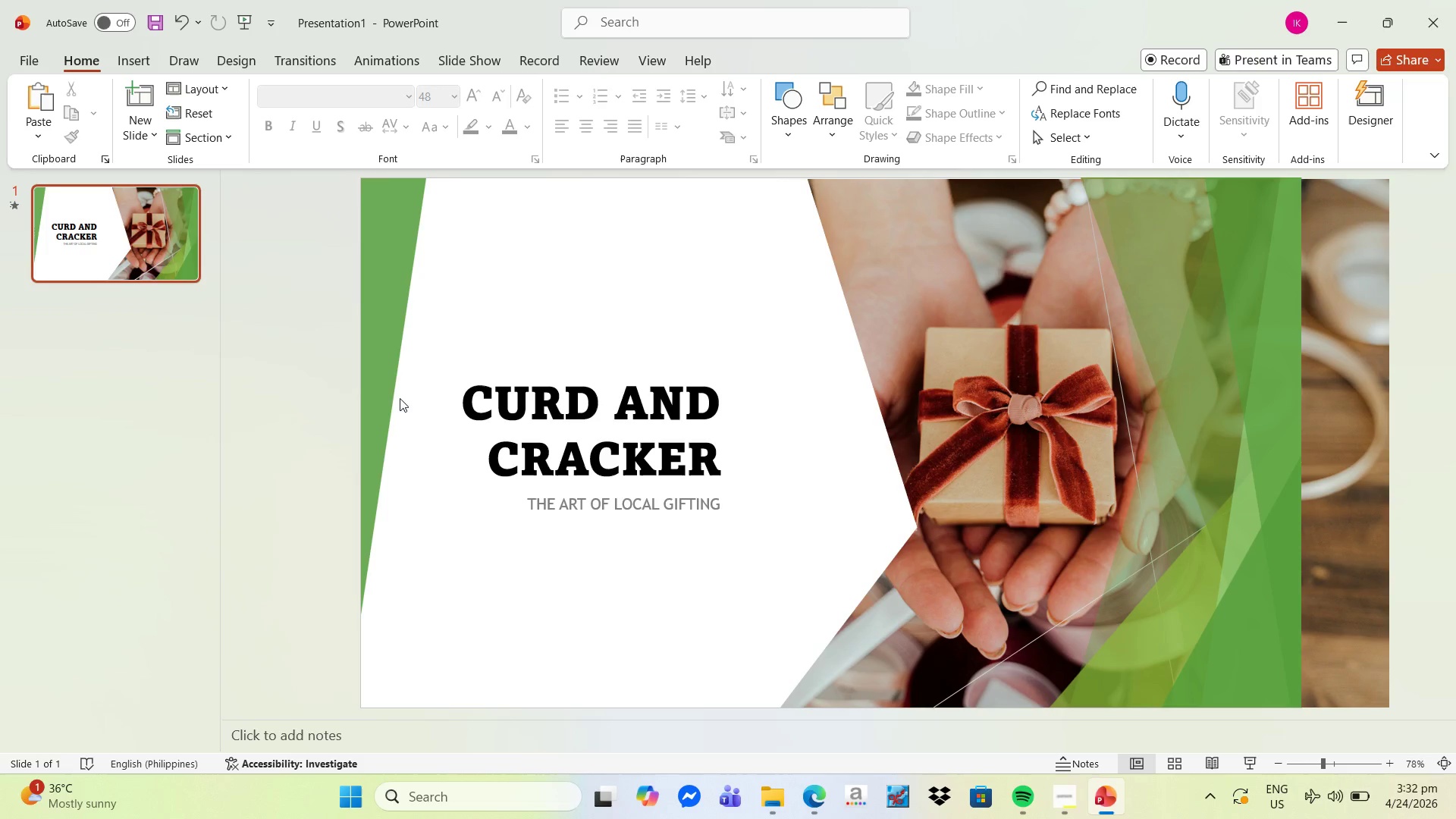 
wait(5.84)
 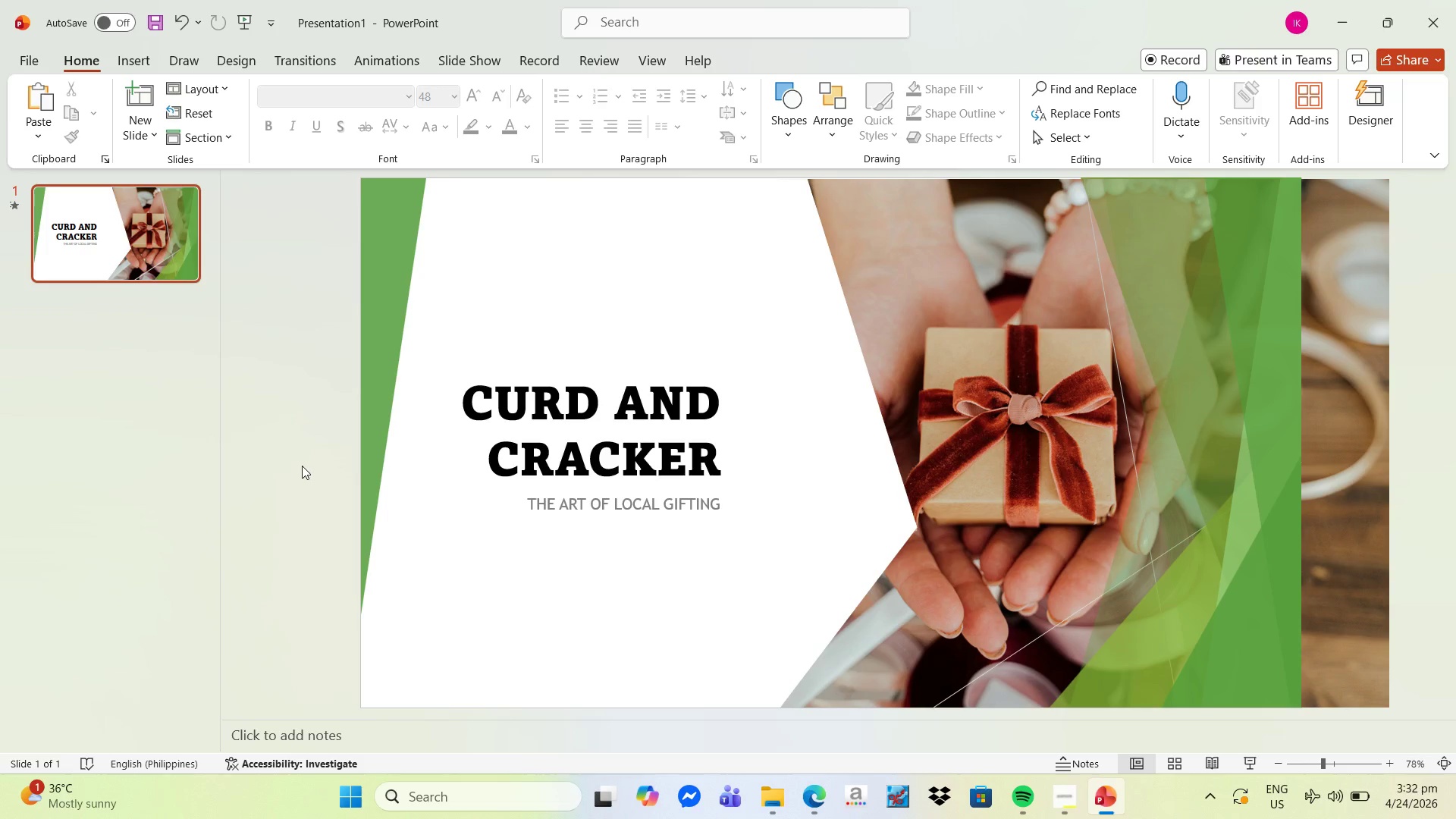 
right_click([130, 228])
 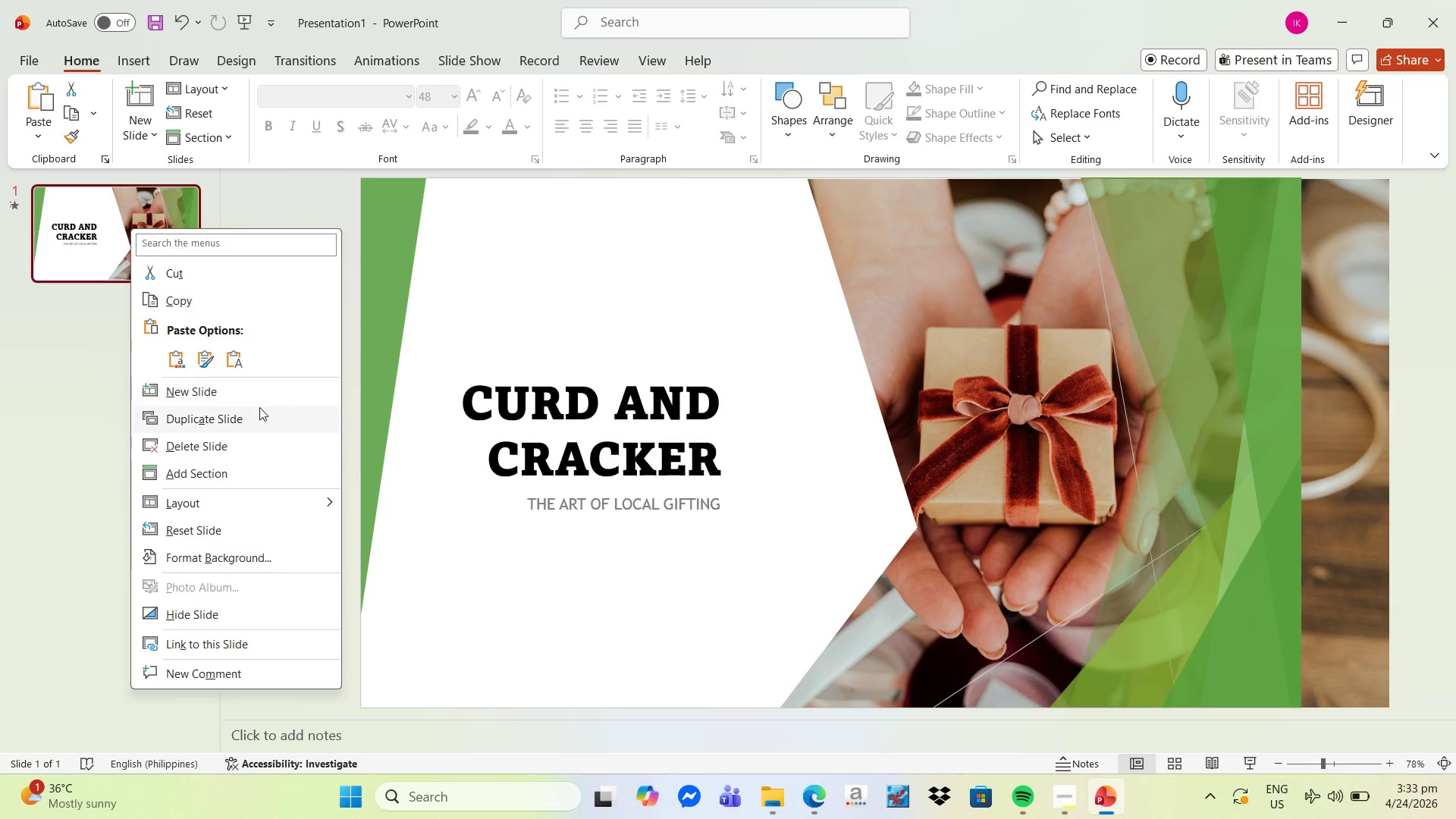 
left_click([258, 400])
 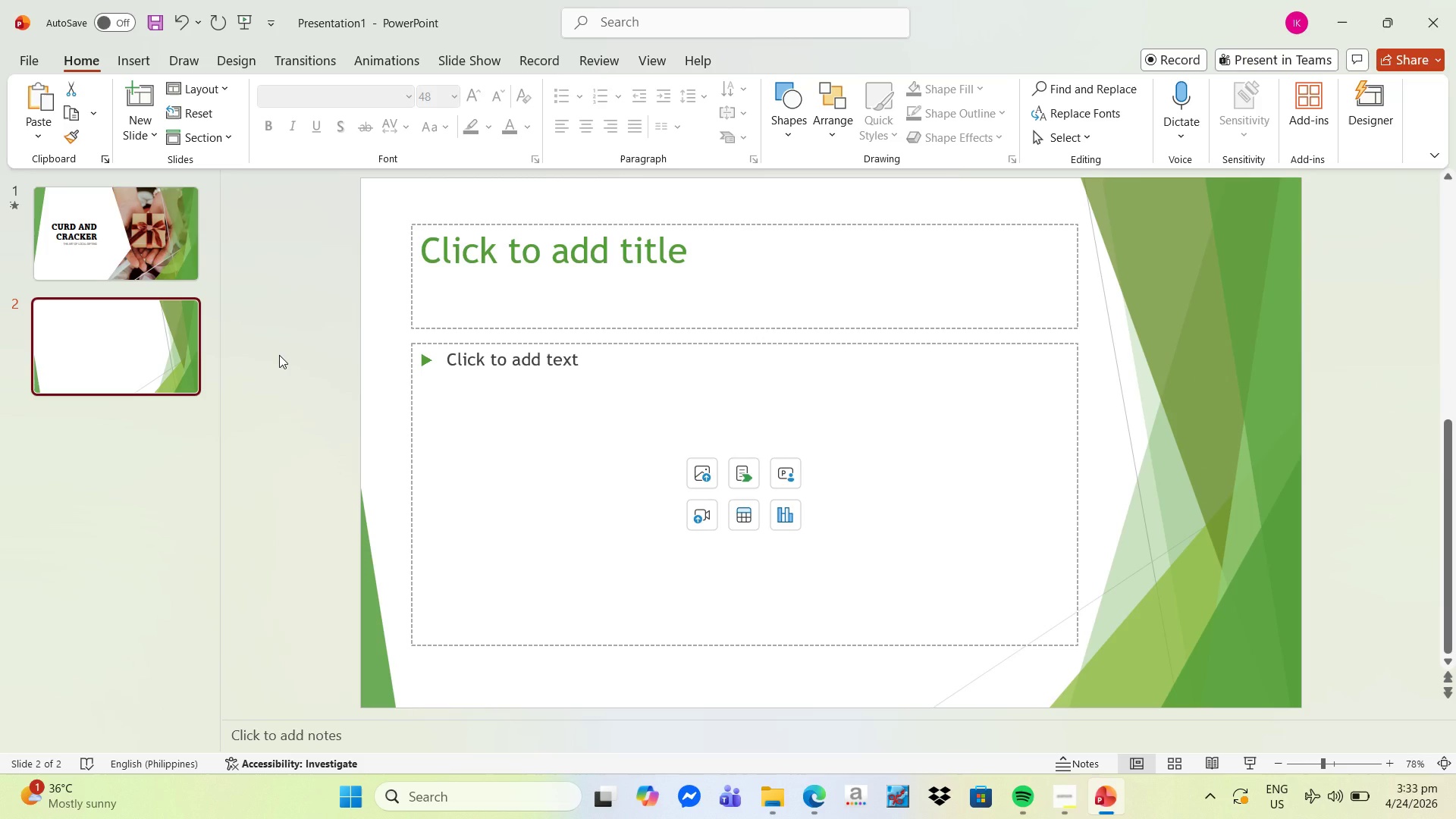 
wait(9.36)
 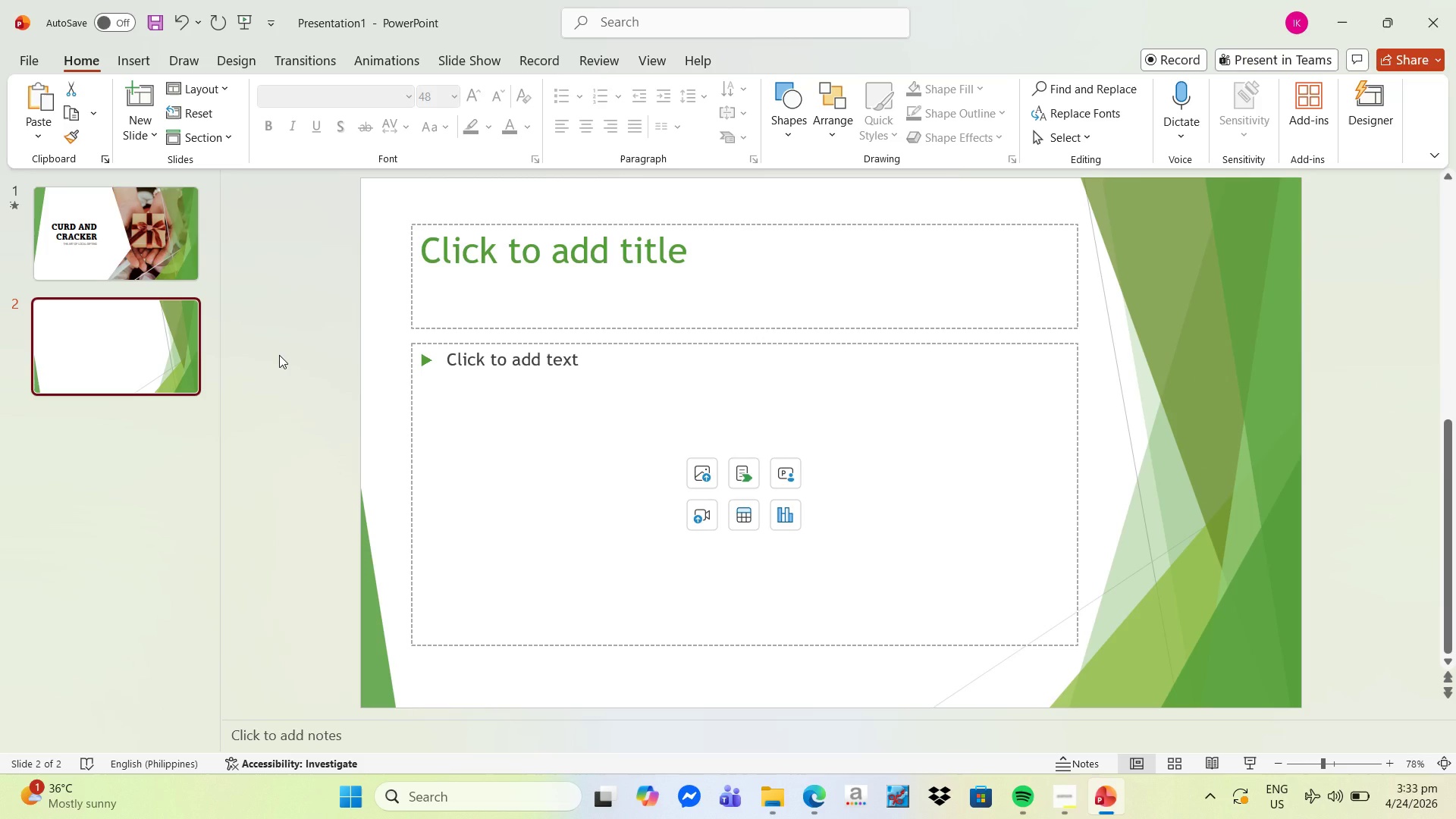 
left_click([720, 258])
 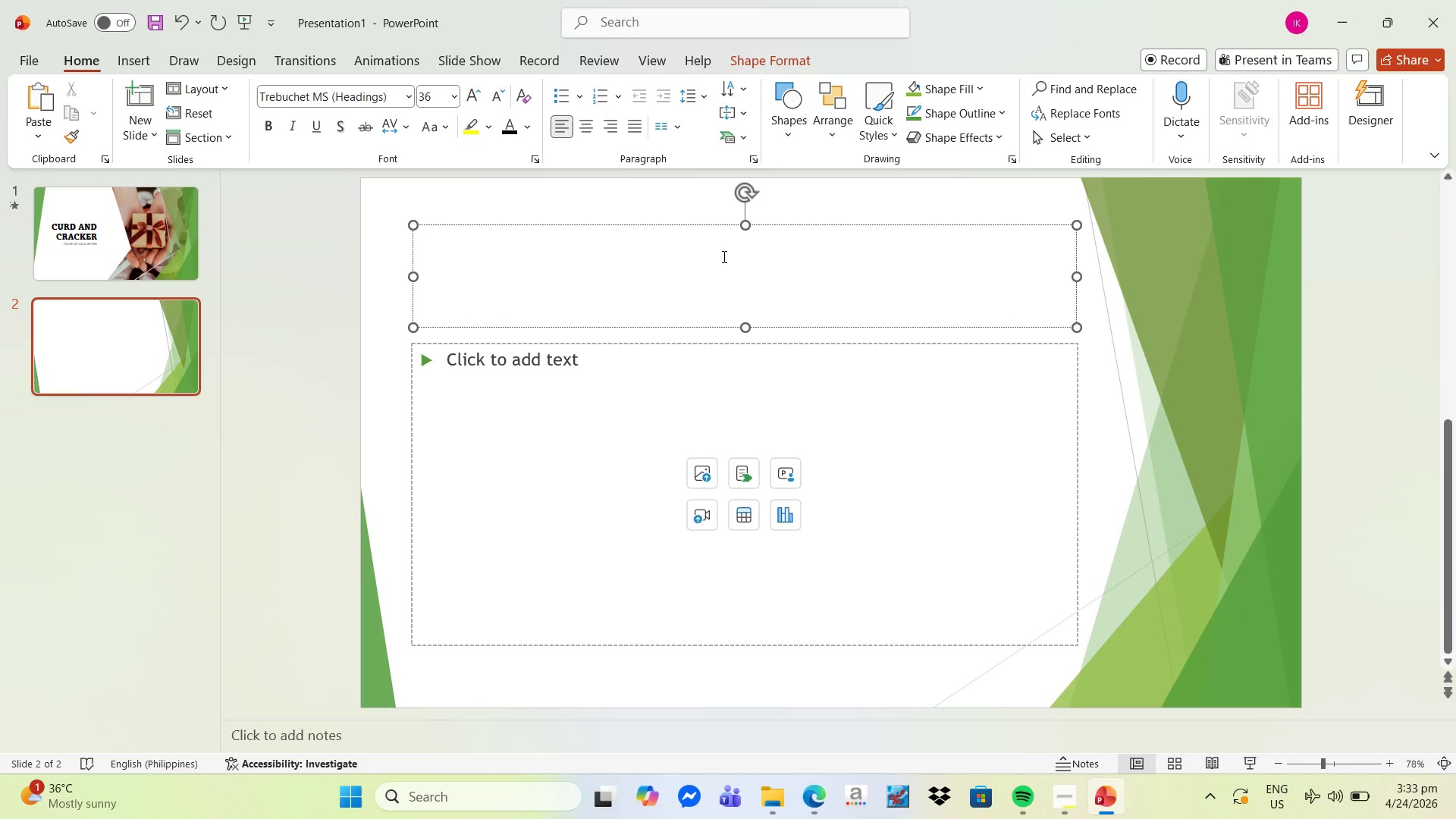 
type(OUR PHILOSOPHY)
 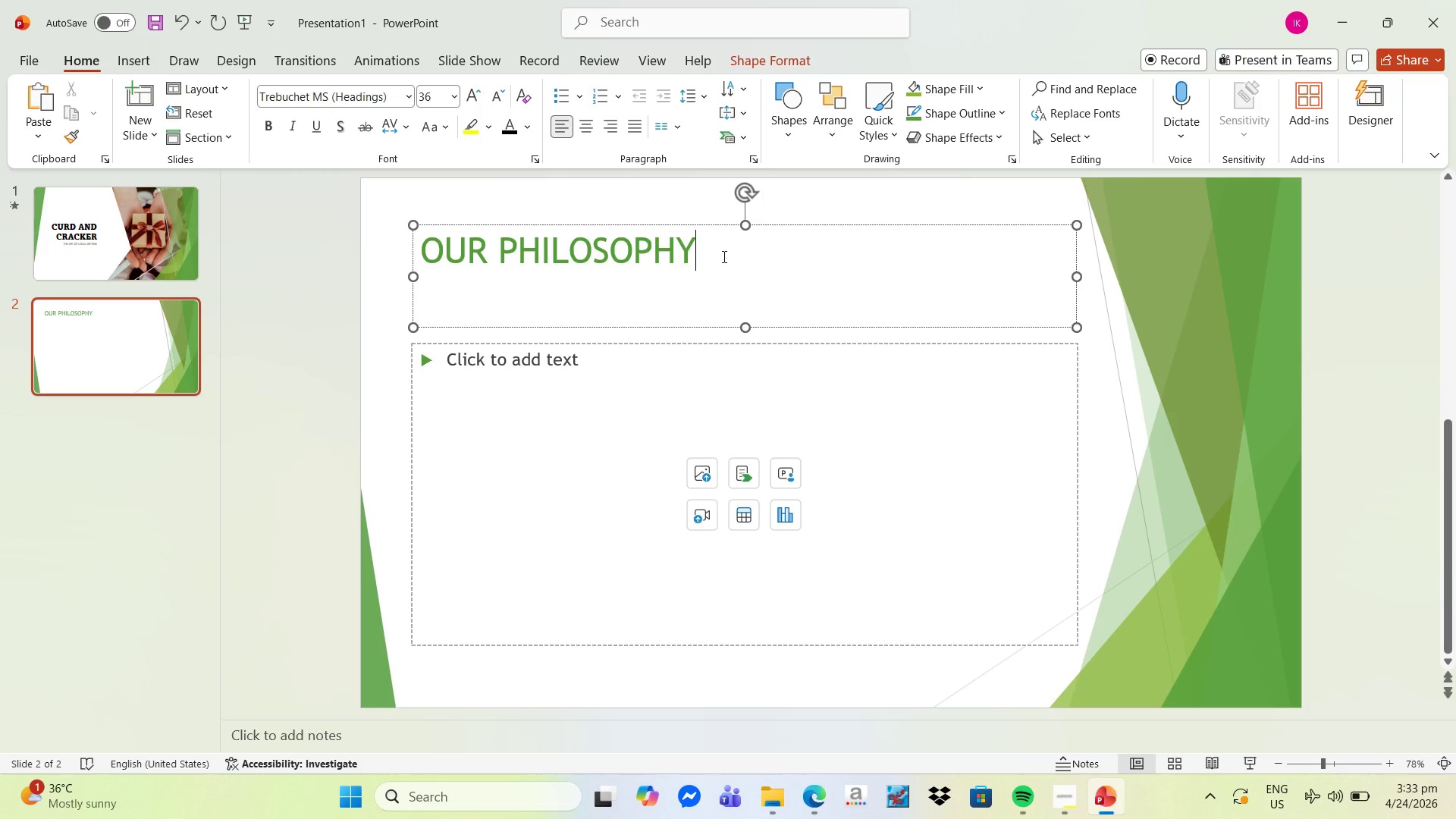 
left_click_drag(start_coordinate=[723, 256], to_coordinate=[416, 259])
 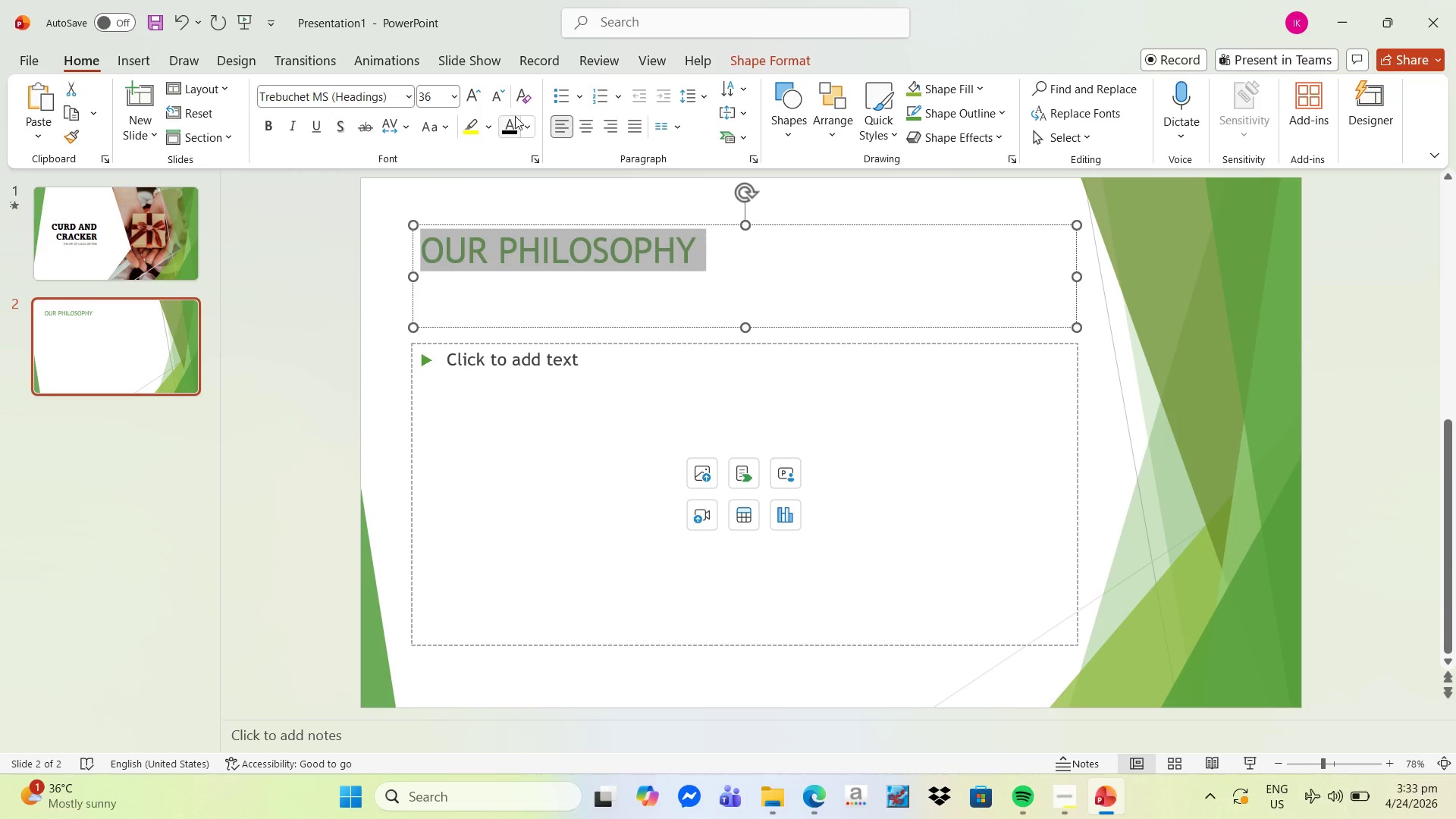 
left_click([519, 123])
 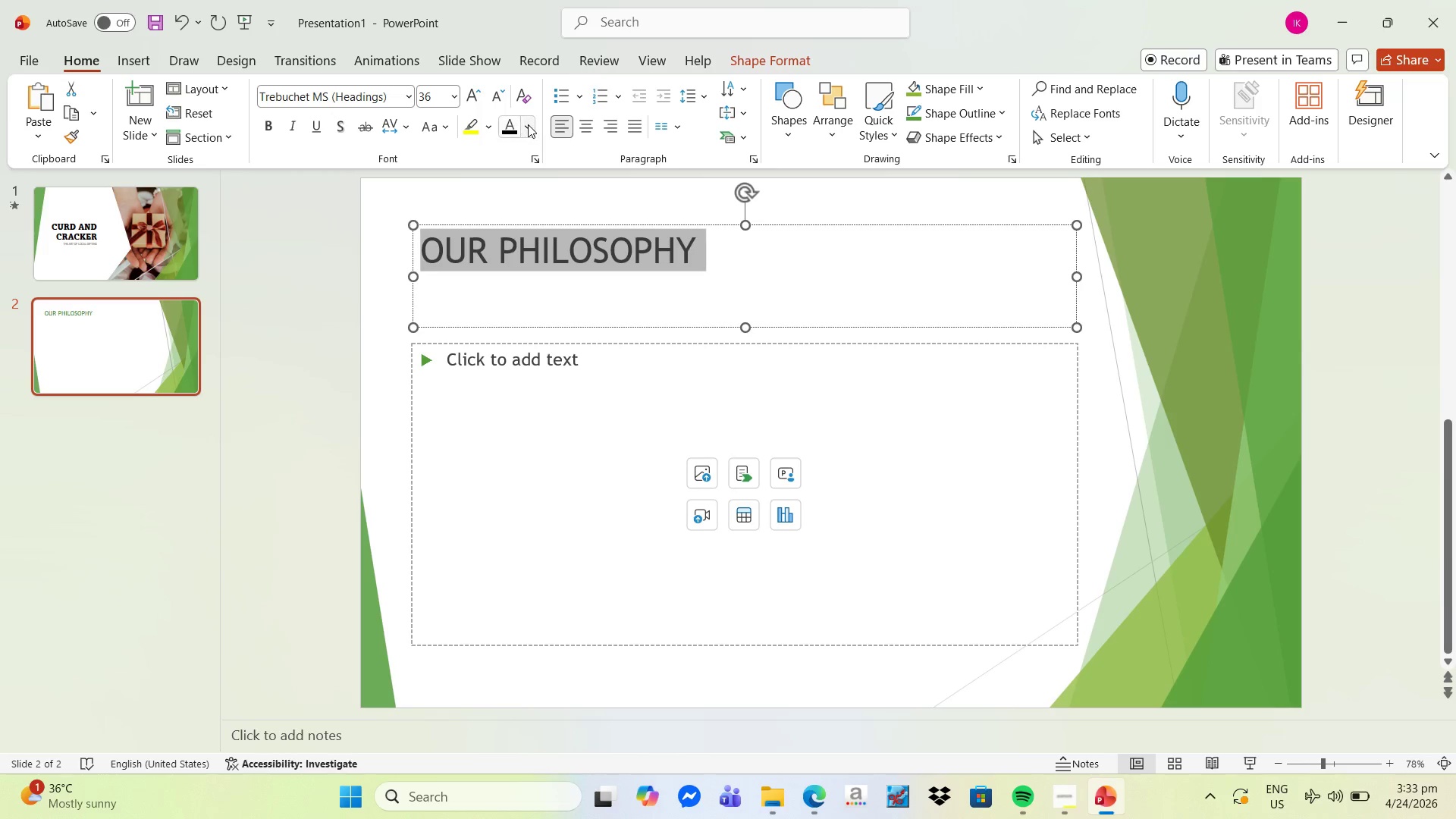 
left_click([528, 124])
 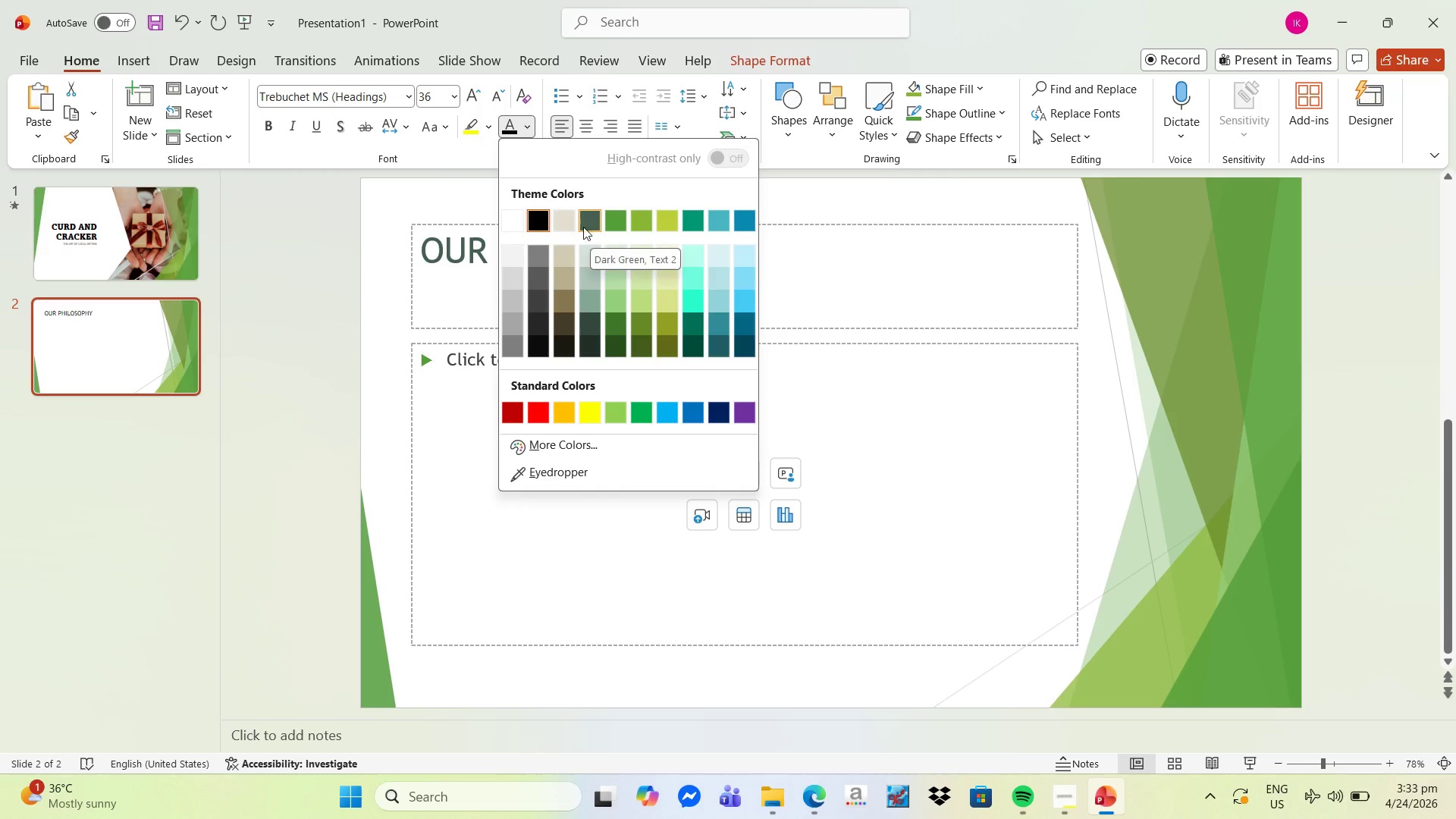 
left_click([563, 499])
 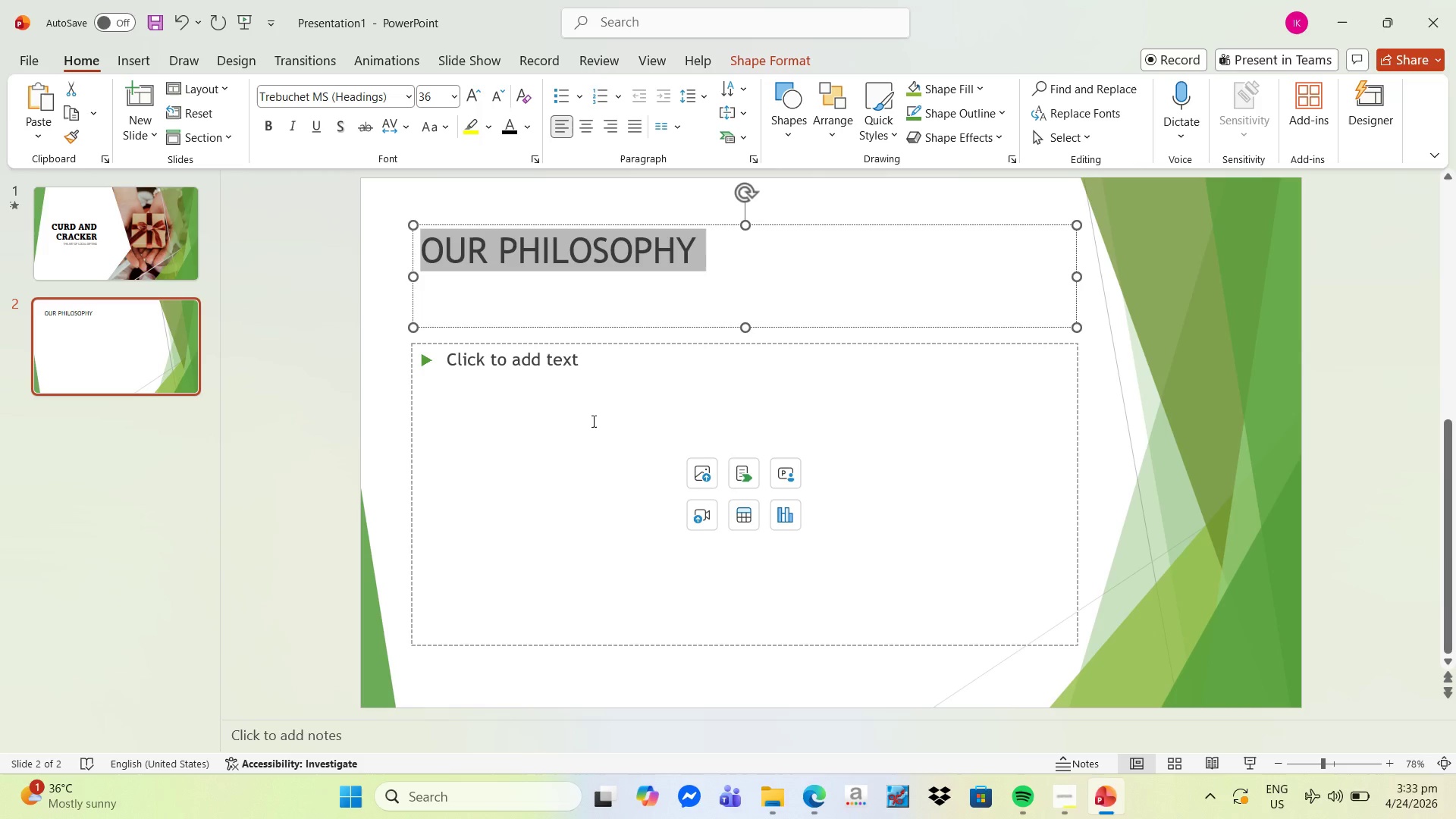 
wait(7.55)
 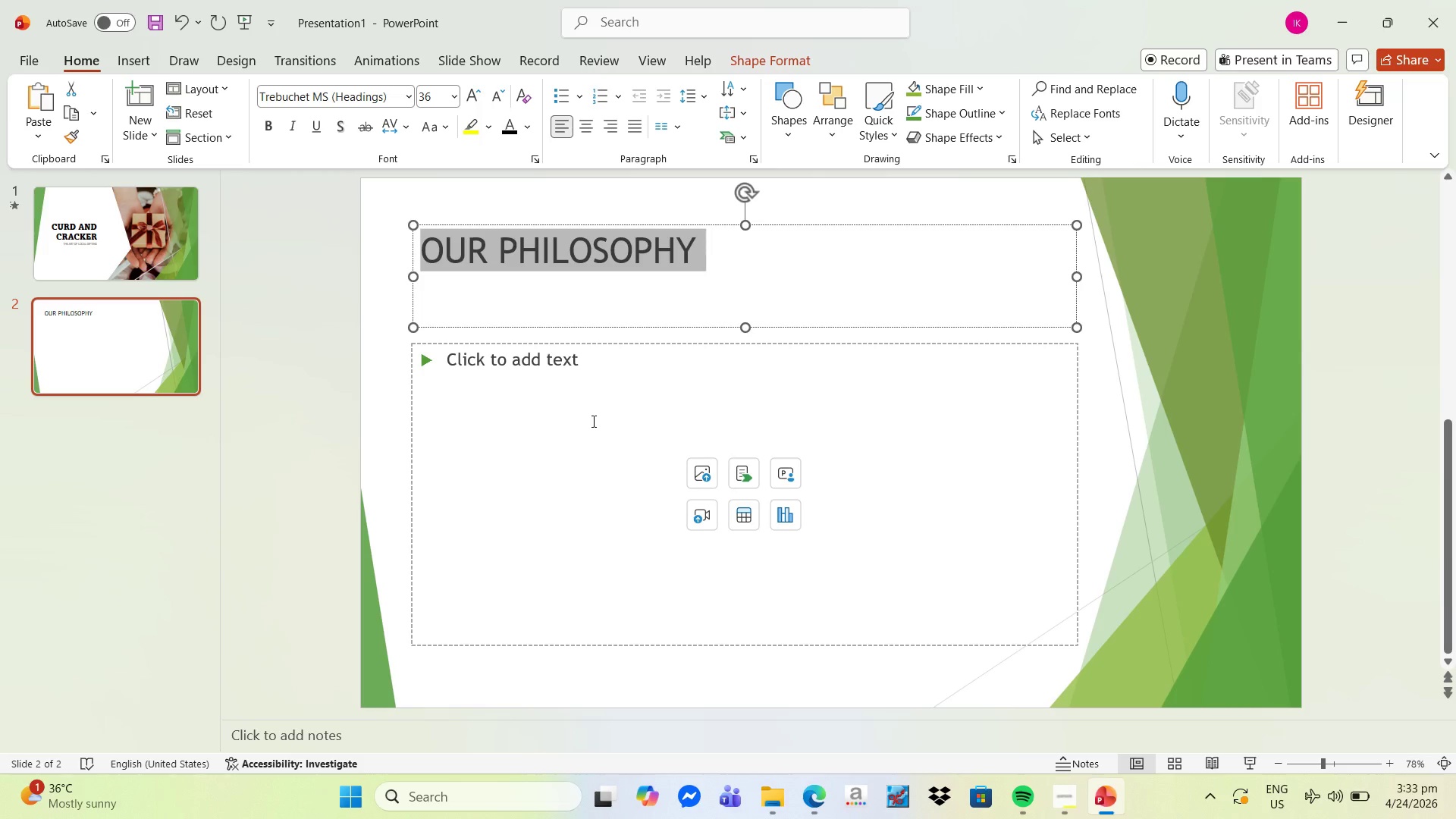 
left_click([565, 372])
 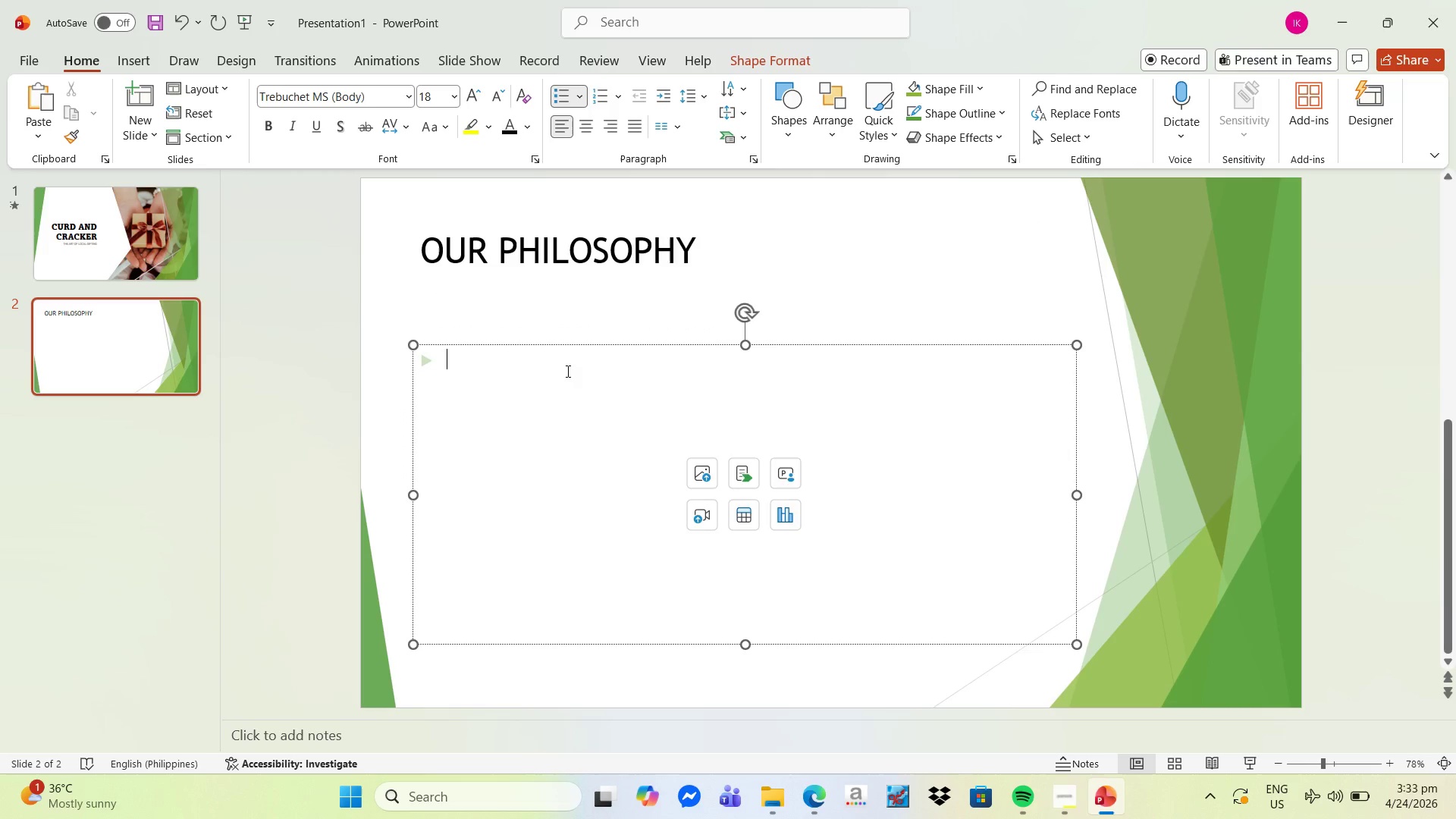 
type(SMALL BAT)
 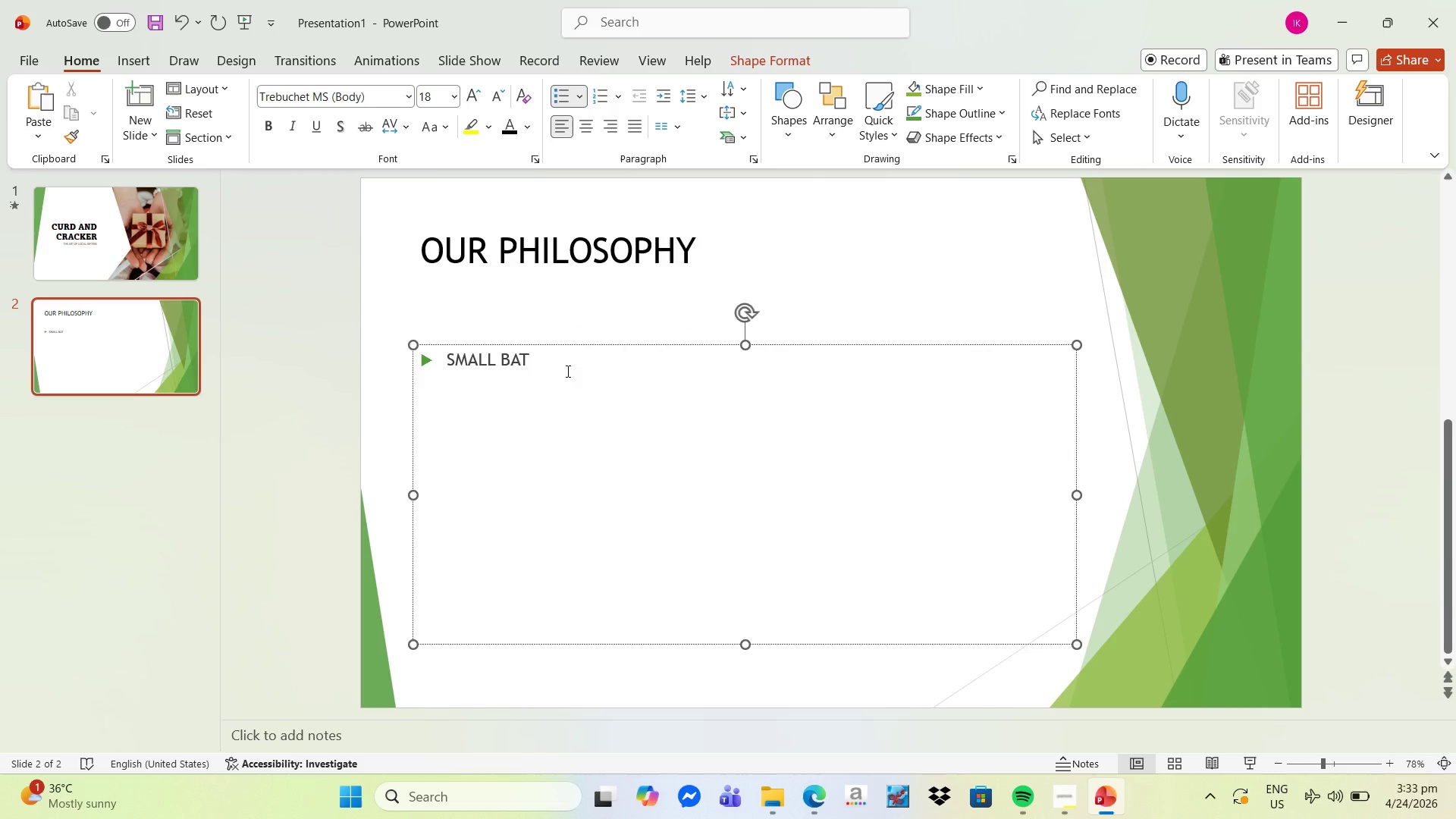 
hold_key(key=Backspace, duration=0.81)
 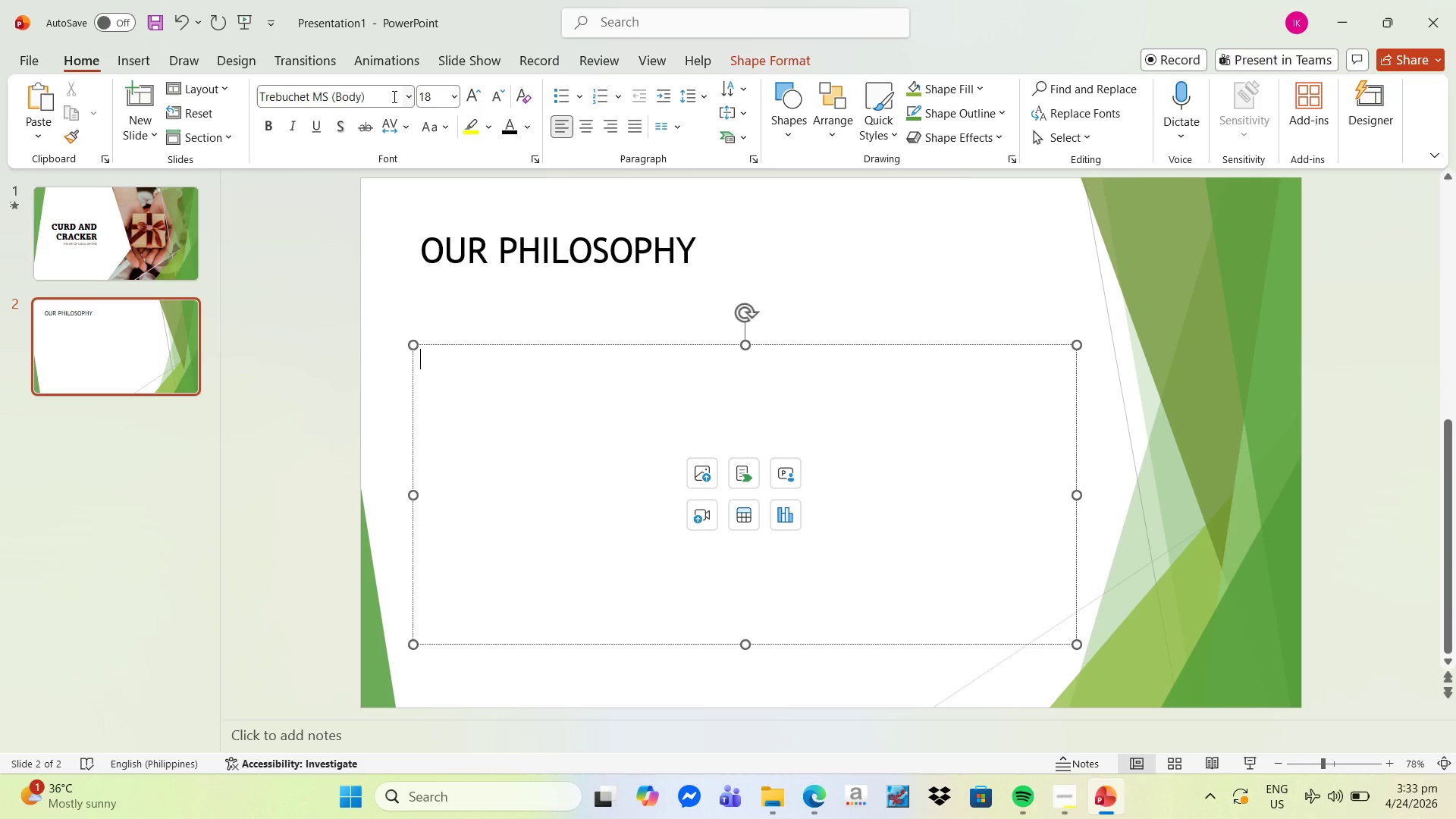 
left_click([409, 99])
 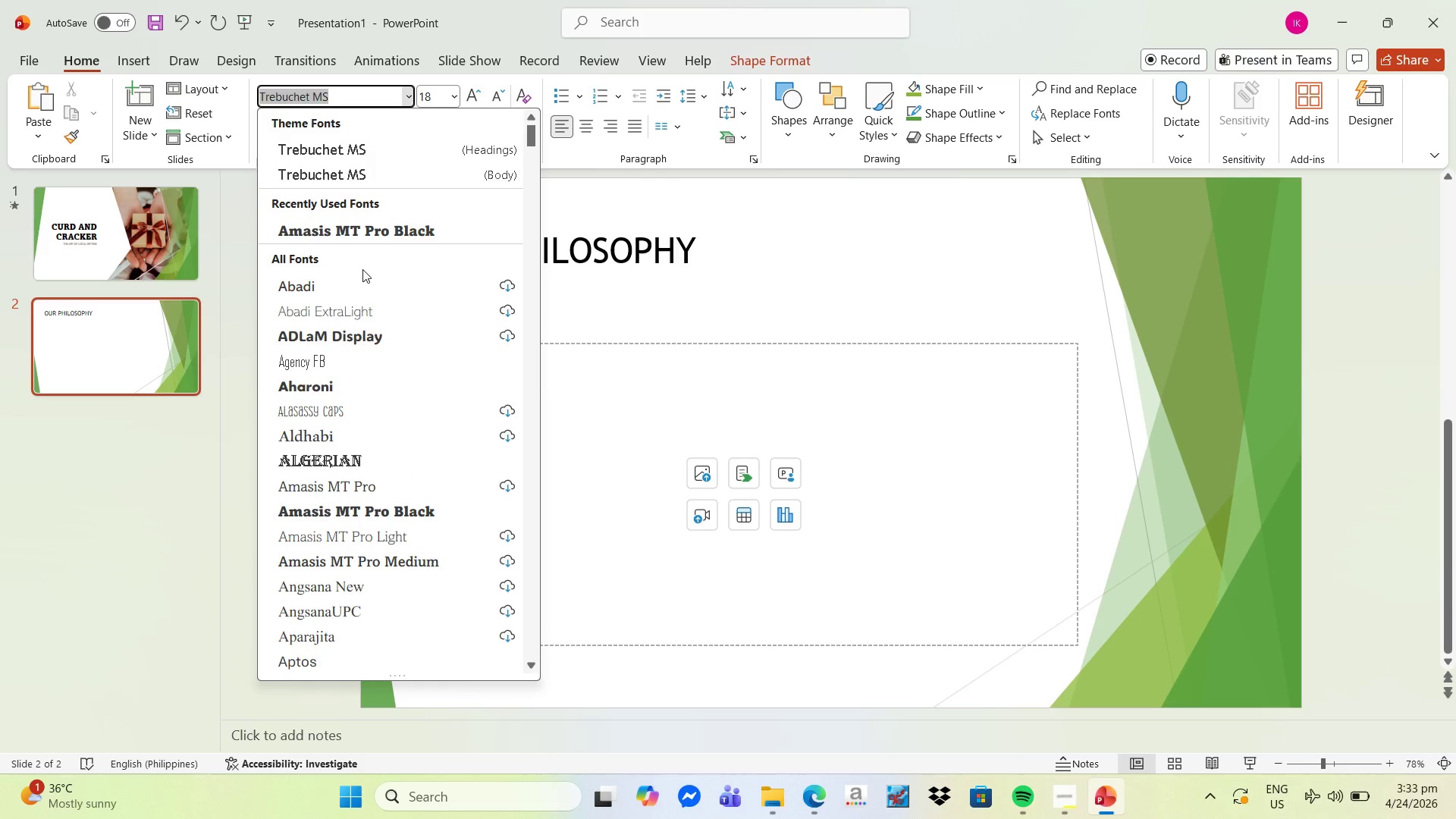 
left_click([357, 284])
 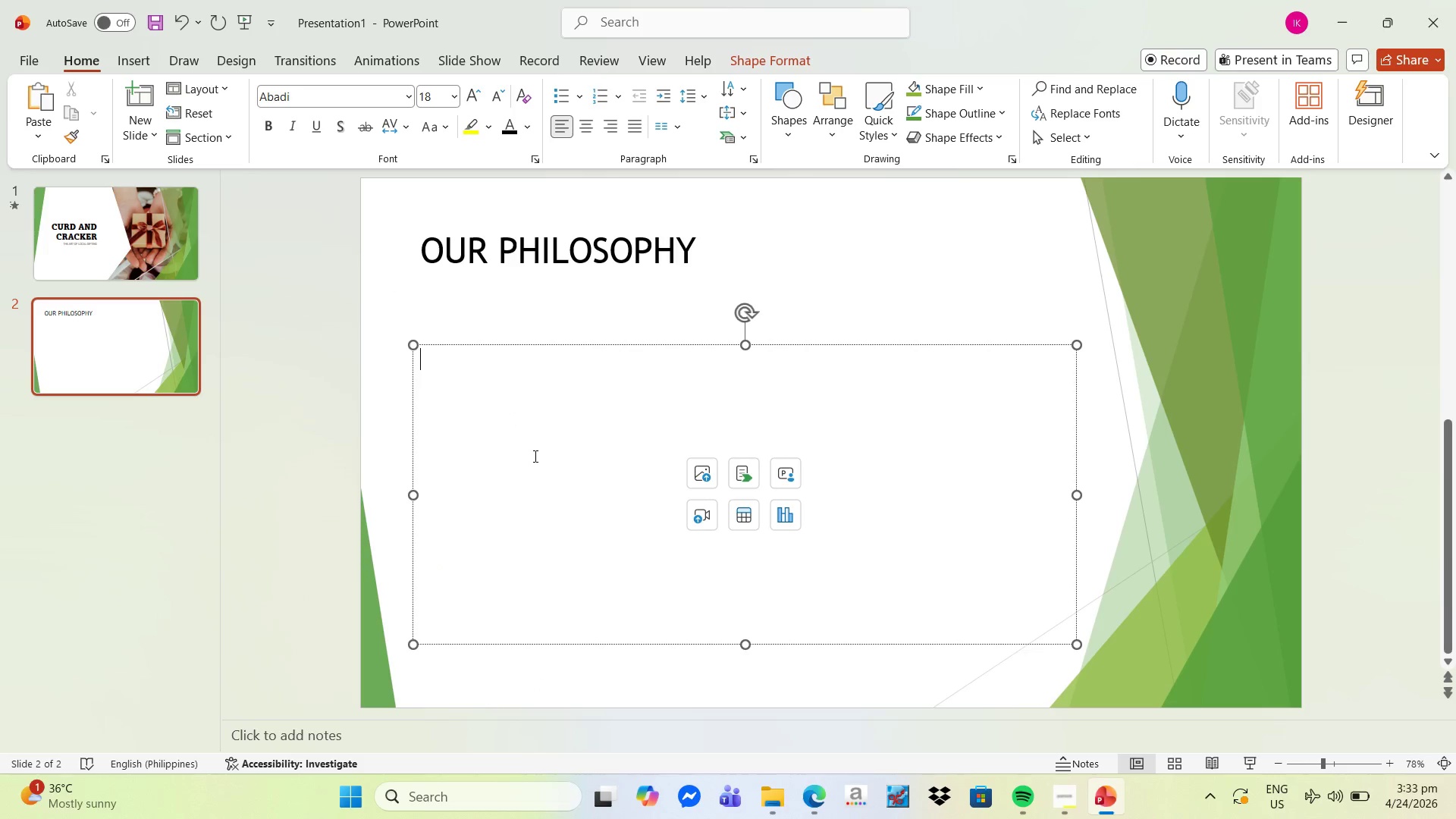 
key(Shift+S)
 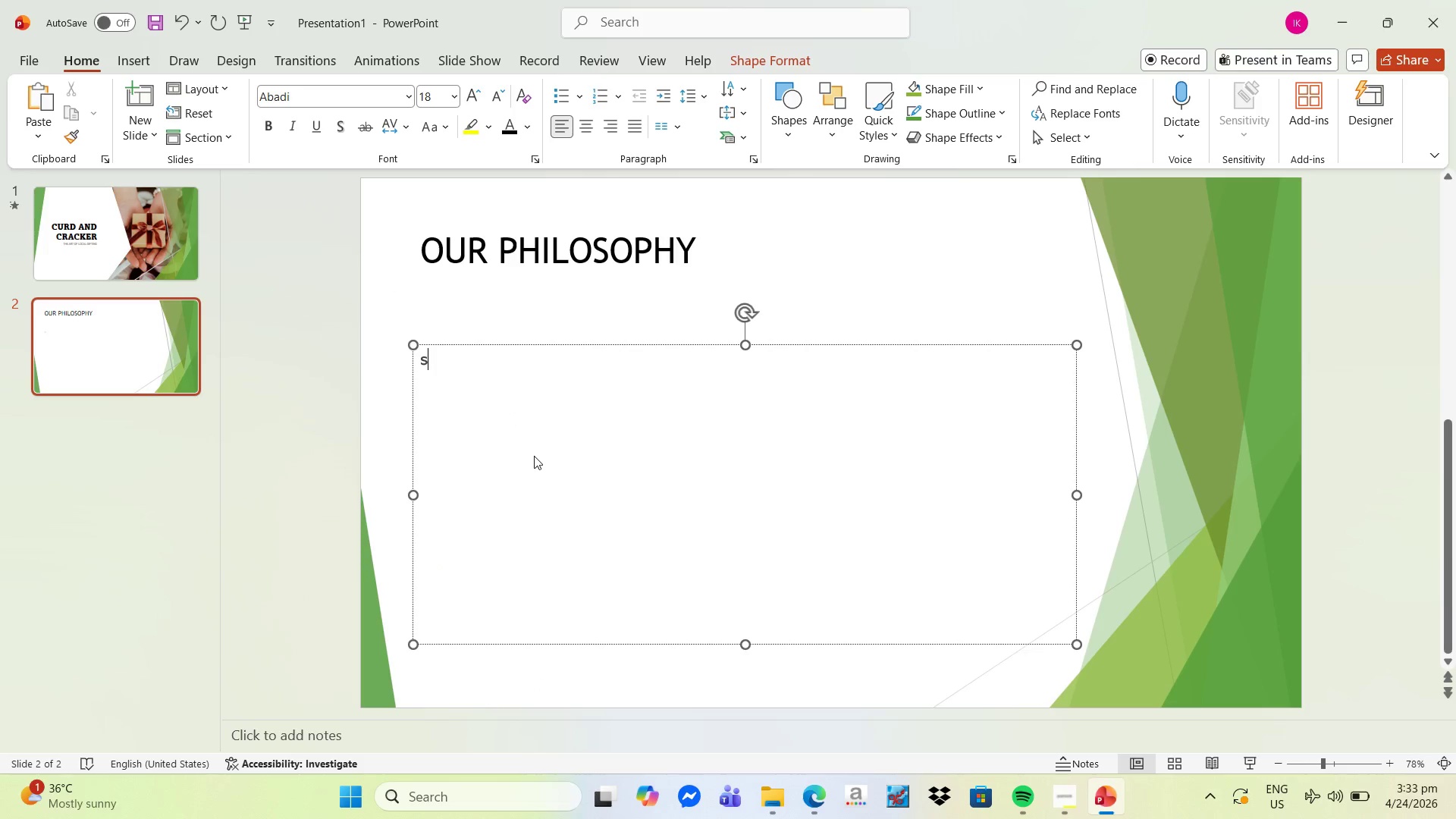 
key(Backspace)
 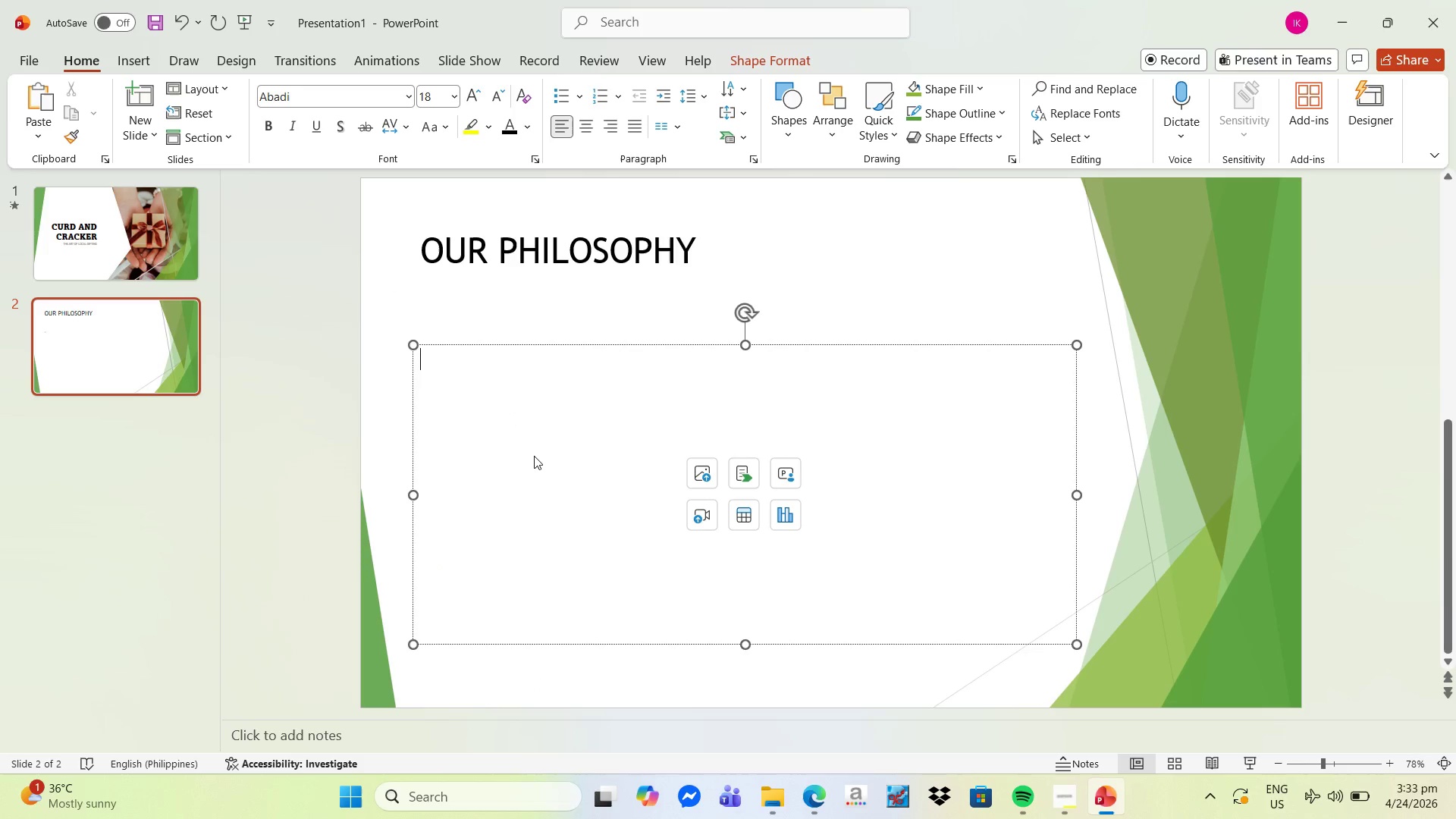 
key(Backspace)
 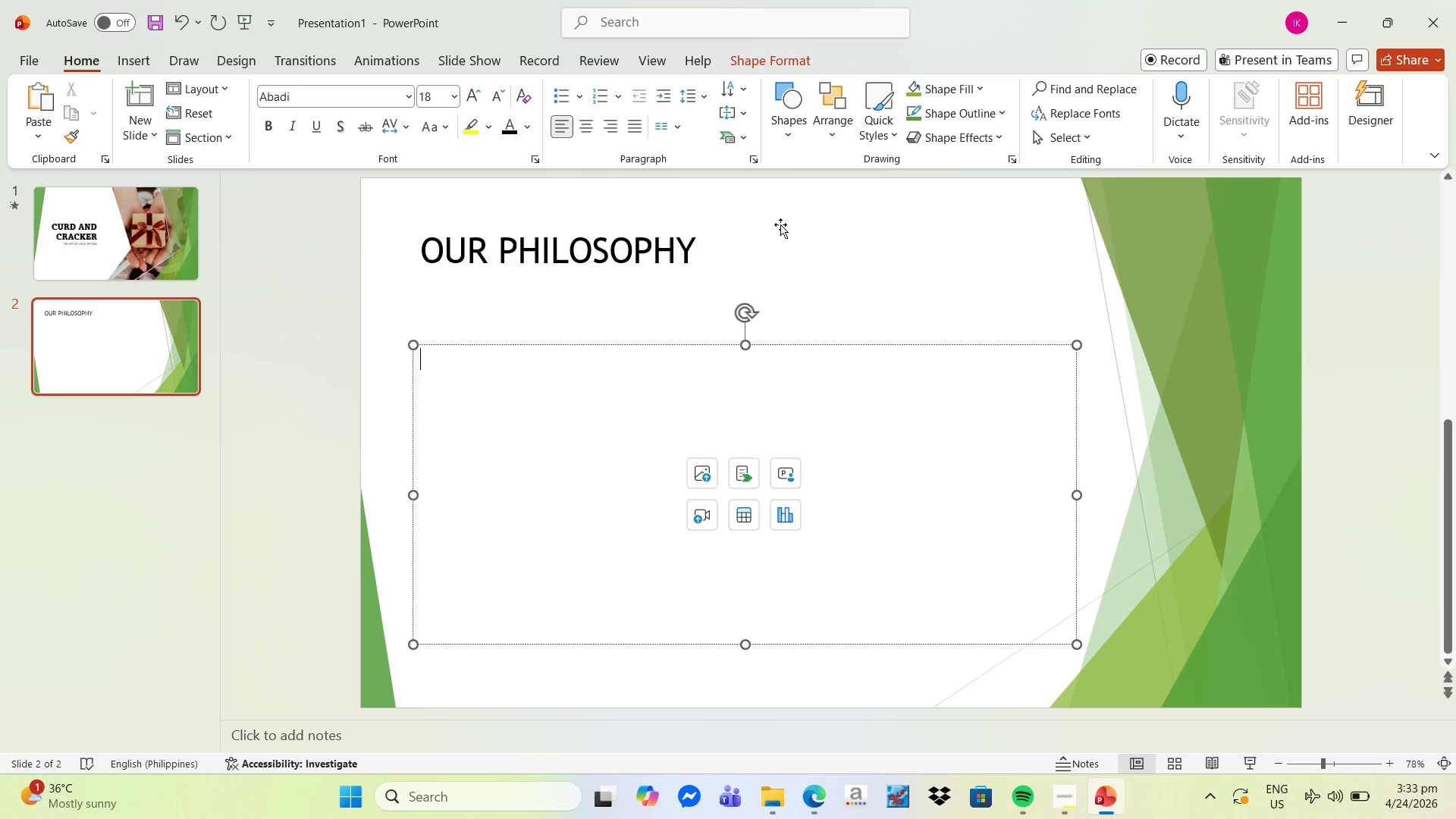 
left_click_drag(start_coordinate=[795, 239], to_coordinate=[798, 243])
 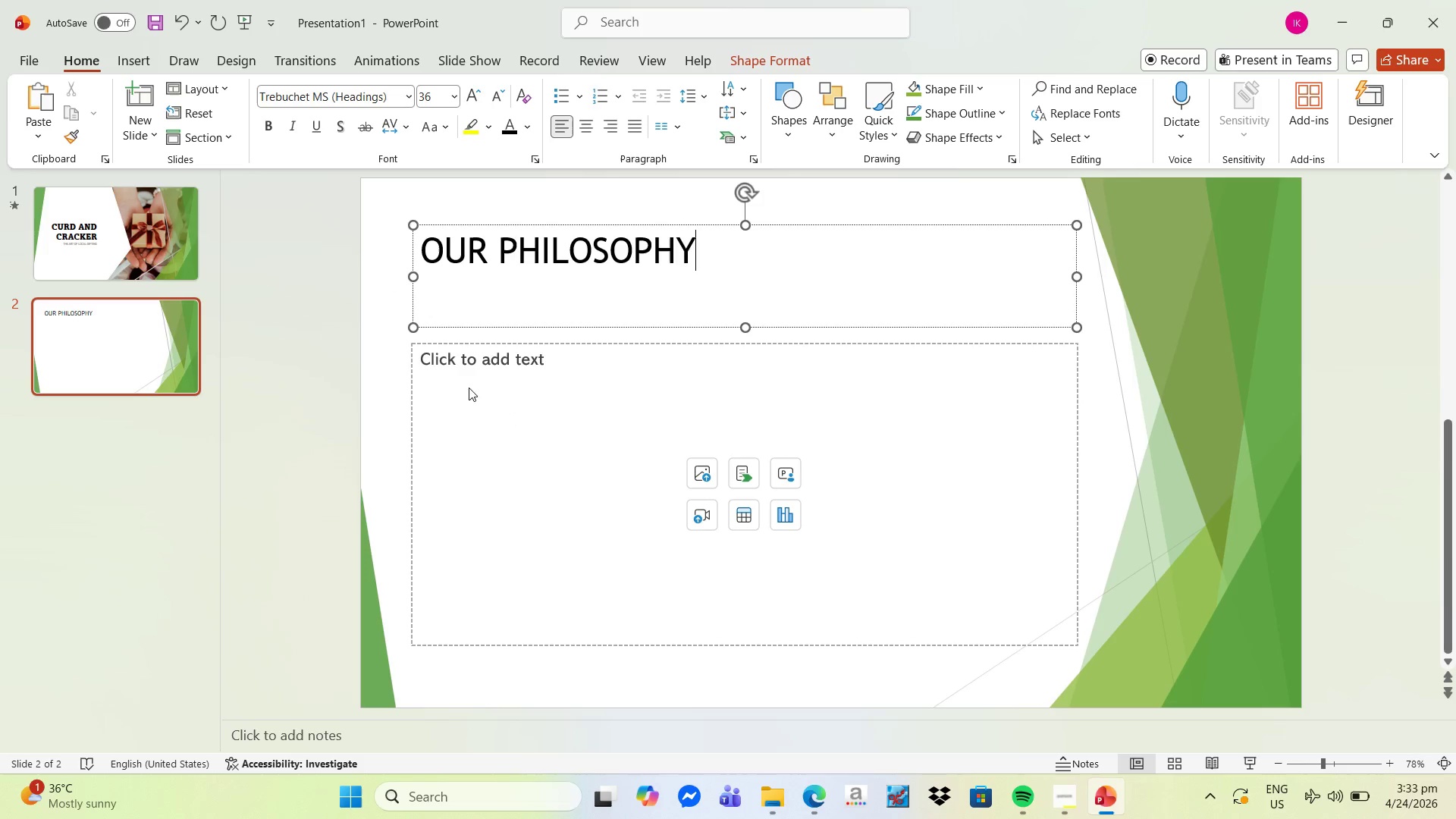 
left_click([511, 350])
 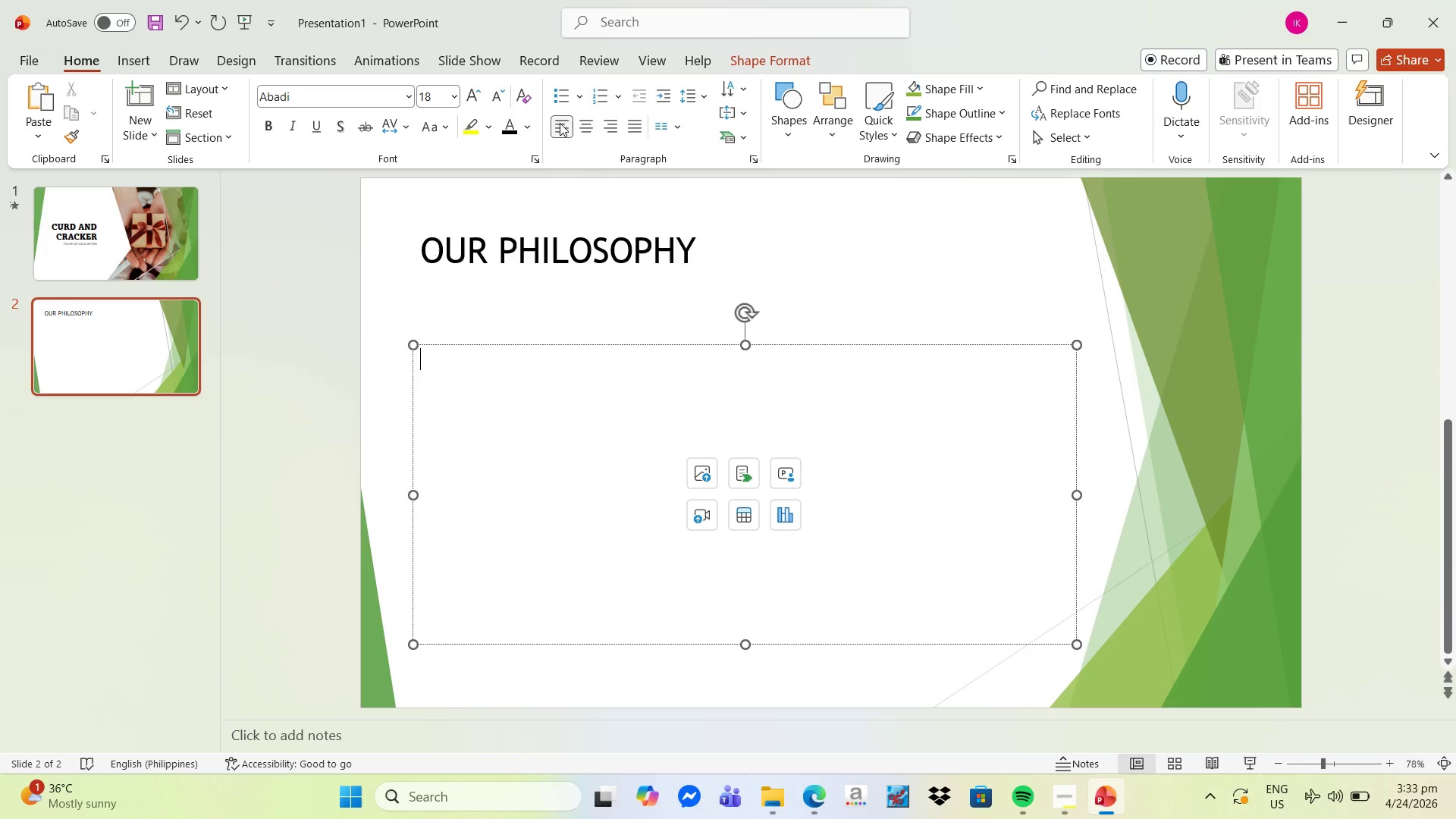 
left_click([560, 101])
 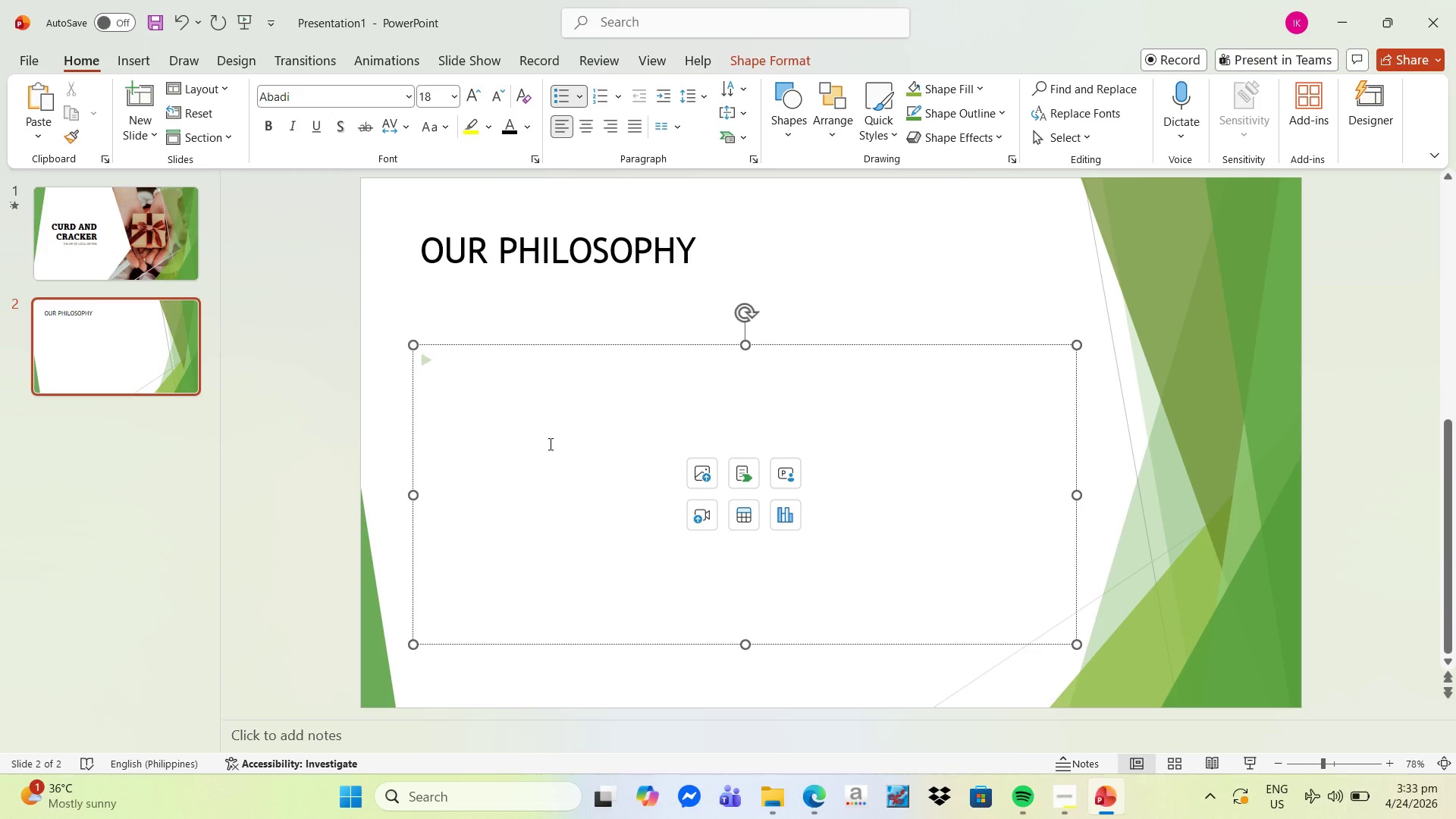 
type(S)
key(Backspace)
type(Small)
key(Backspace)
key(Backspace)
key(Backspace)
key(Backspace)
key(Backspace)
type(sMALL)
 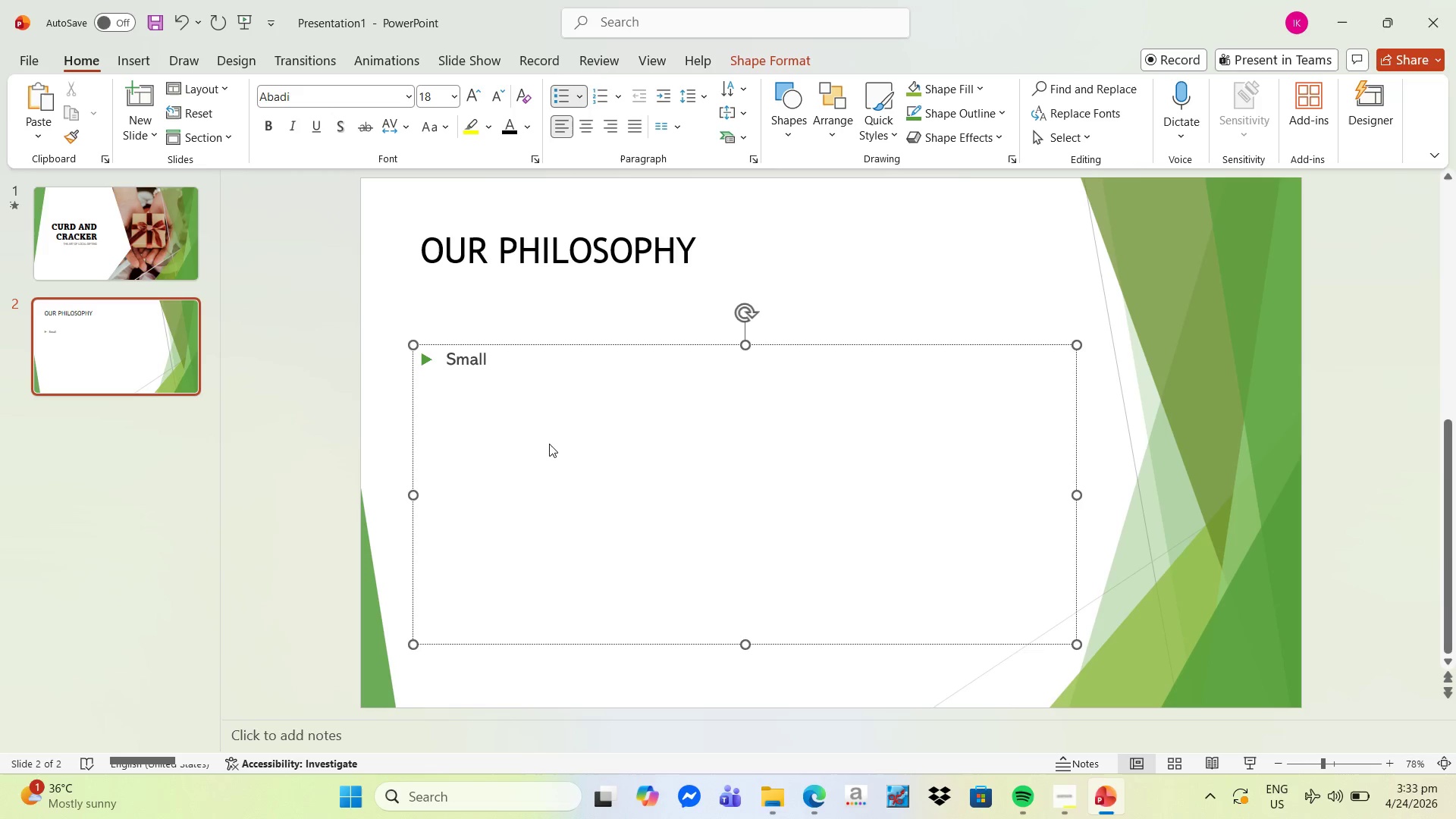 
type(-Bact)
key(Backspace)
key(Backspace)
type(tch Sourcing)
 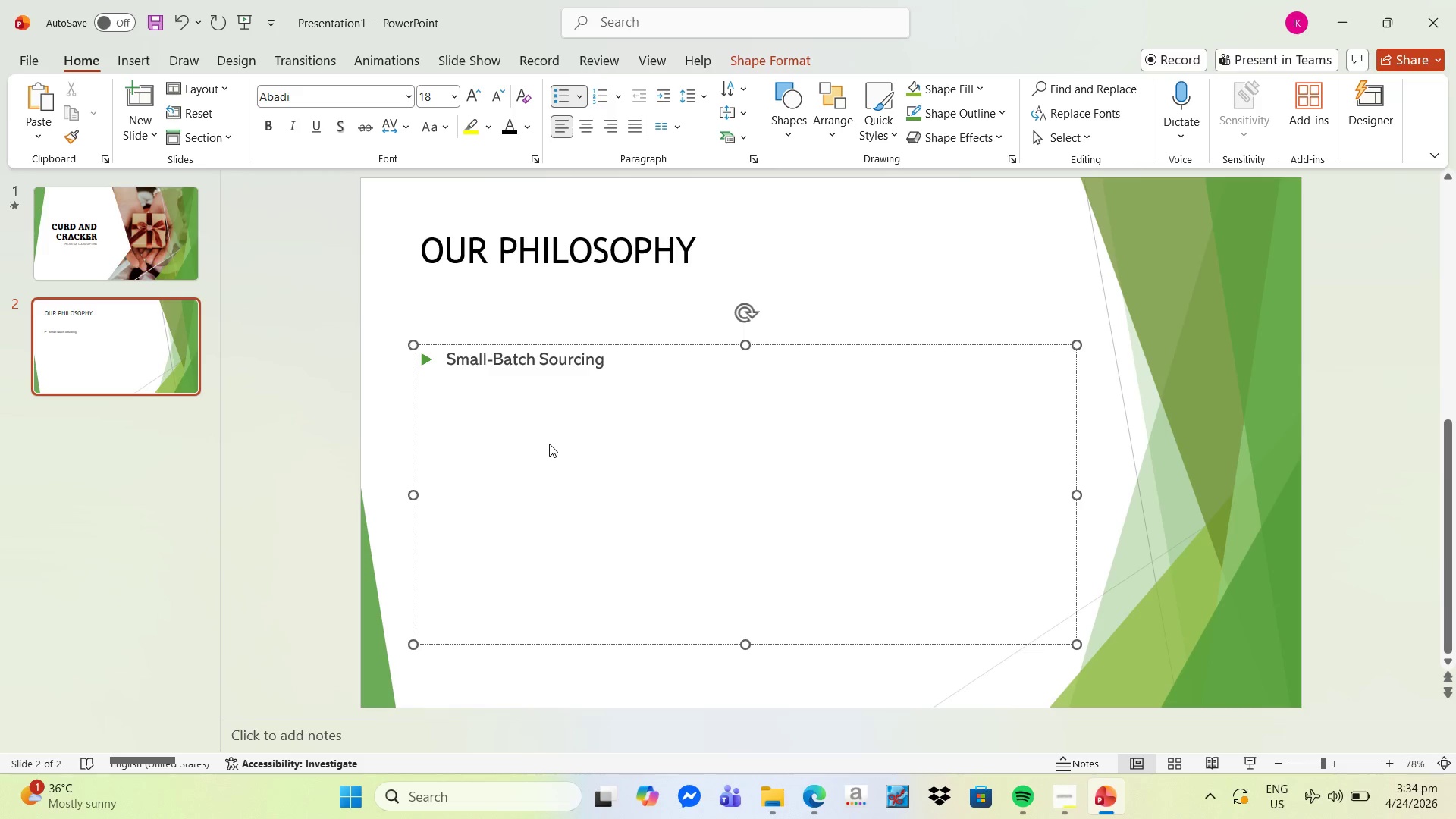 
key(Enter)
 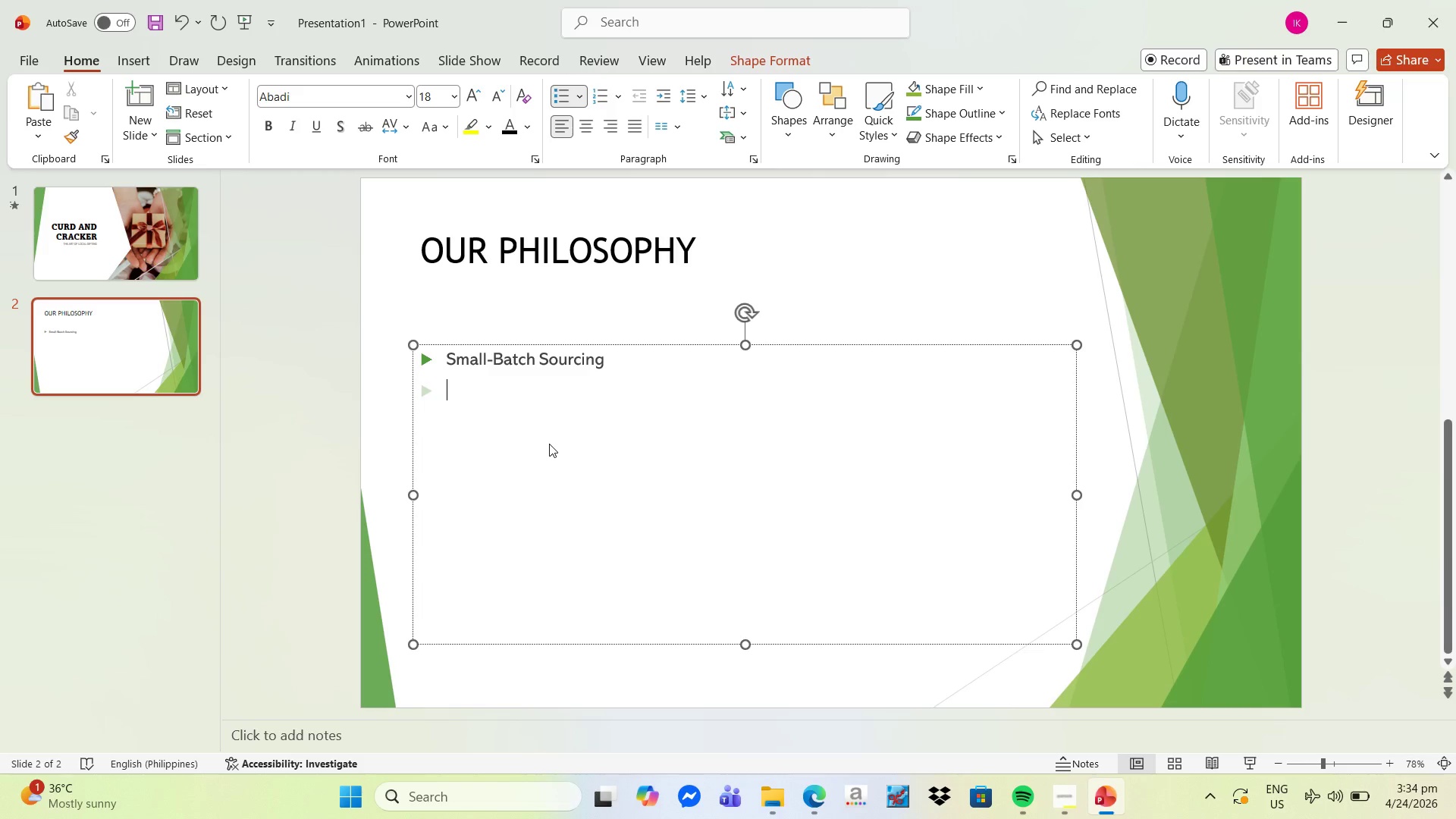 
type(LO)
key(Backspace)
type(ocal Farm )
 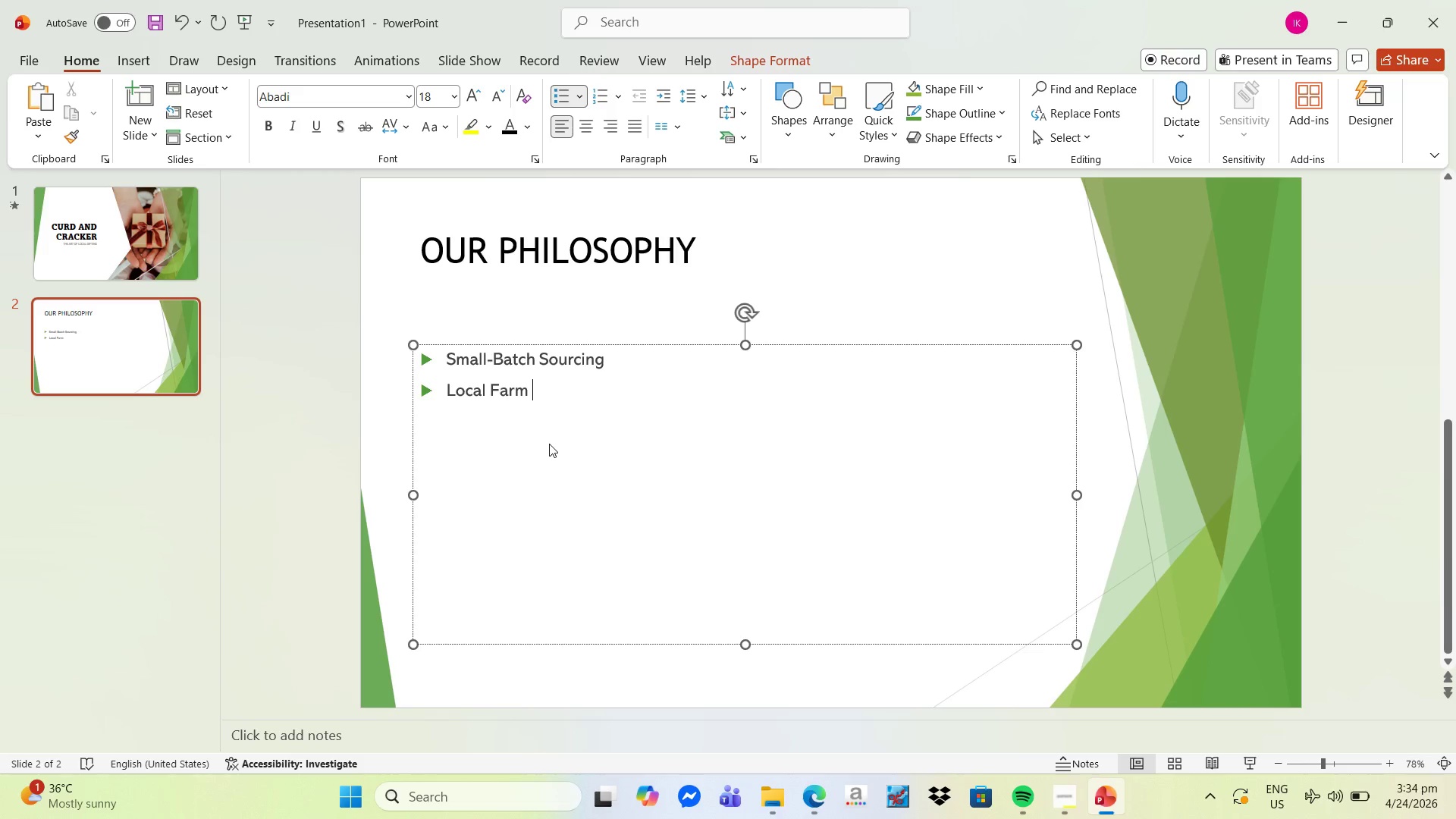 
type(Partnerships)
 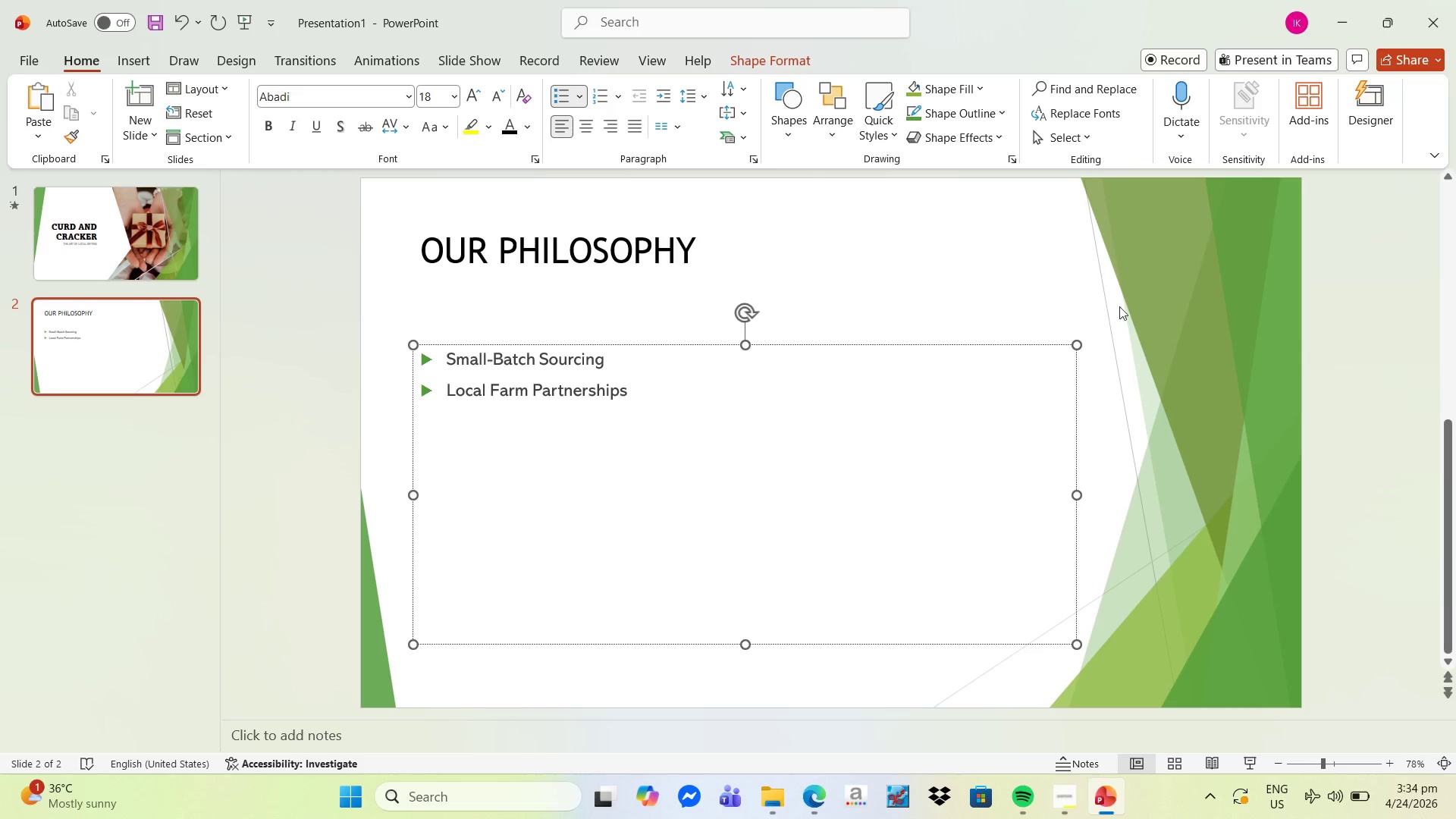 
left_click([893, 313])
 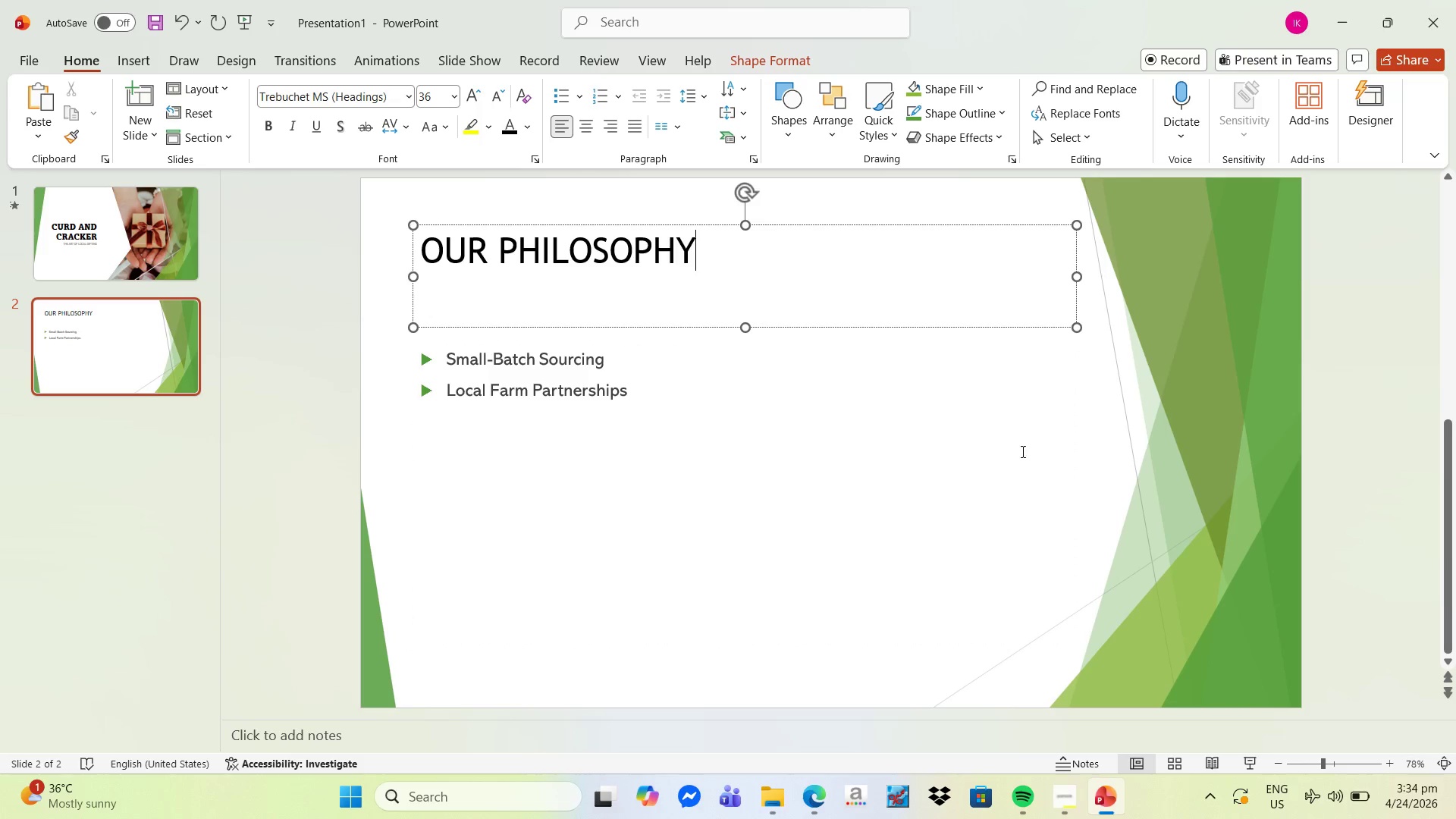 
left_click([1023, 452])
 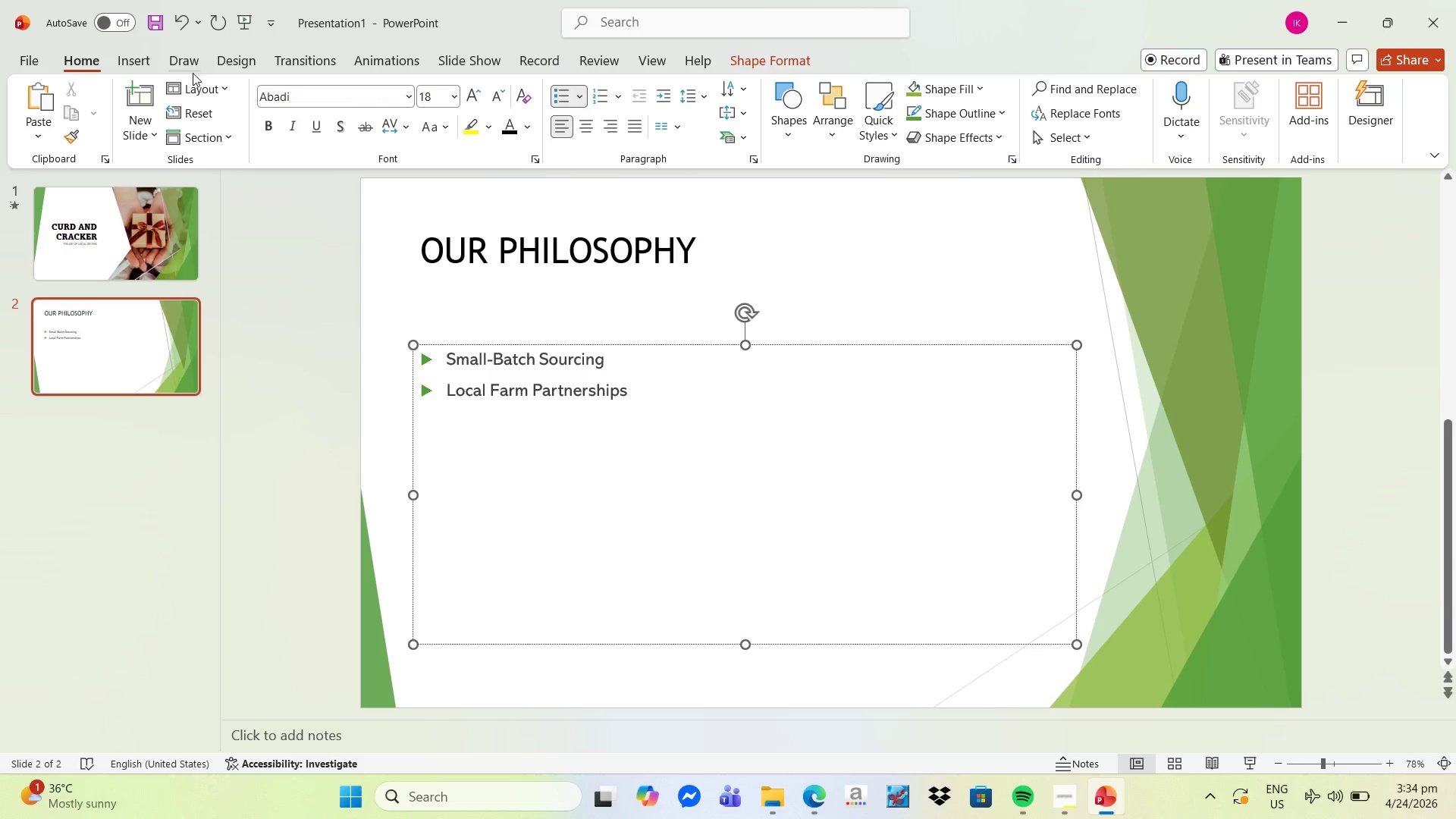 
left_click([228, 67])
 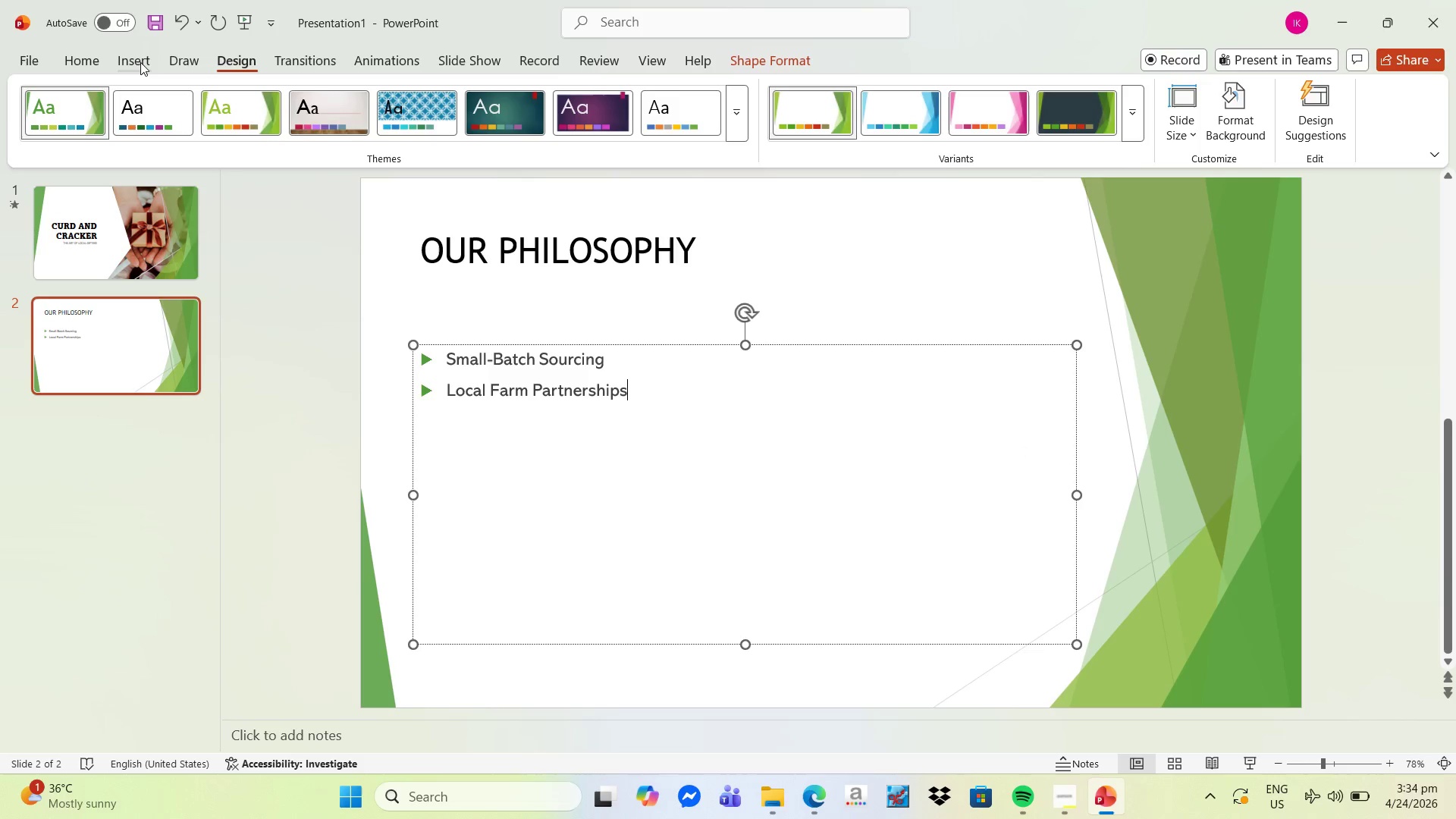 
left_click([140, 62])
 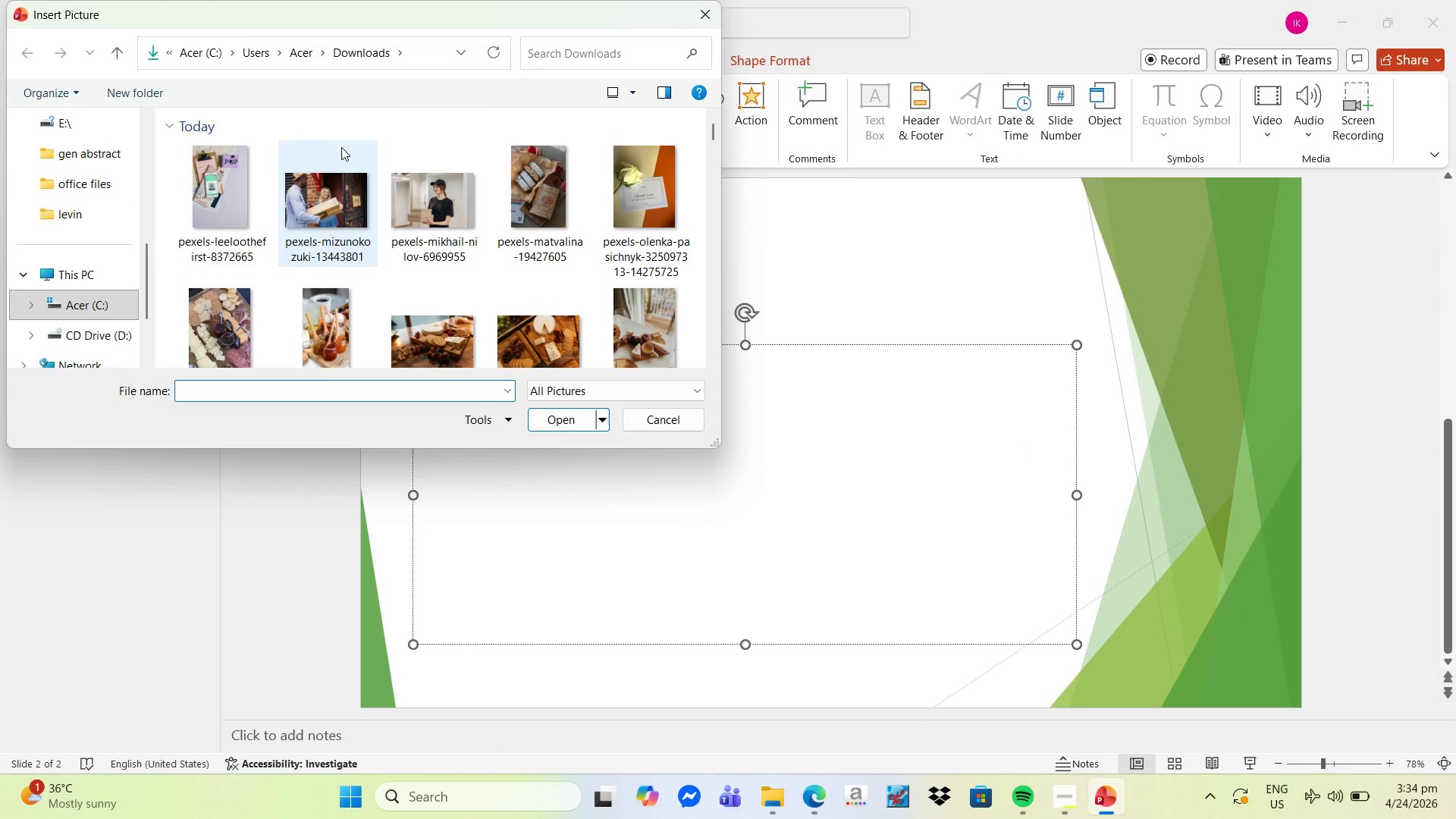 
scroll: coordinate [560, 320], scroll_direction: down, amount: 2.0
 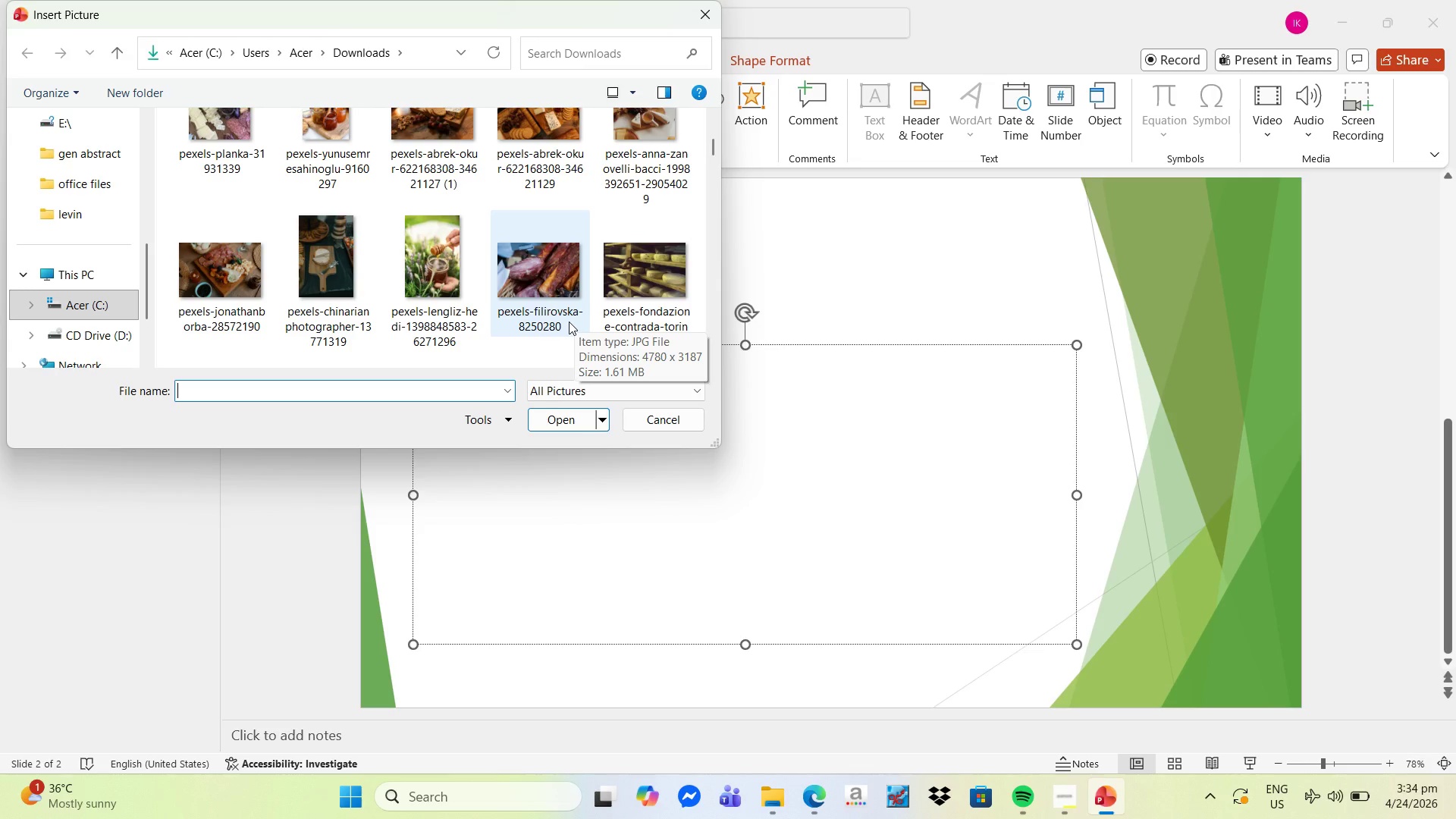 
wait(5.73)
 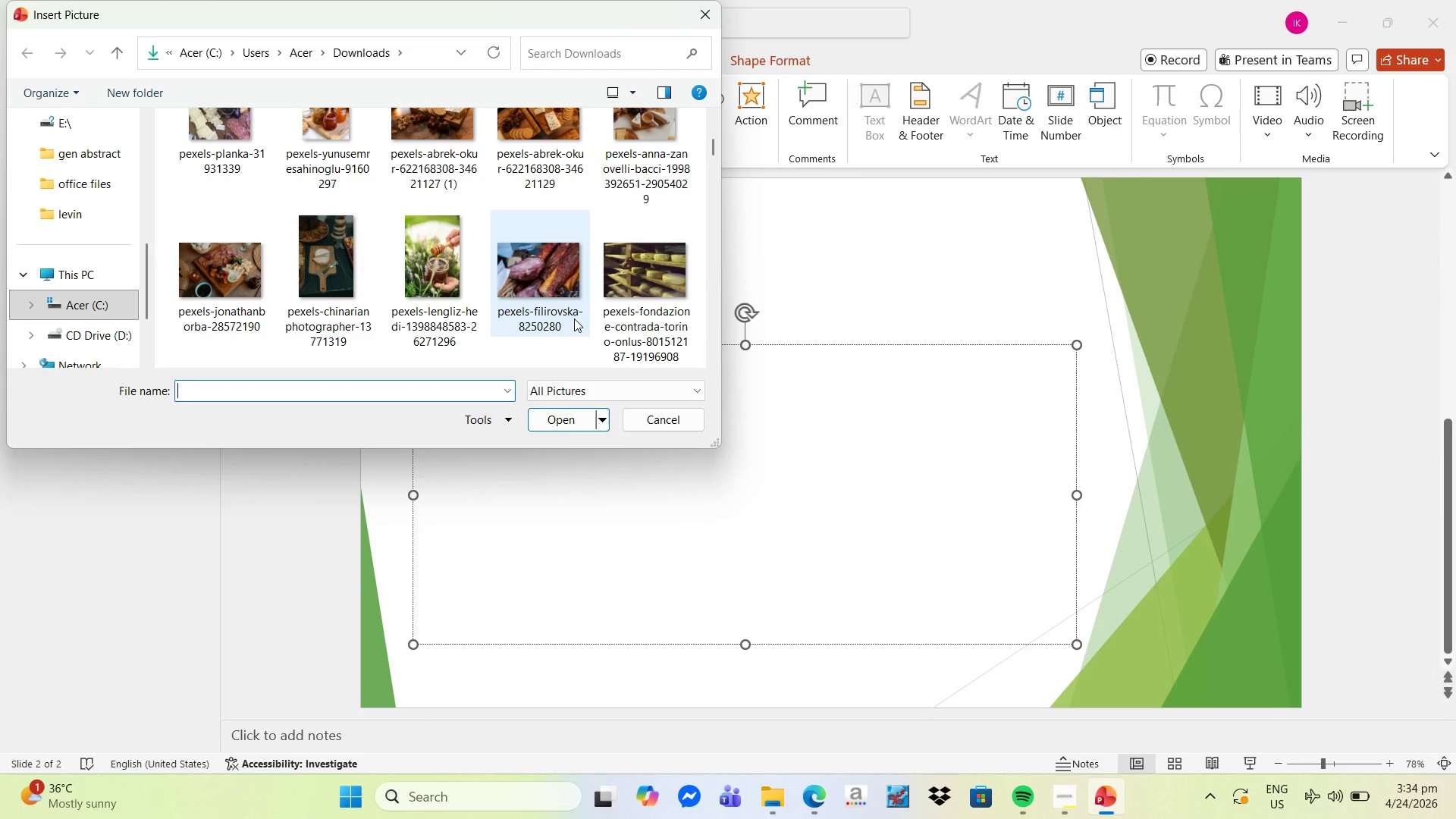 
scroll: coordinate [510, 283], scroll_direction: down, amount: 3.0
 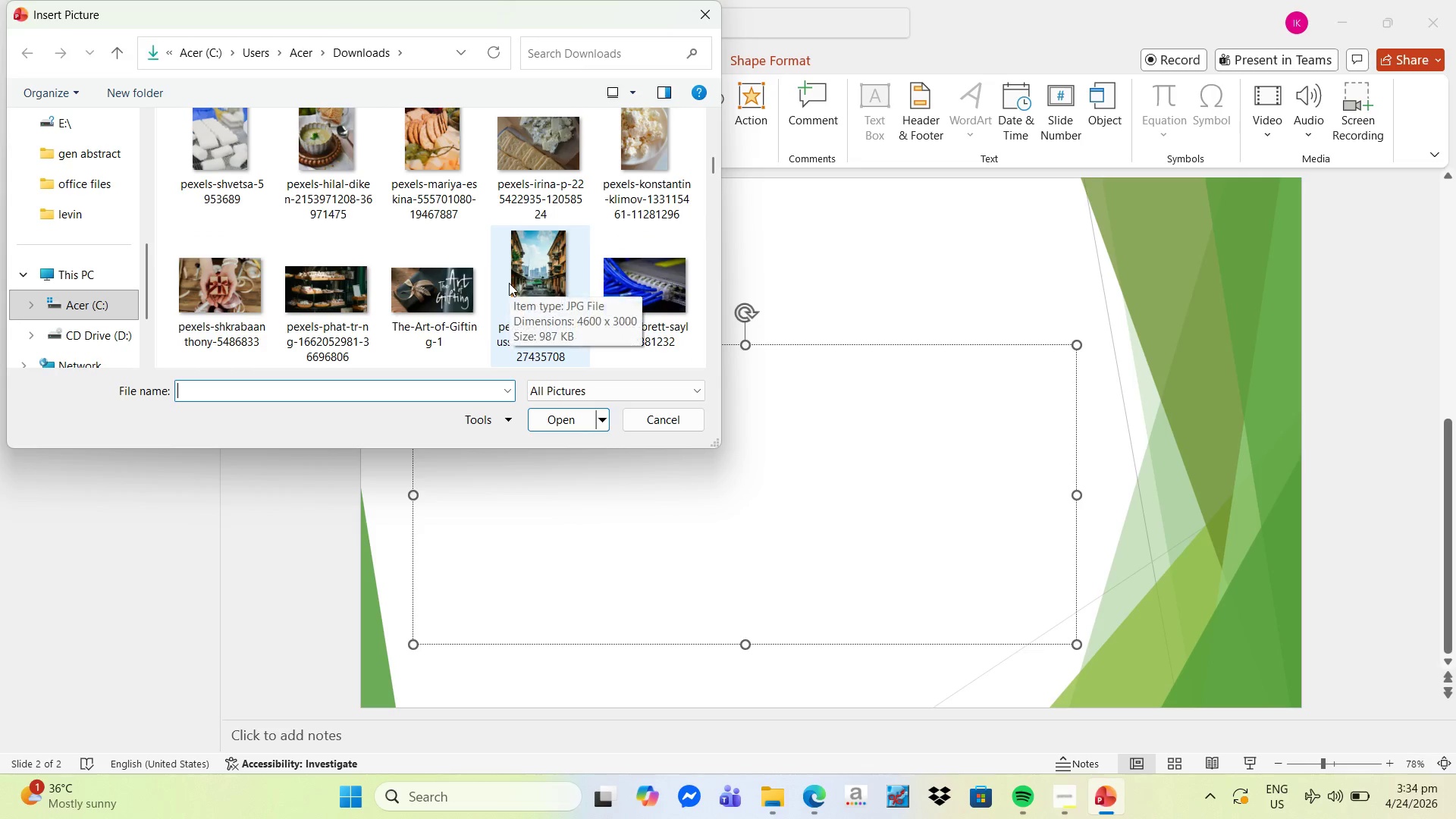 
scroll: coordinate [509, 283], scroll_direction: up, amount: 1.0
 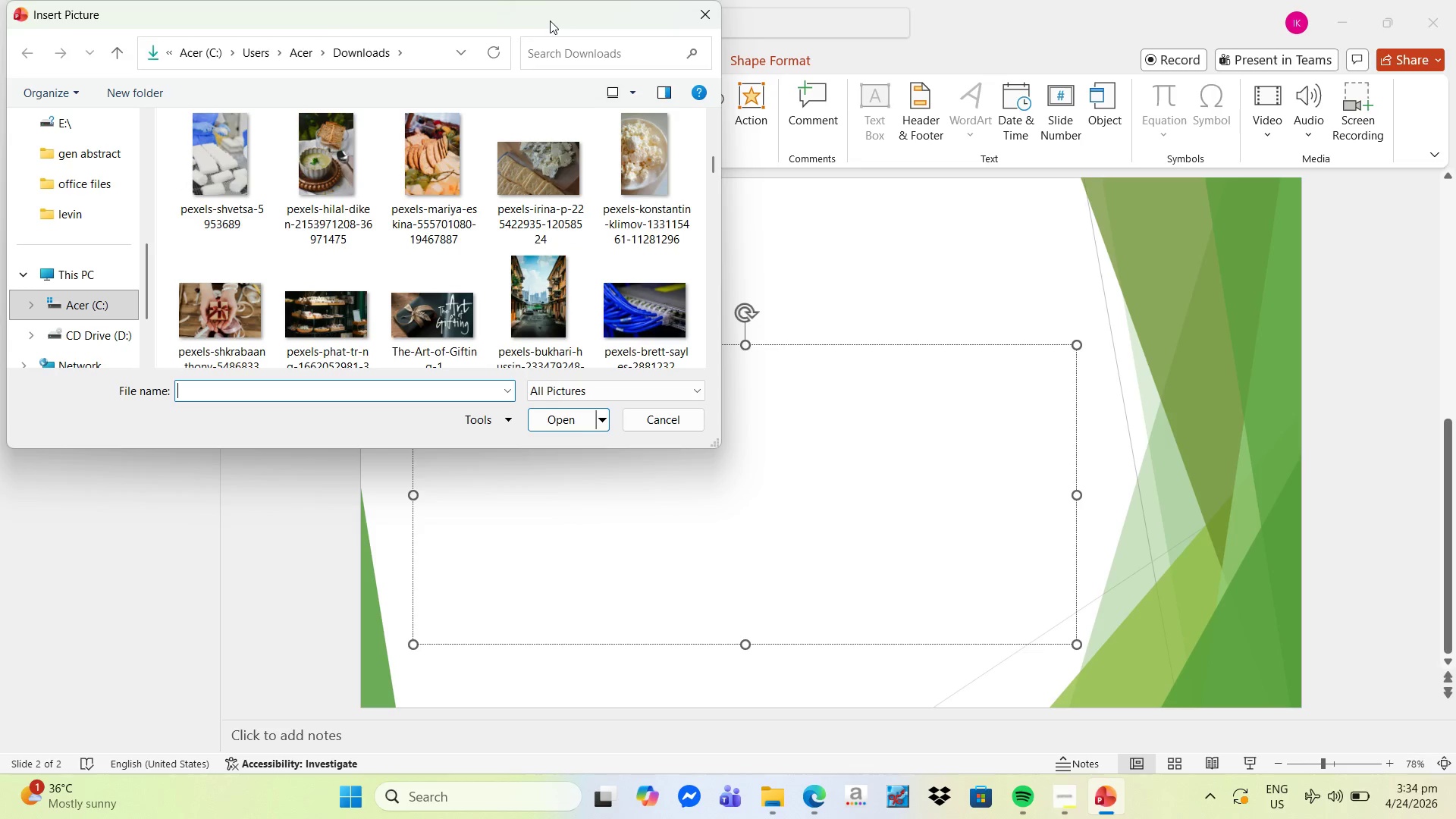 
left_click([223, 173])
 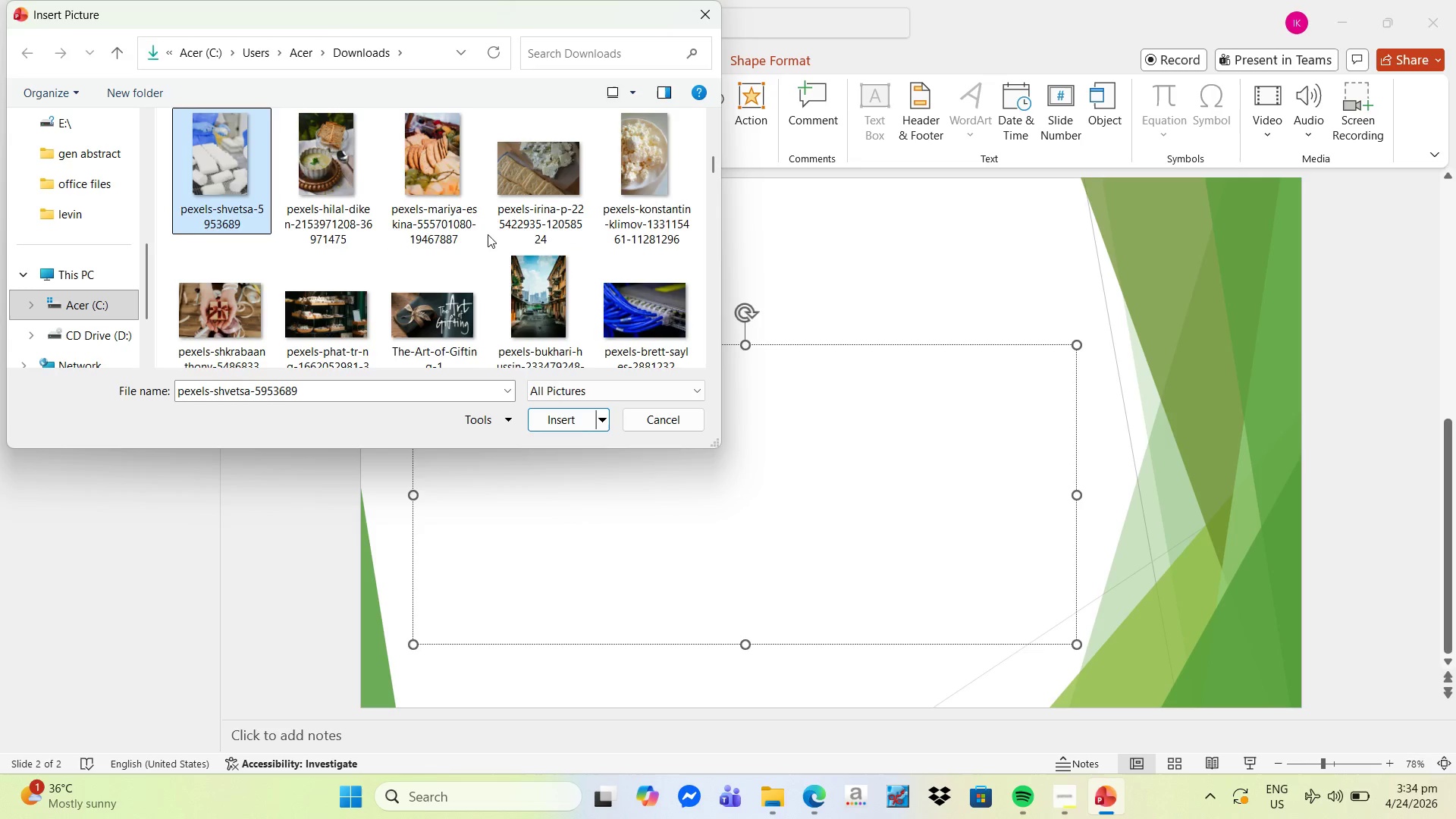 
scroll: coordinate [488, 234], scroll_direction: up, amount: 1.0
 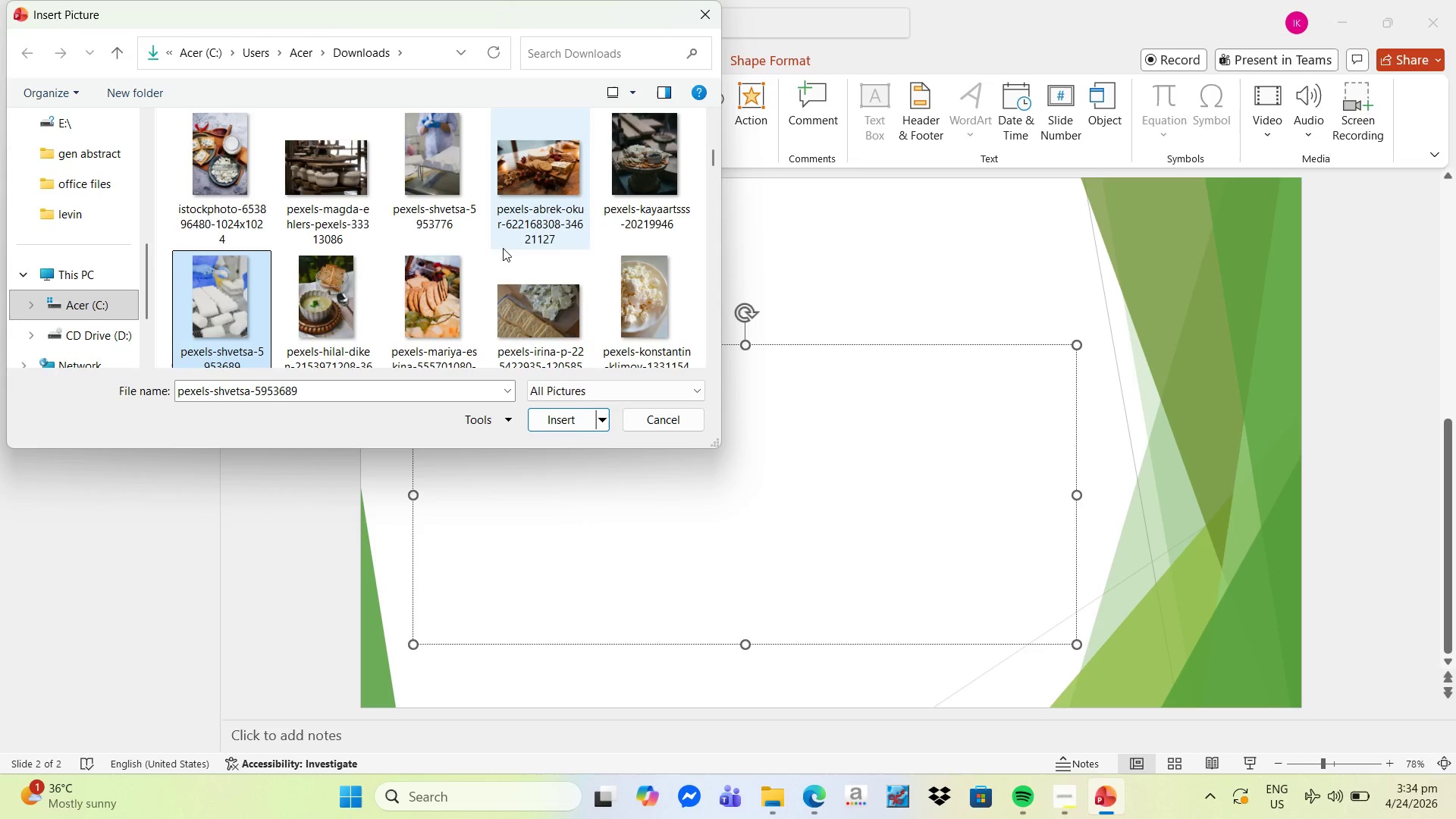 
mouse_move([570, 265])
 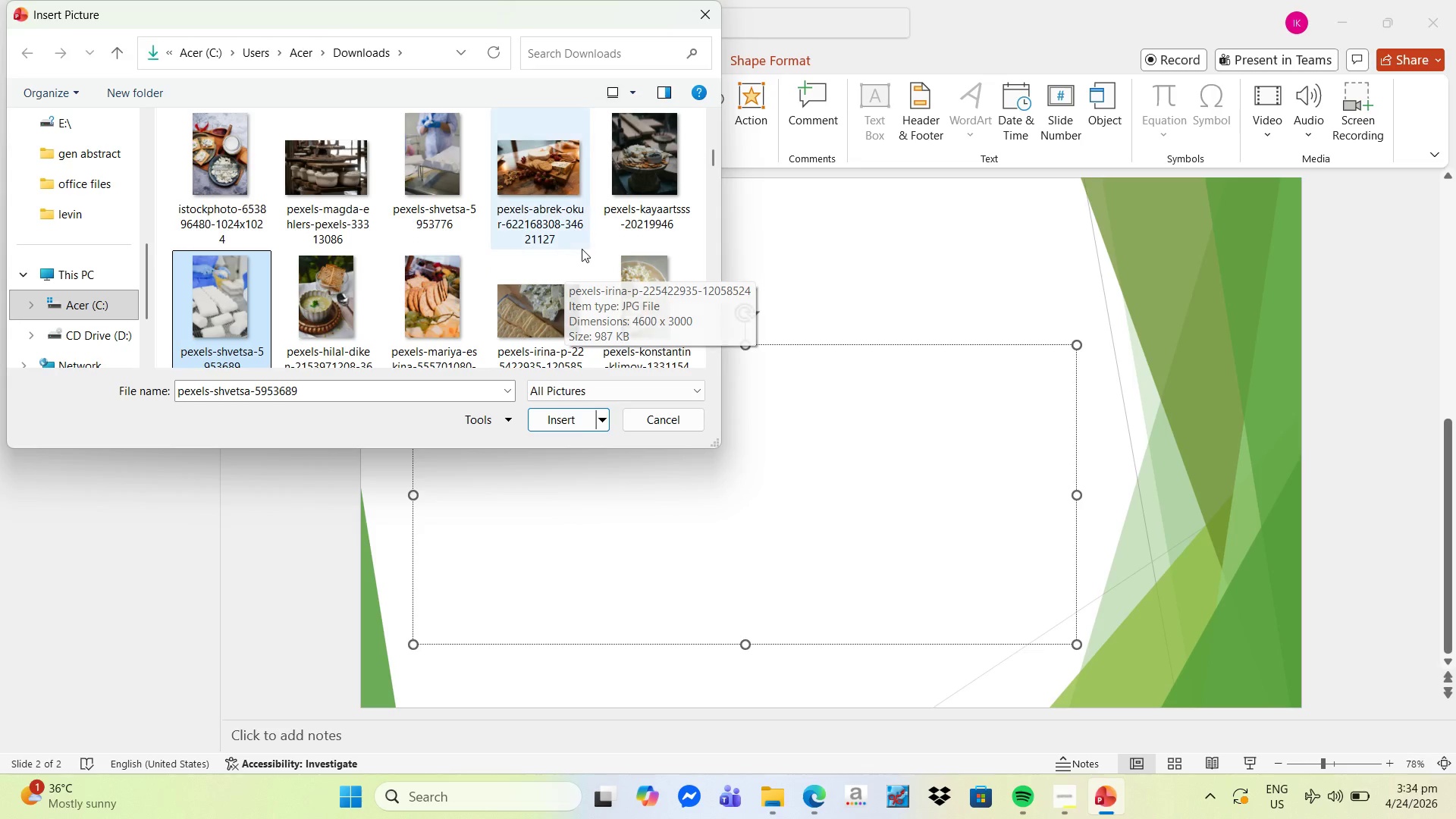 
mouse_move([585, 228])
 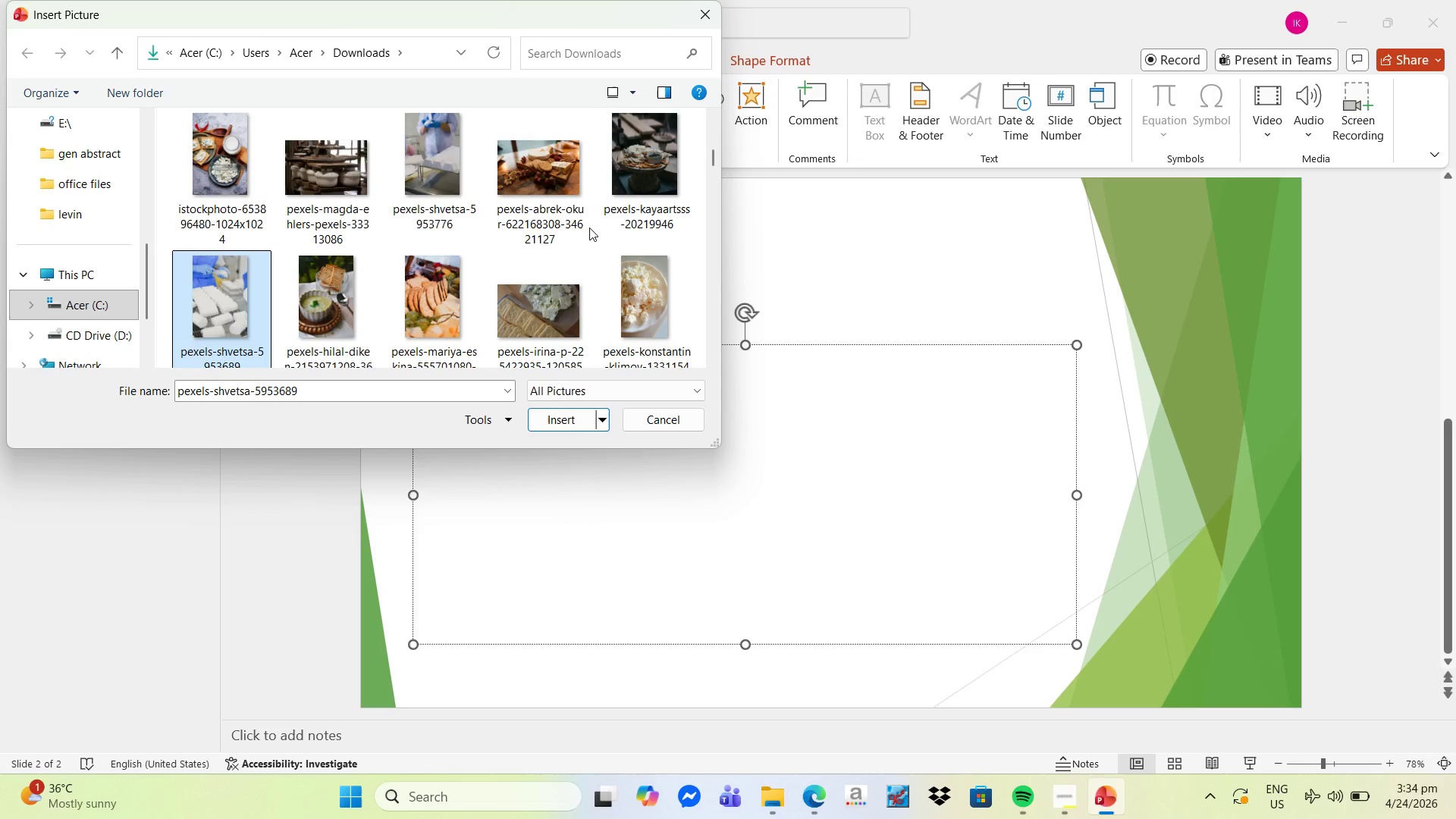 
mouse_move([551, 234])
 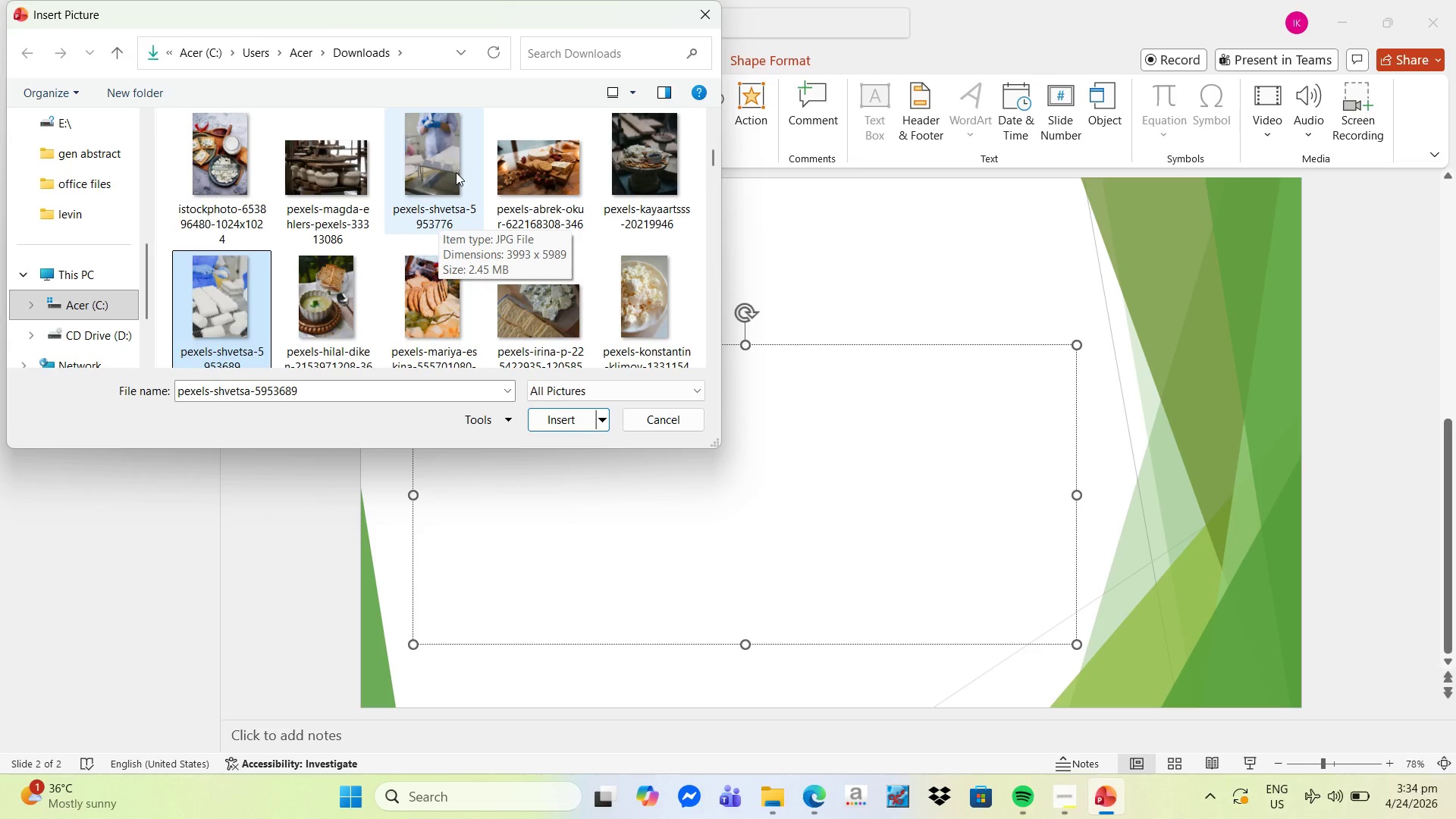 
hold_key(key=ControlLeft, duration=0.41)
left_click([441, 172])
 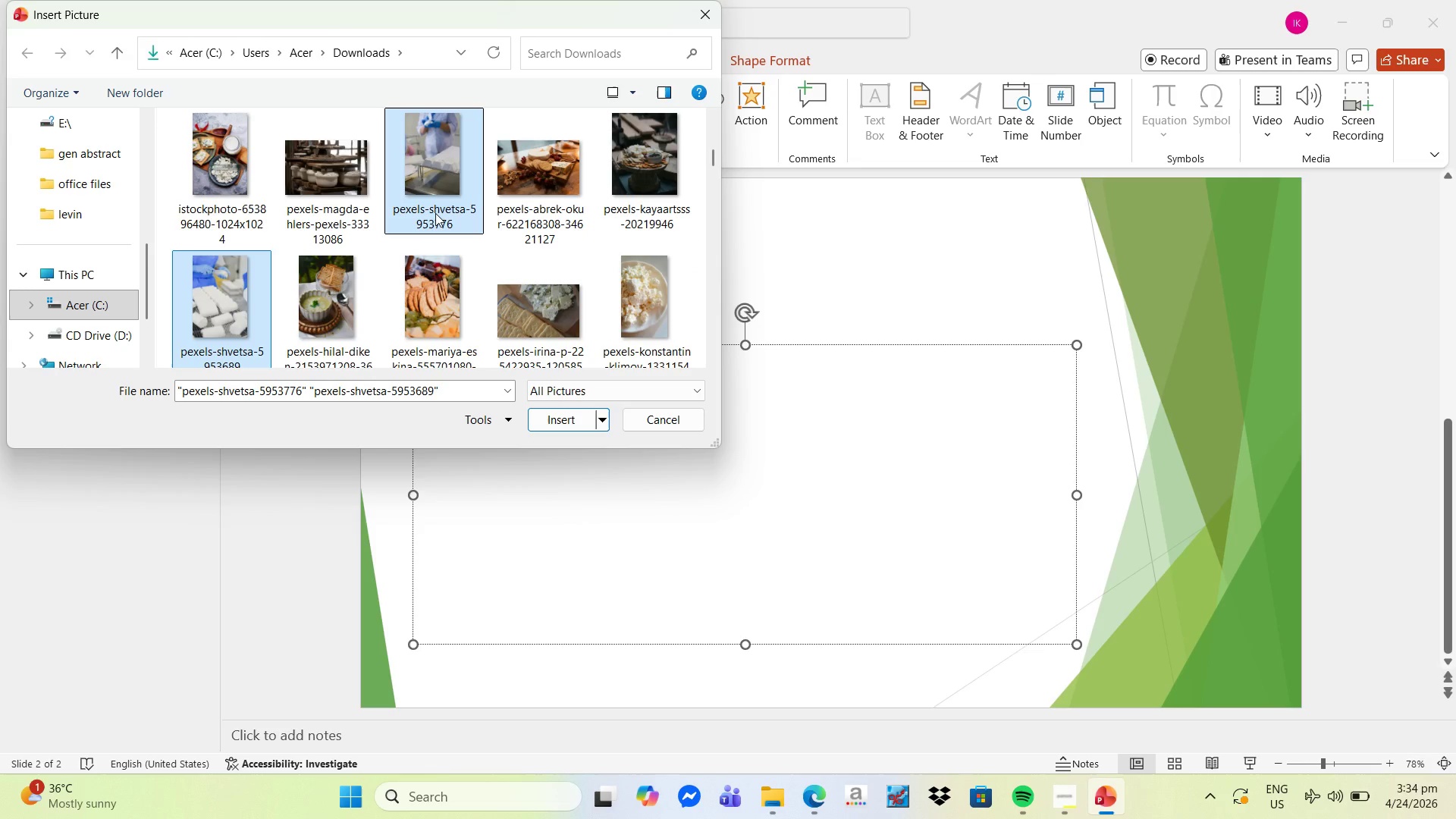 
hold_key(key=ControlLeft, duration=0.38)
left_click([423, 210])
 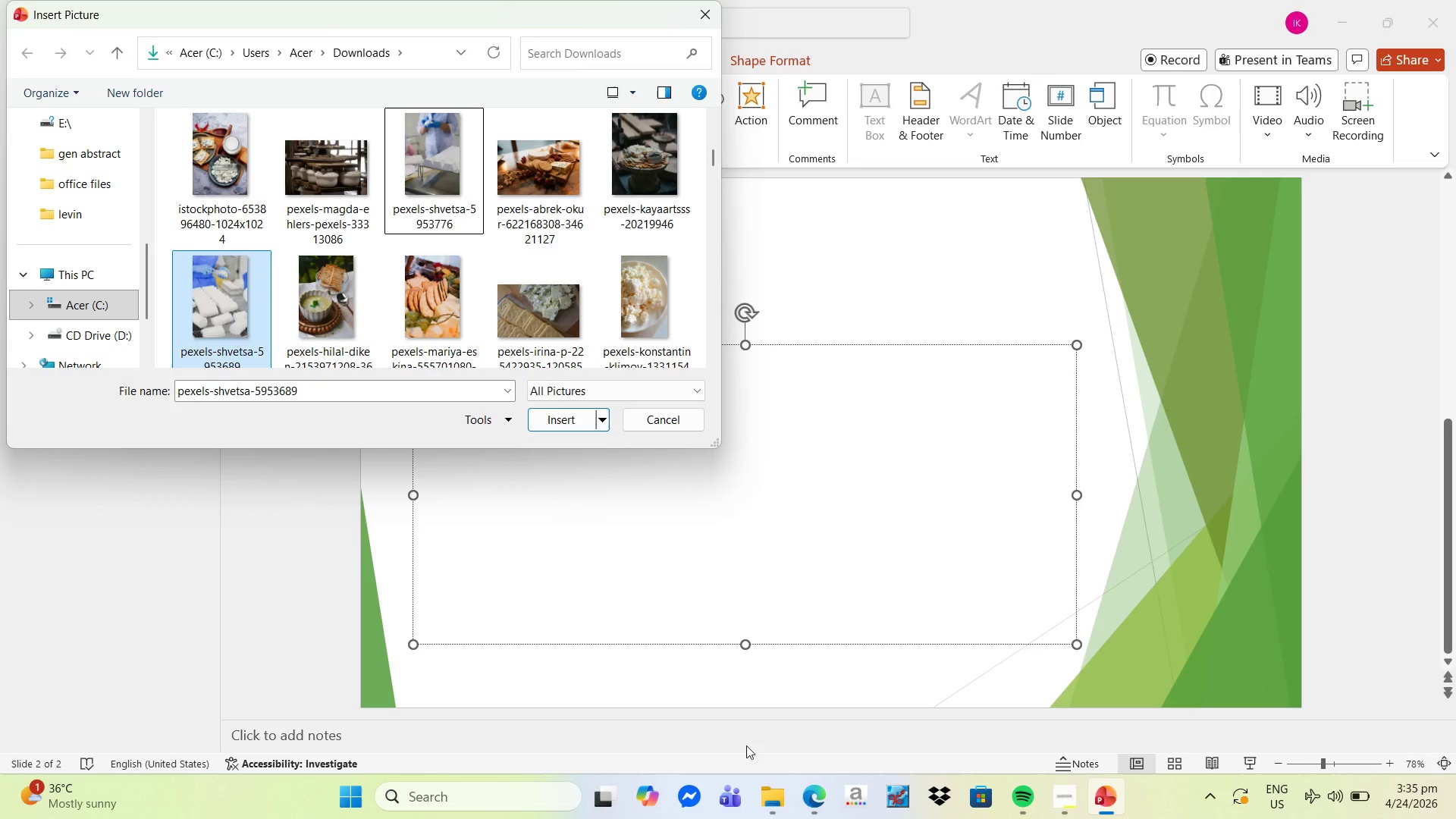 
left_click([816, 794])
 